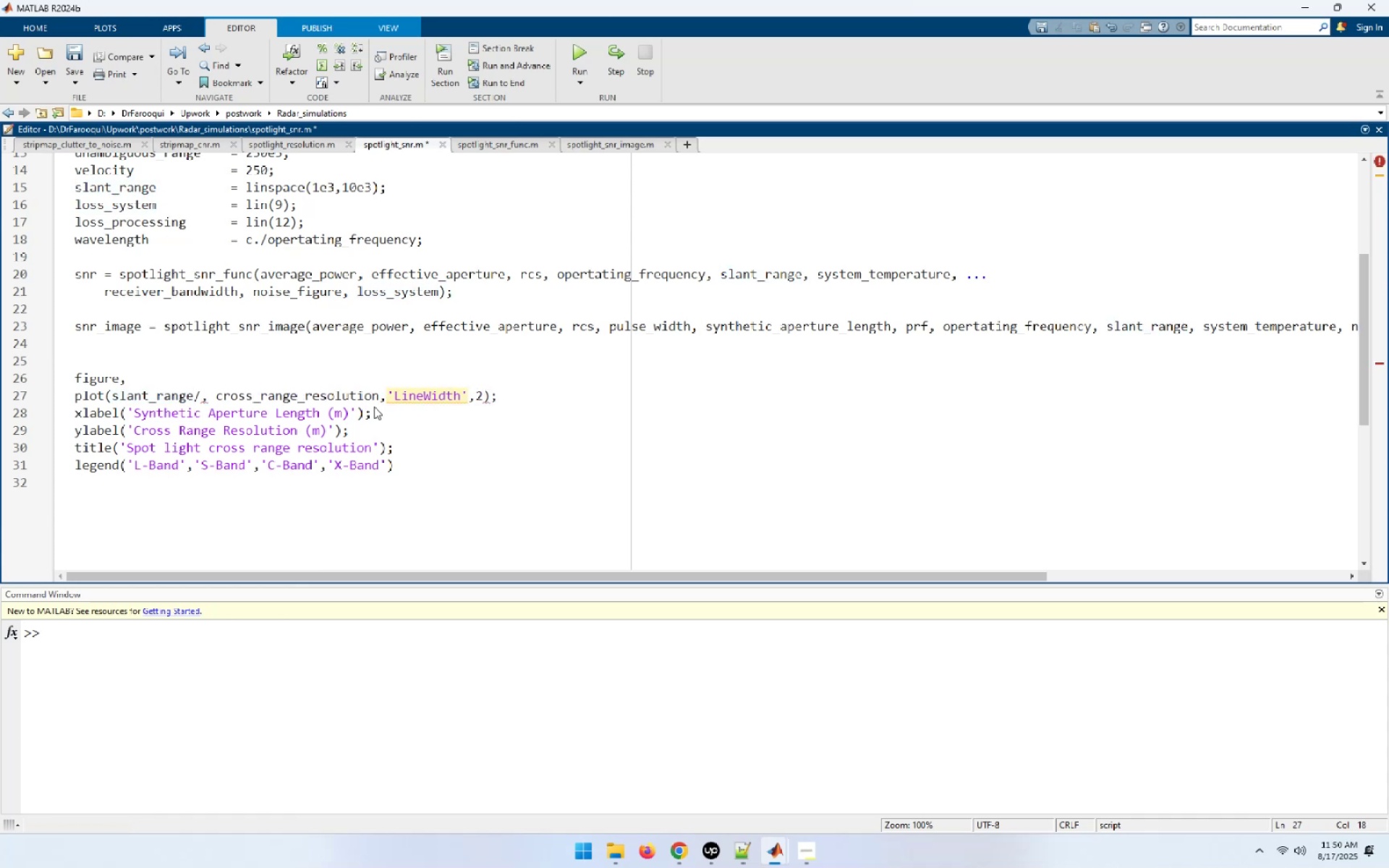 
key(E)
 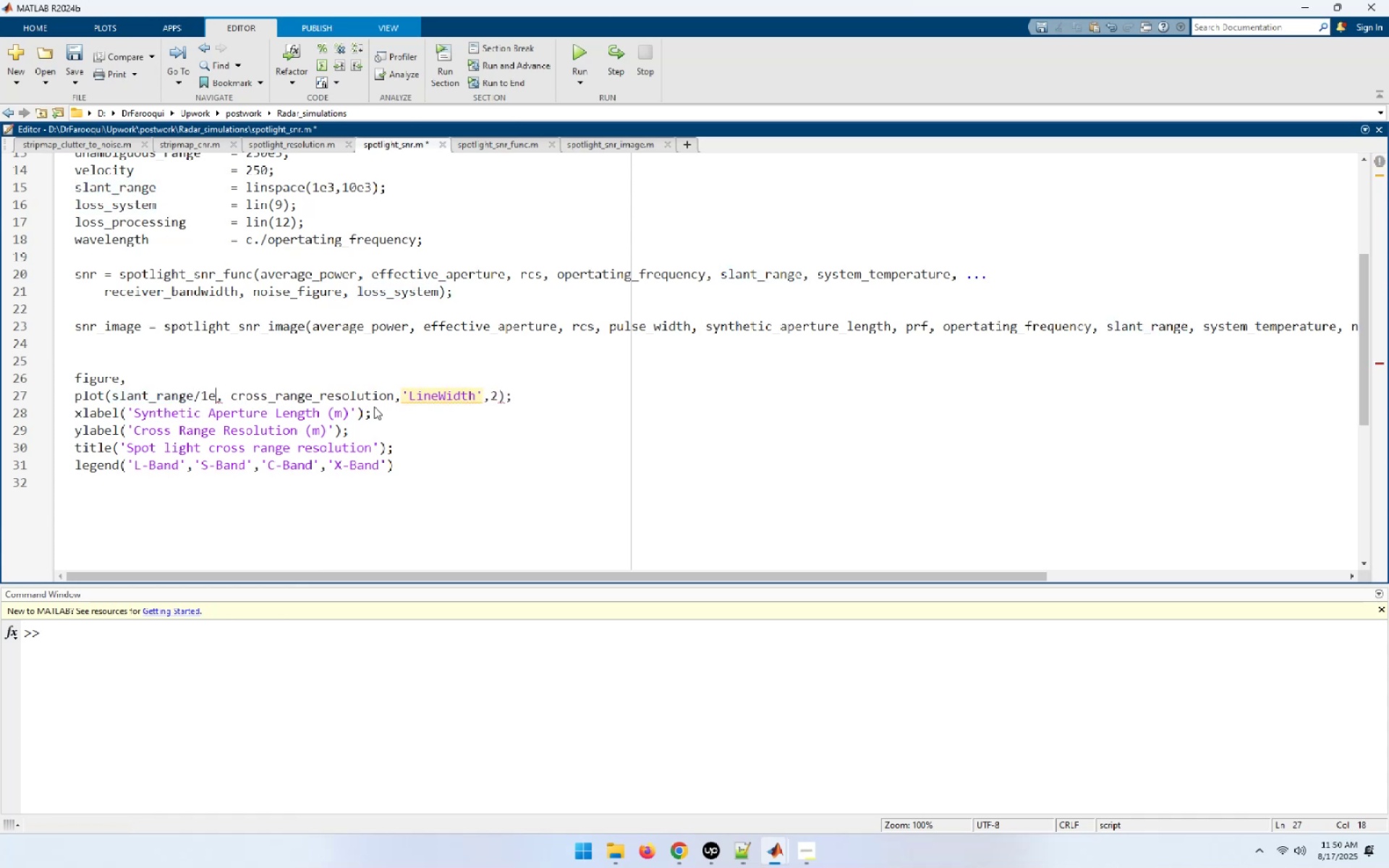 
key(Numpad3)
 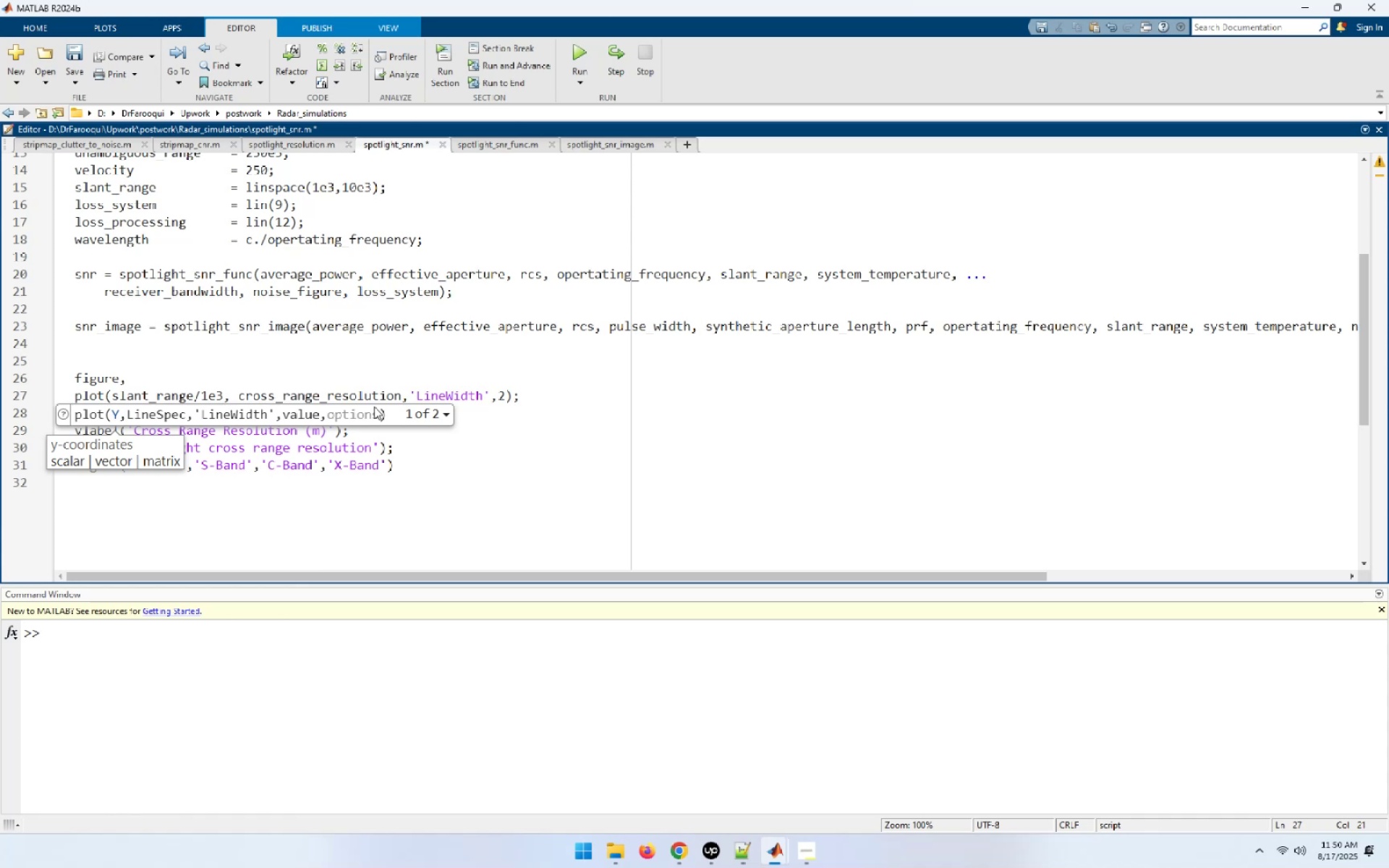 
key(ArrowRight)
 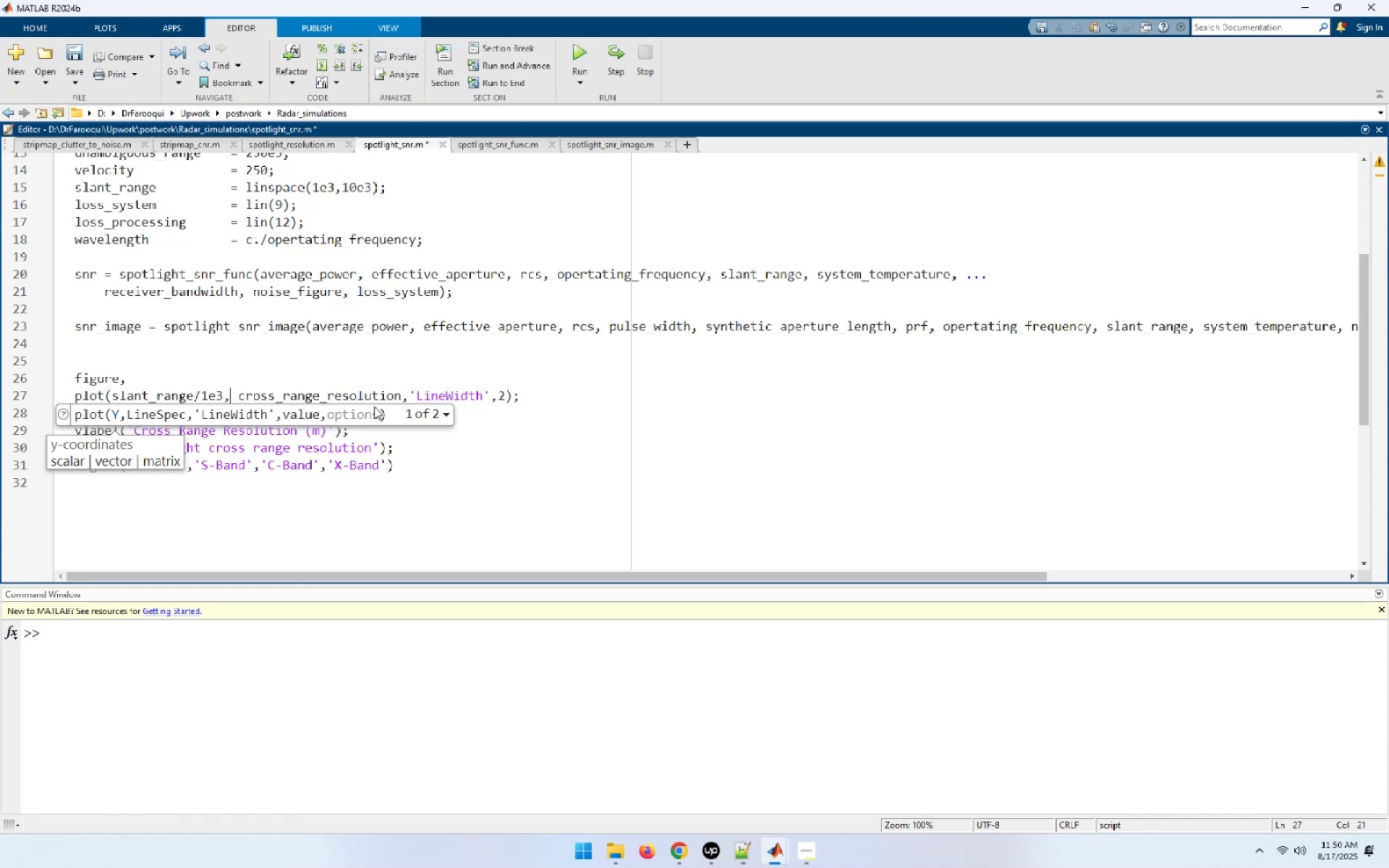 
key(ArrowRight)
 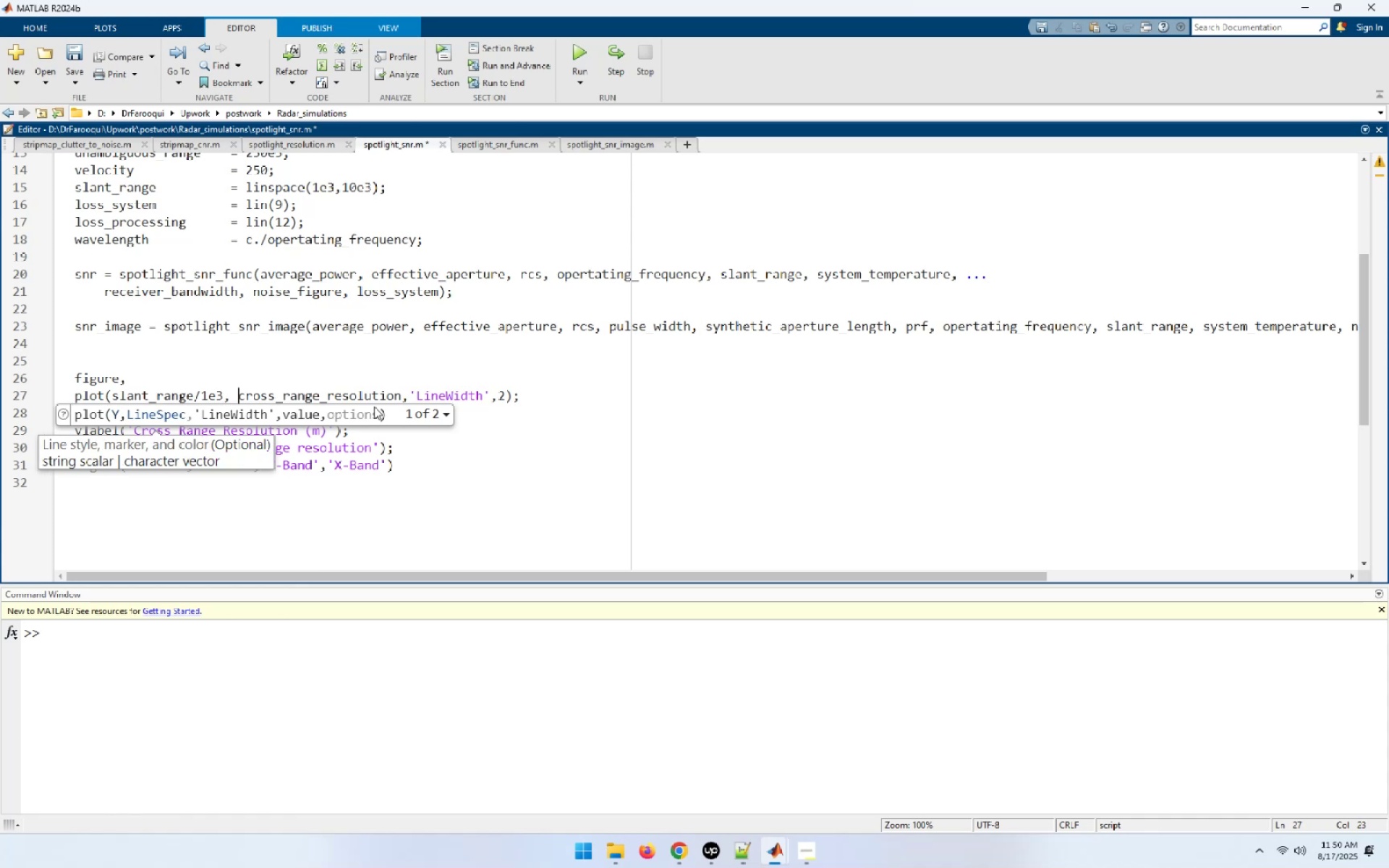 
hold_key(key=ShiftLeft, duration=1.54)
 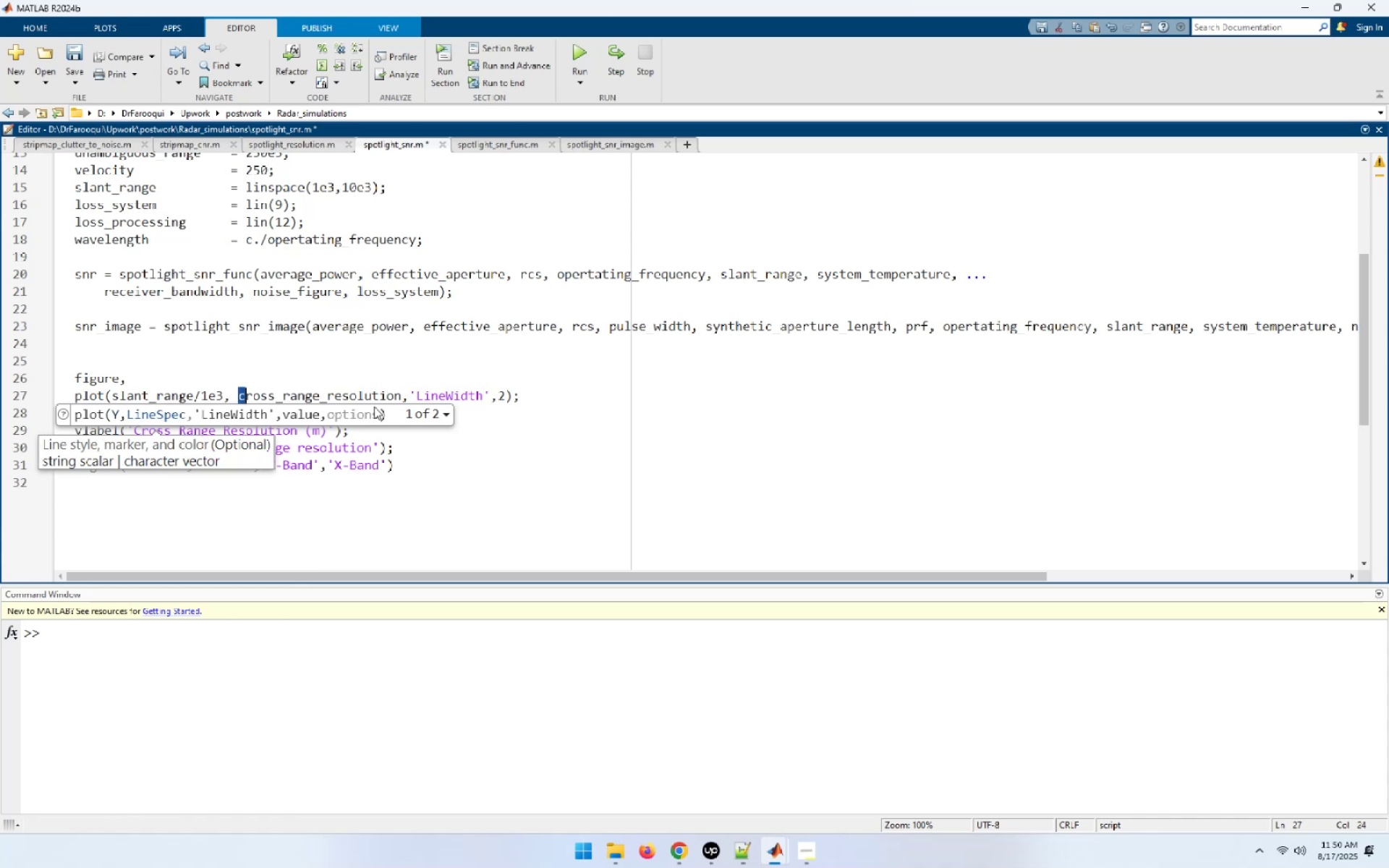 
hold_key(key=ShiftLeft, duration=1.82)
 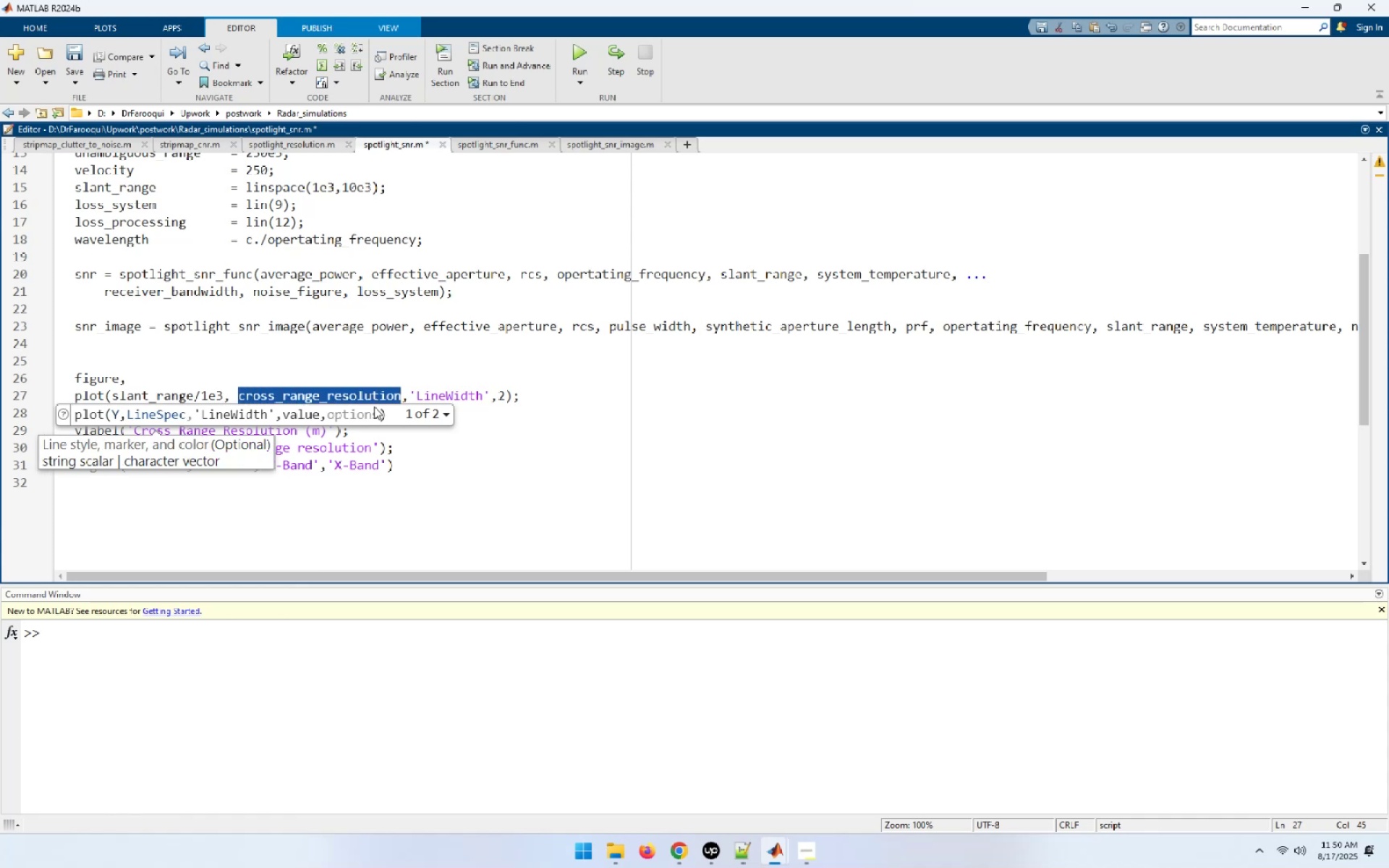 
hold_key(key=ArrowRight, duration=1.18)
 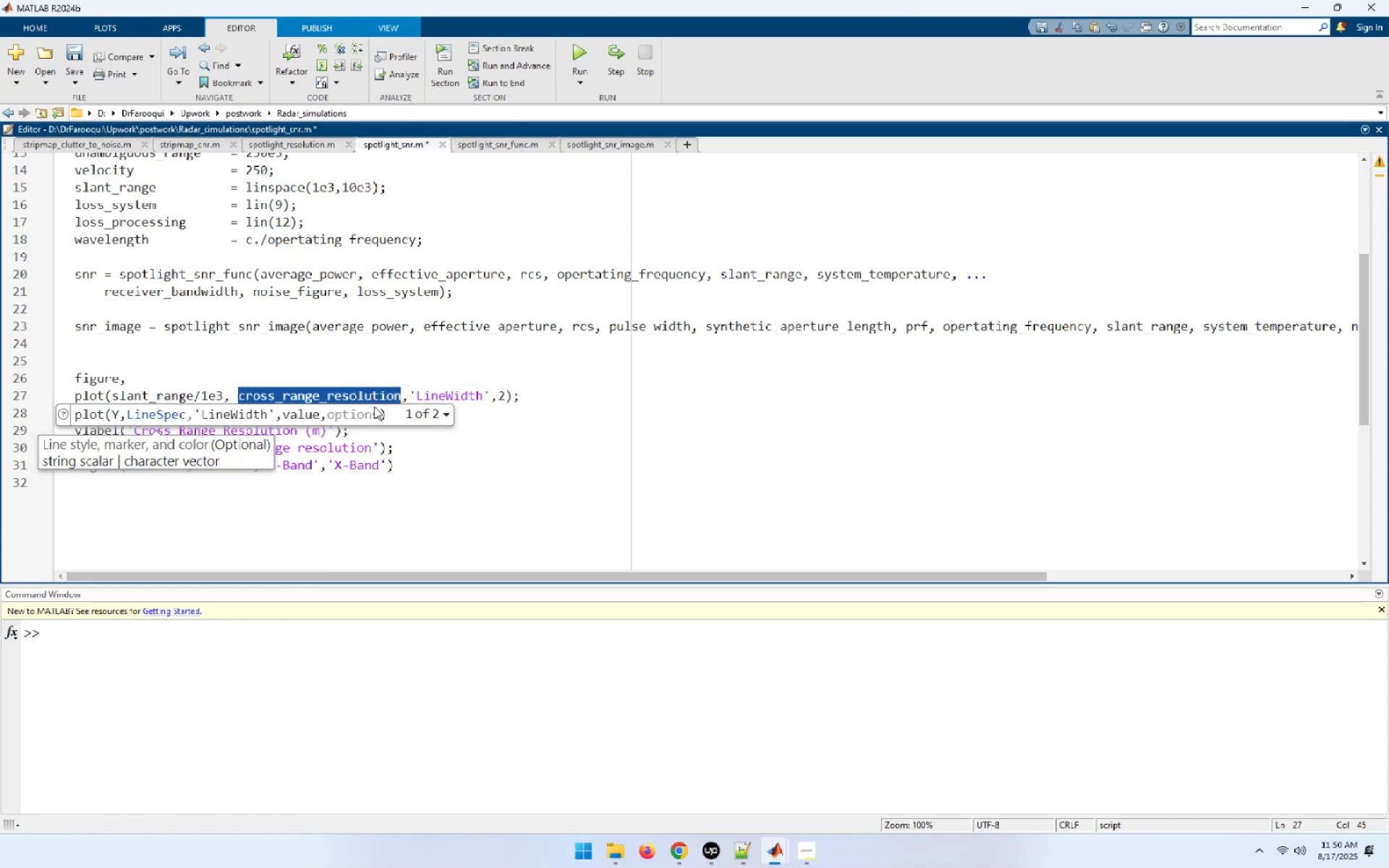 
type(db())
 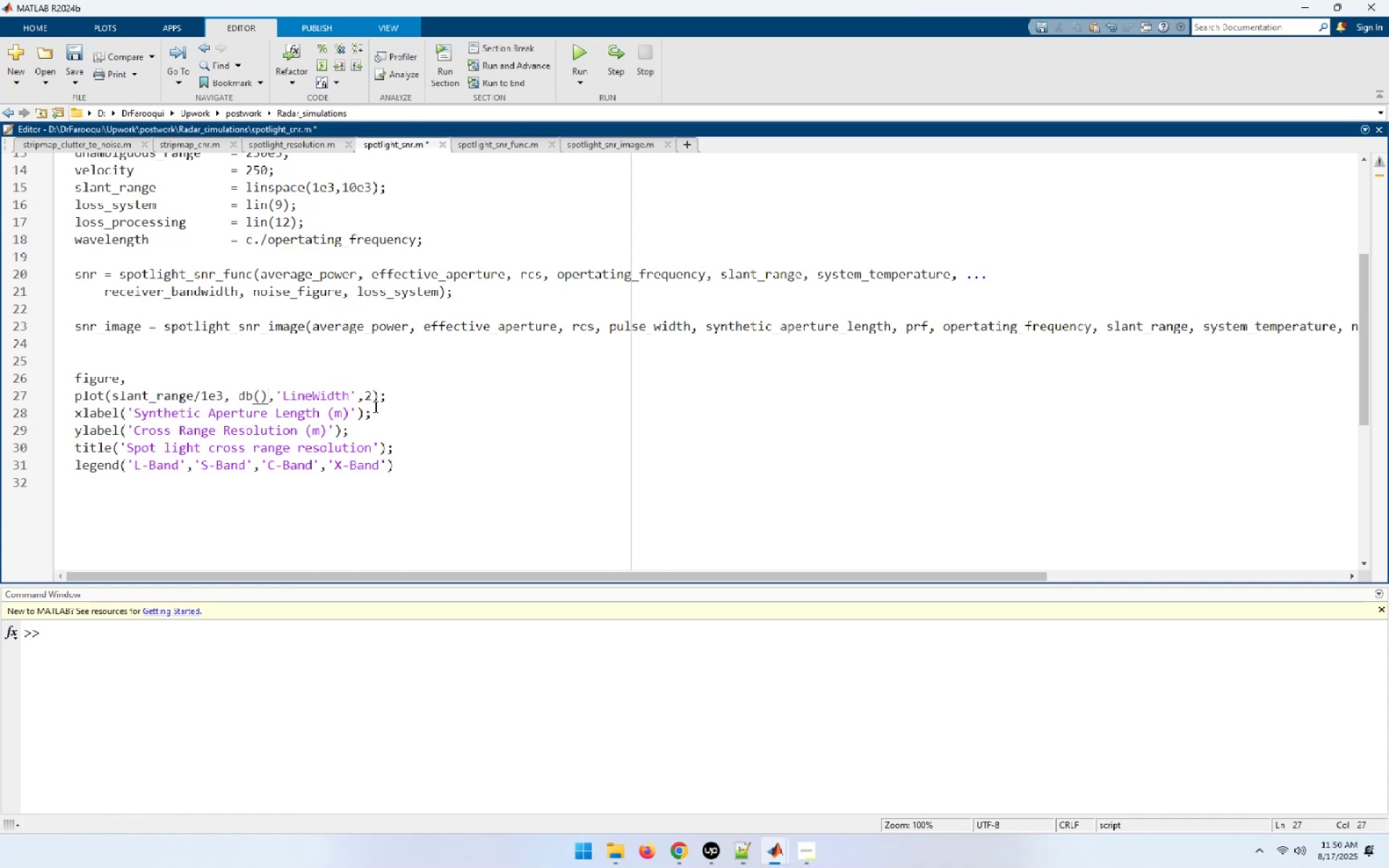 
key(ArrowLeft)
 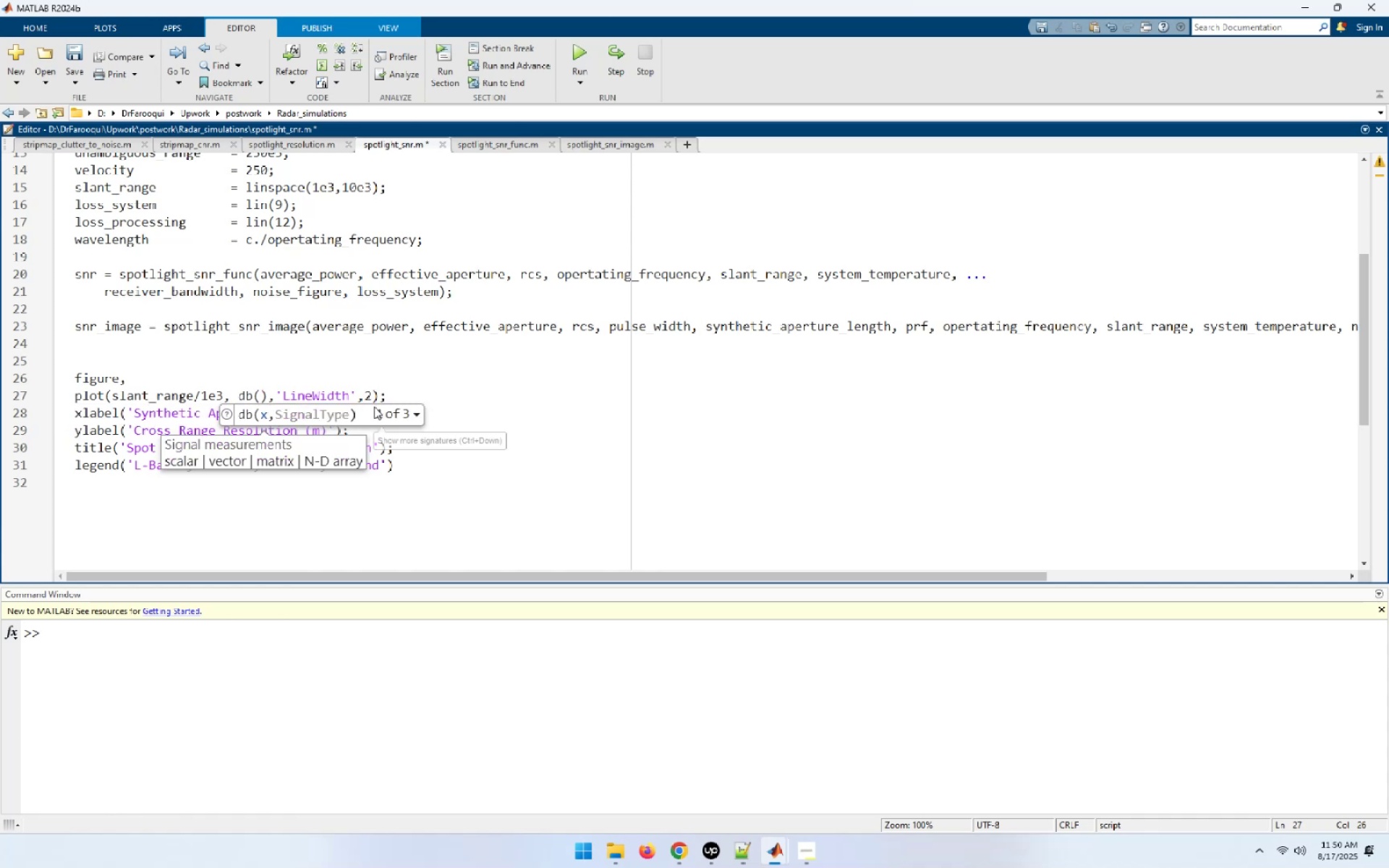 
type(snr[Home][End])
 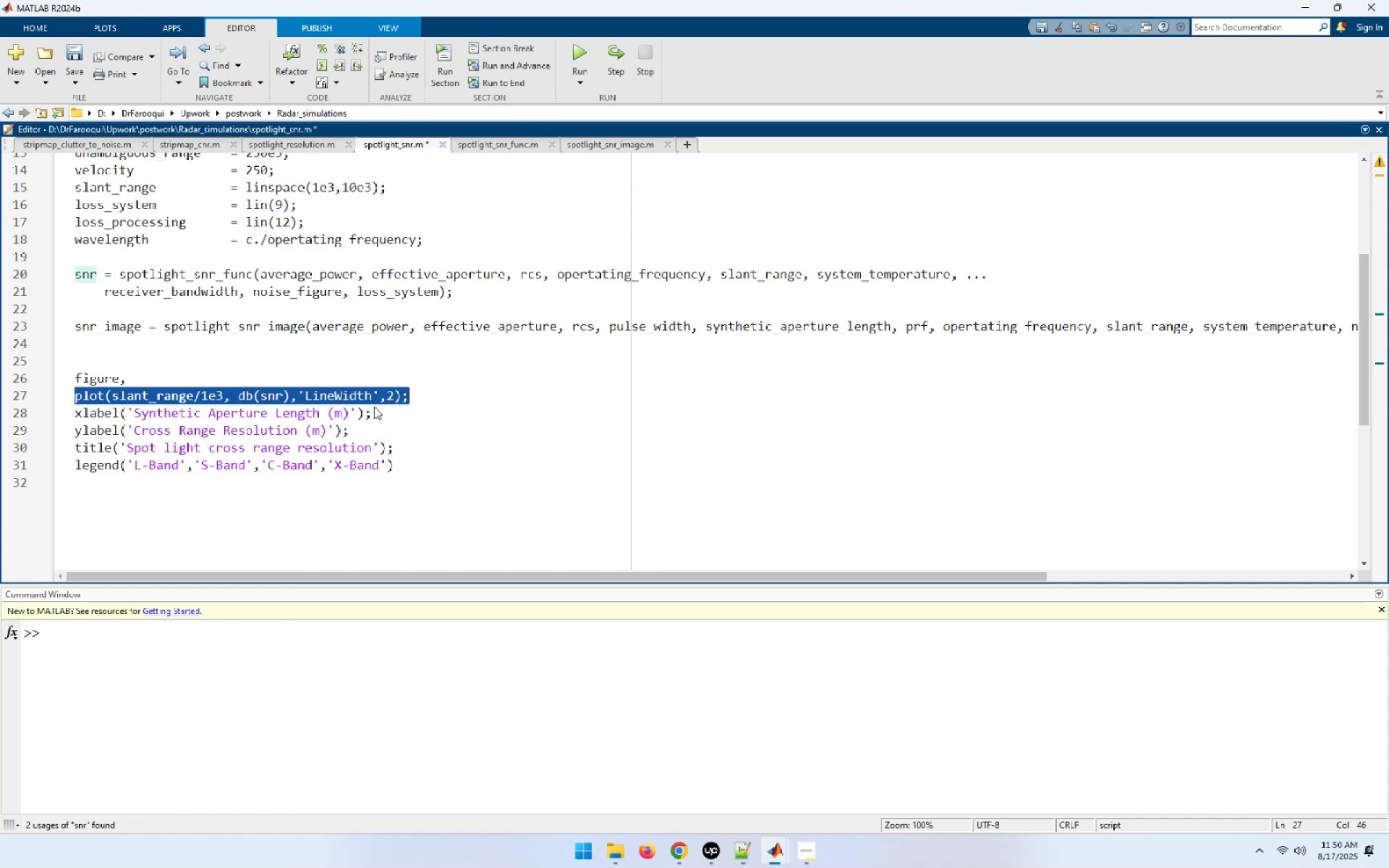 
key(Control+C)
 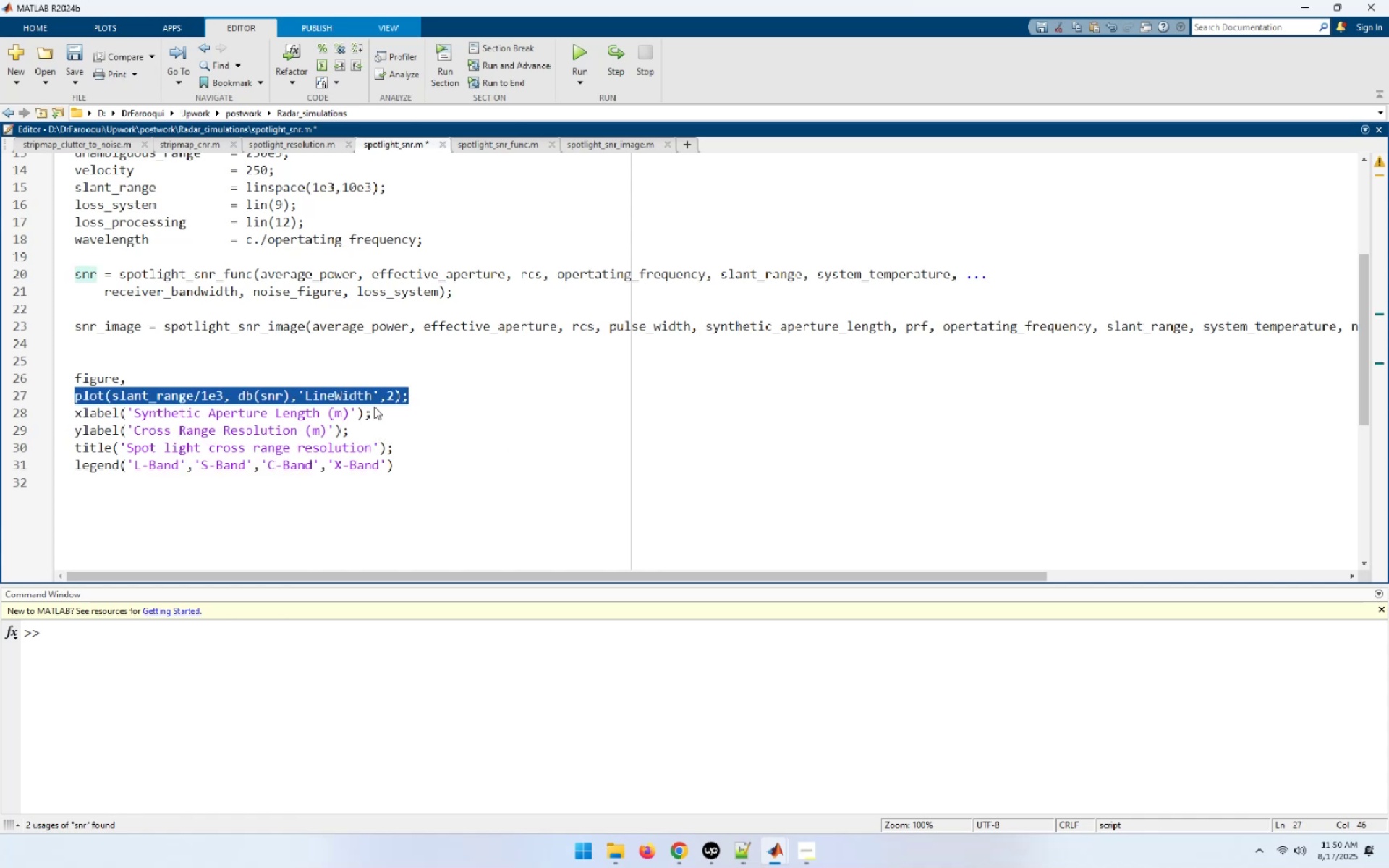 
type([End] hold on;)
 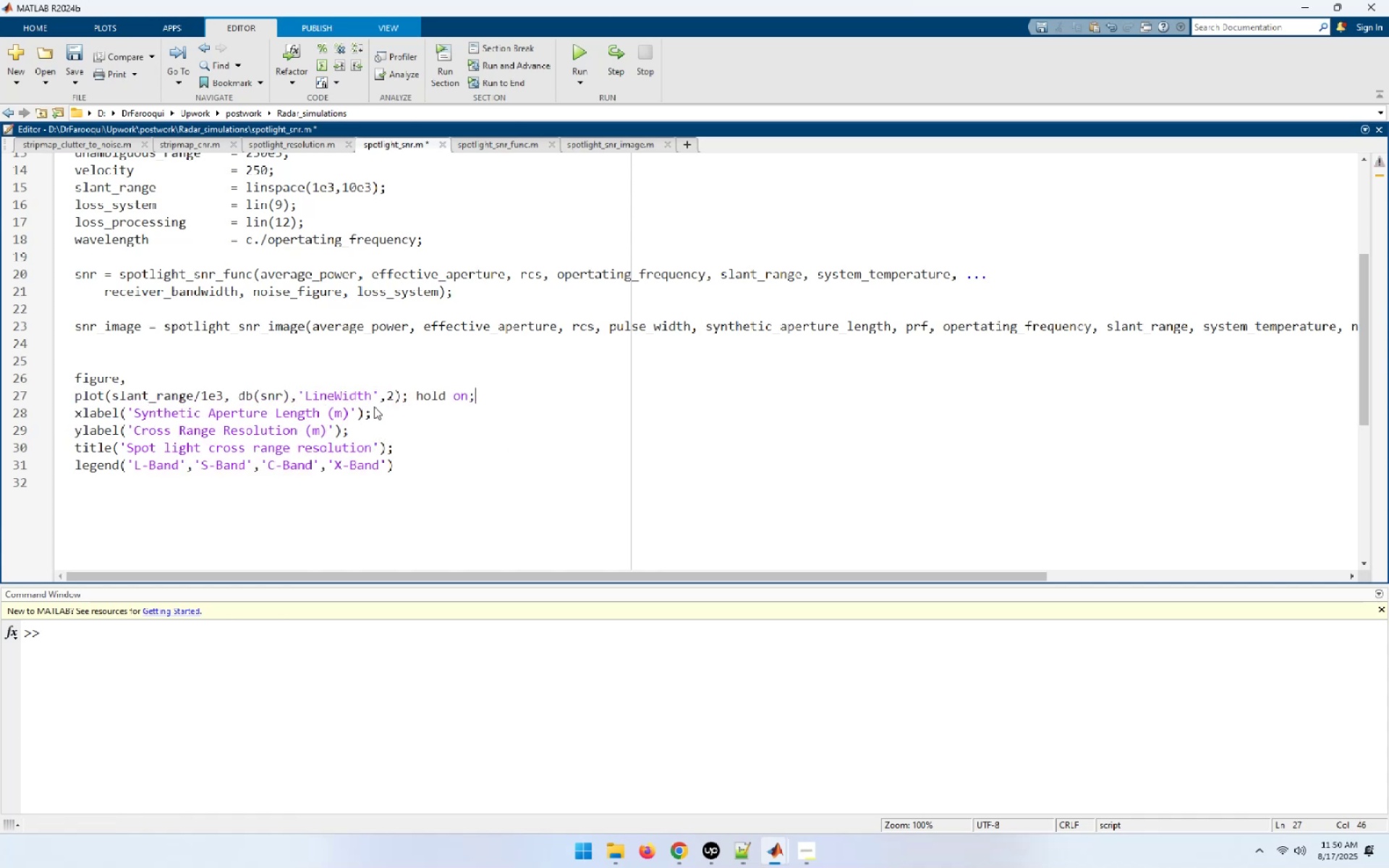 
key(Enter)
 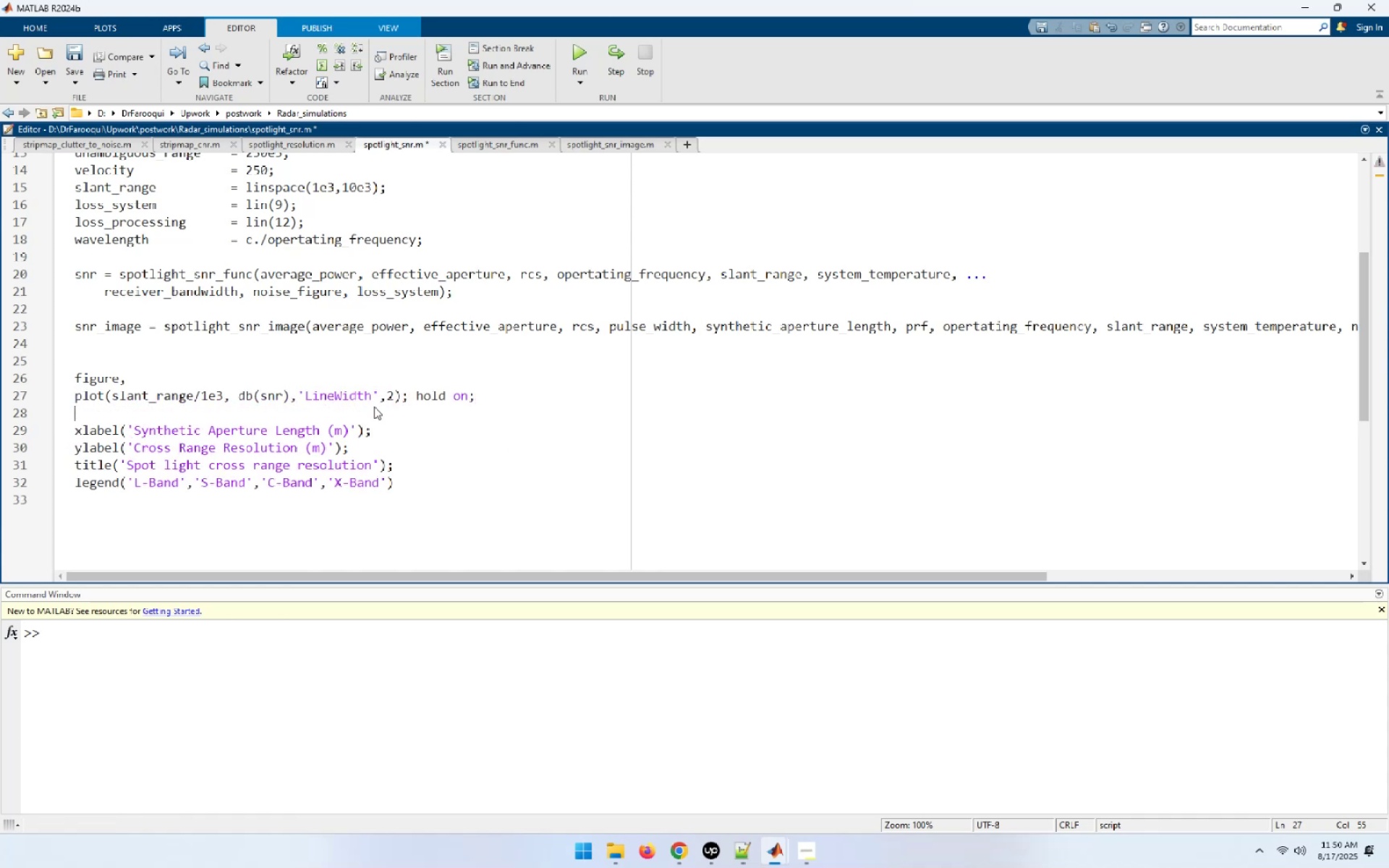 
key(Control+ControlLeft)
 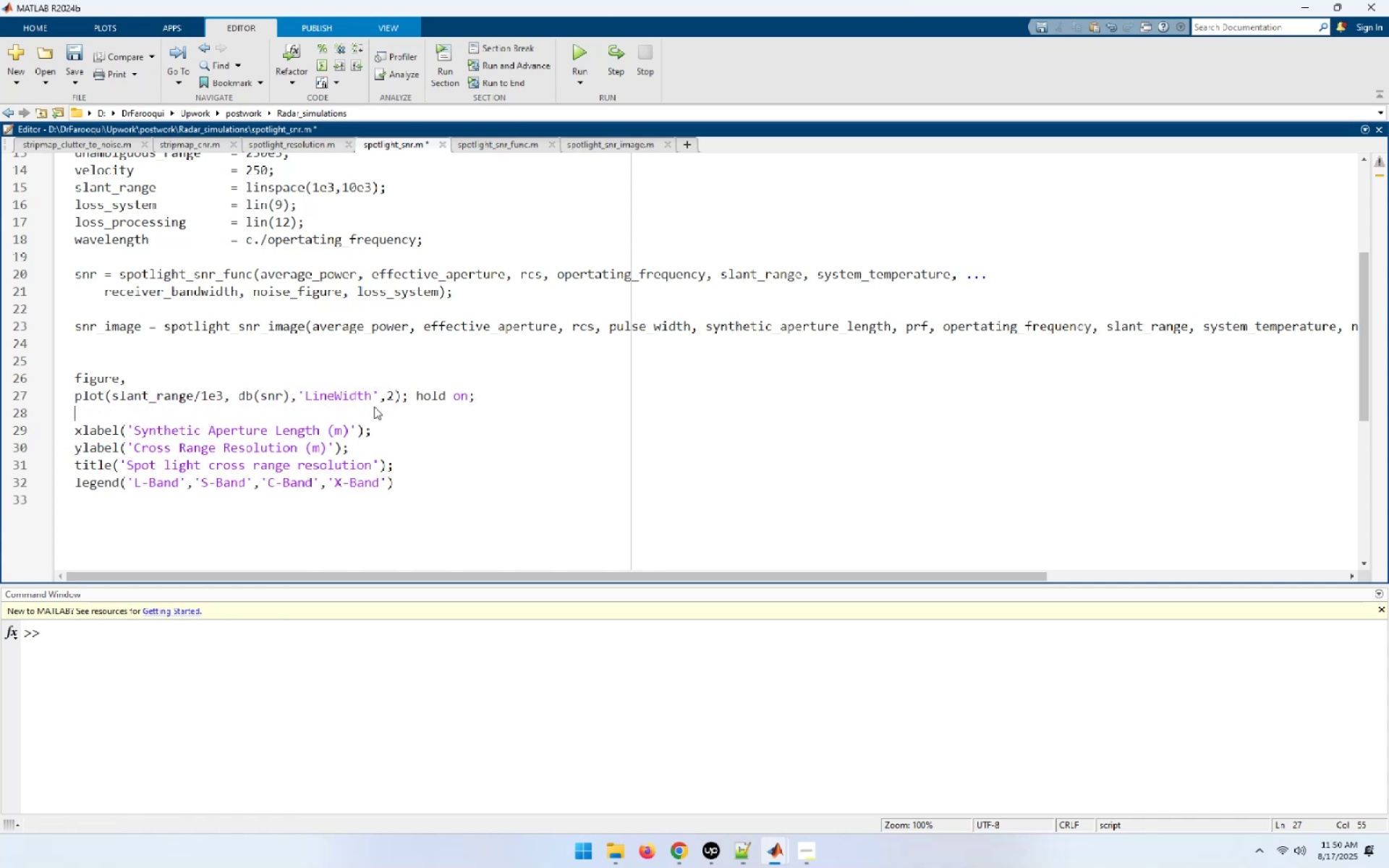 
key(Control+V)
 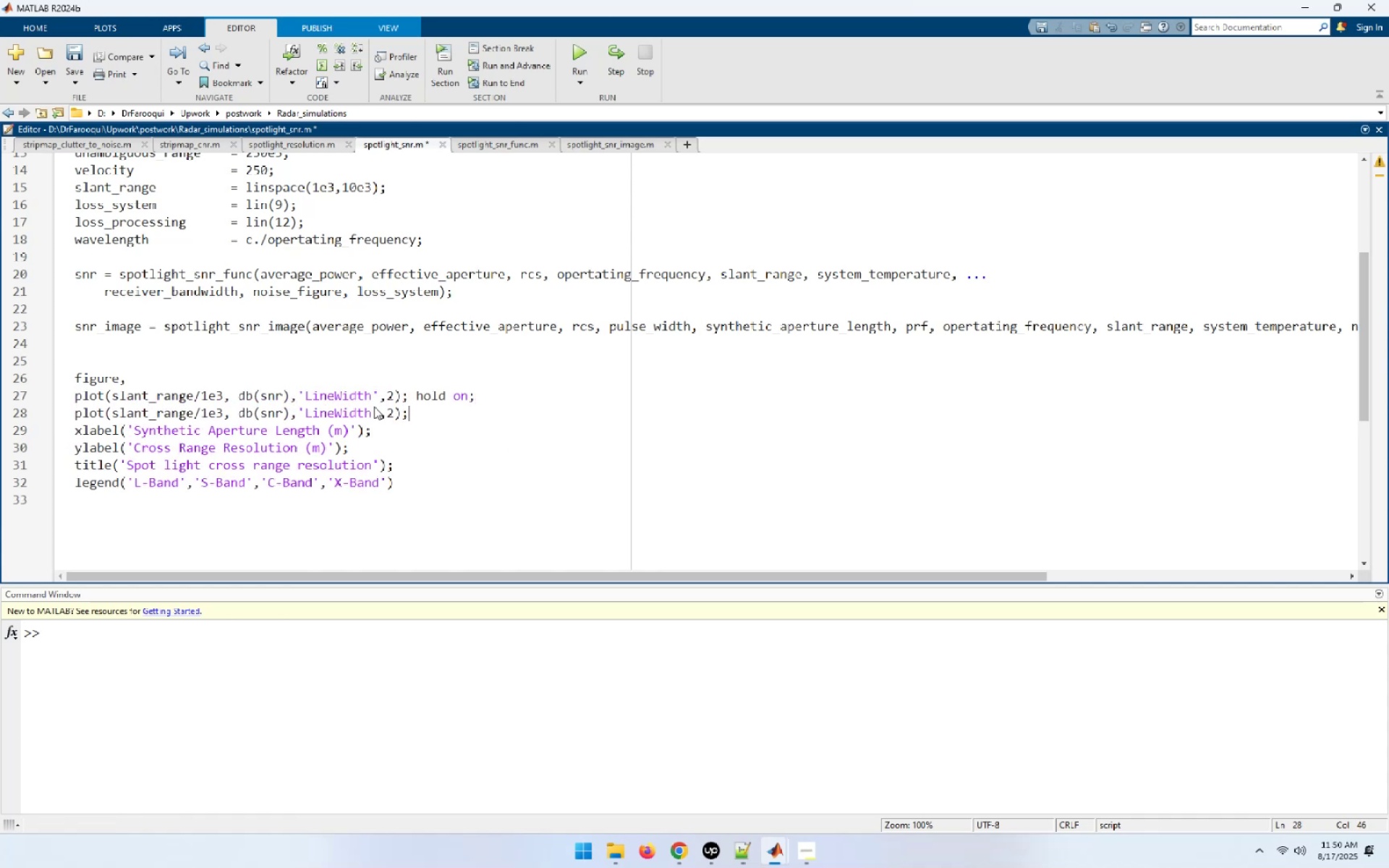 
hold_key(key=ArrowLeft, duration=1.14)
 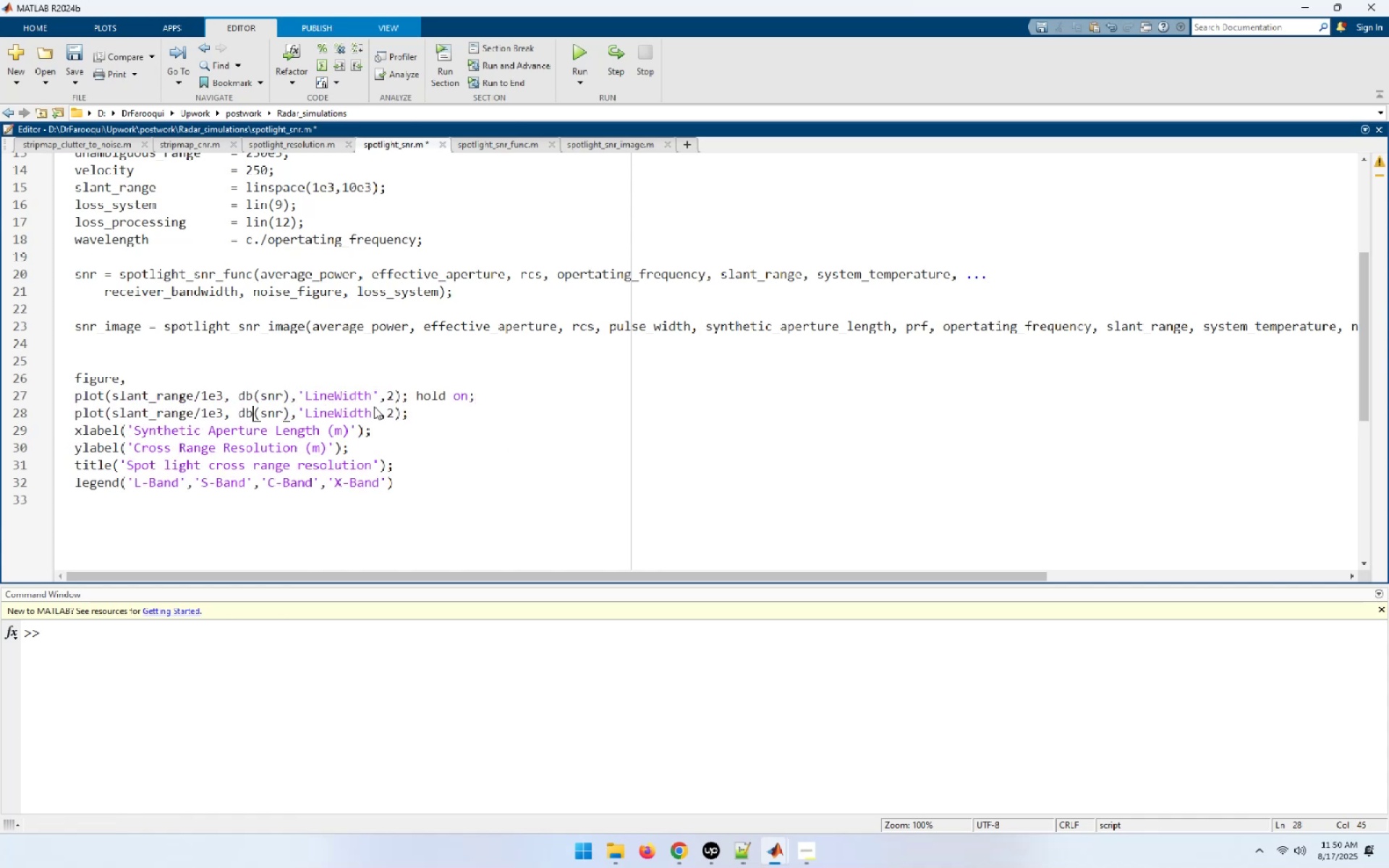 
key(ArrowRight)
 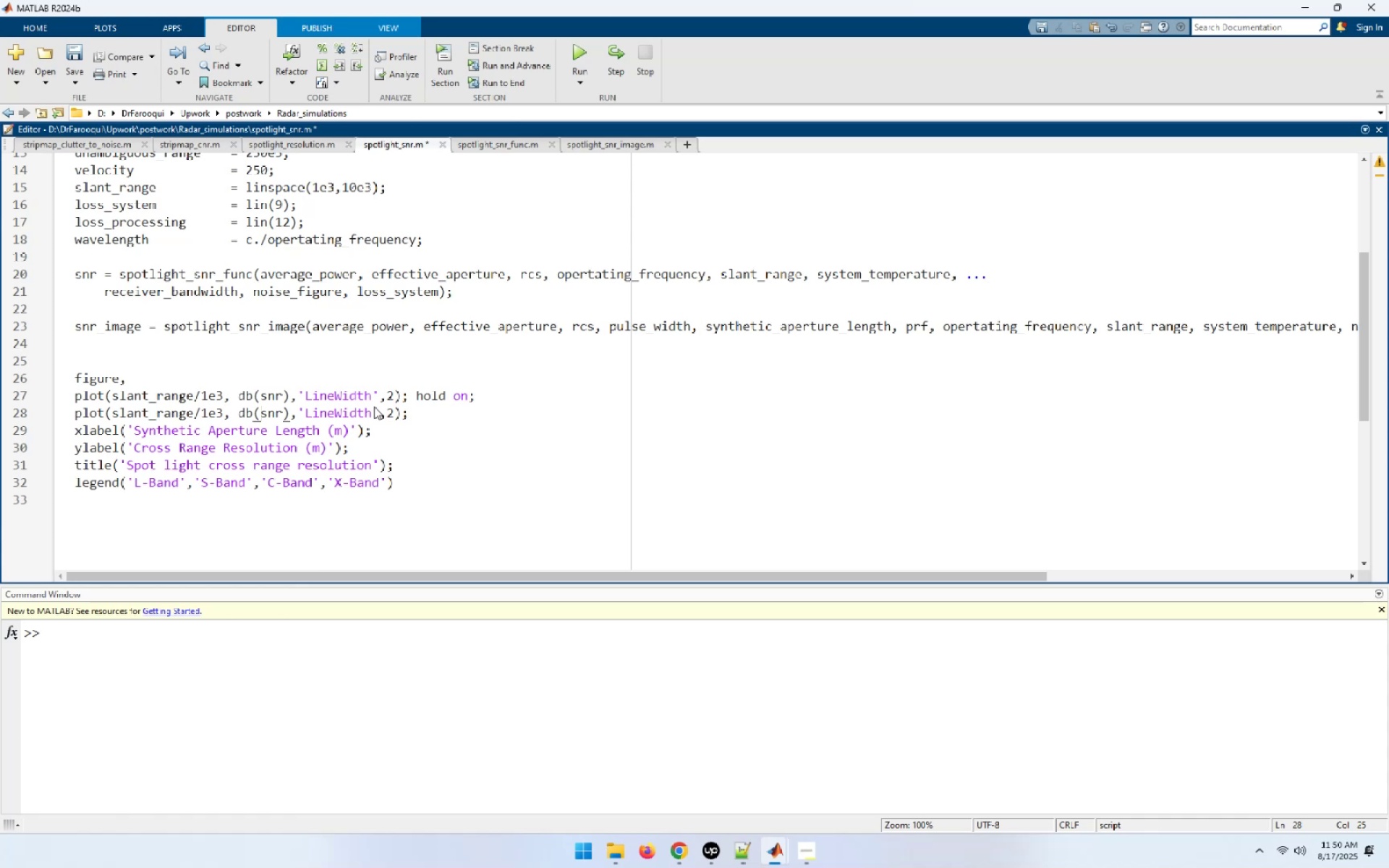 
key(ArrowRight)
 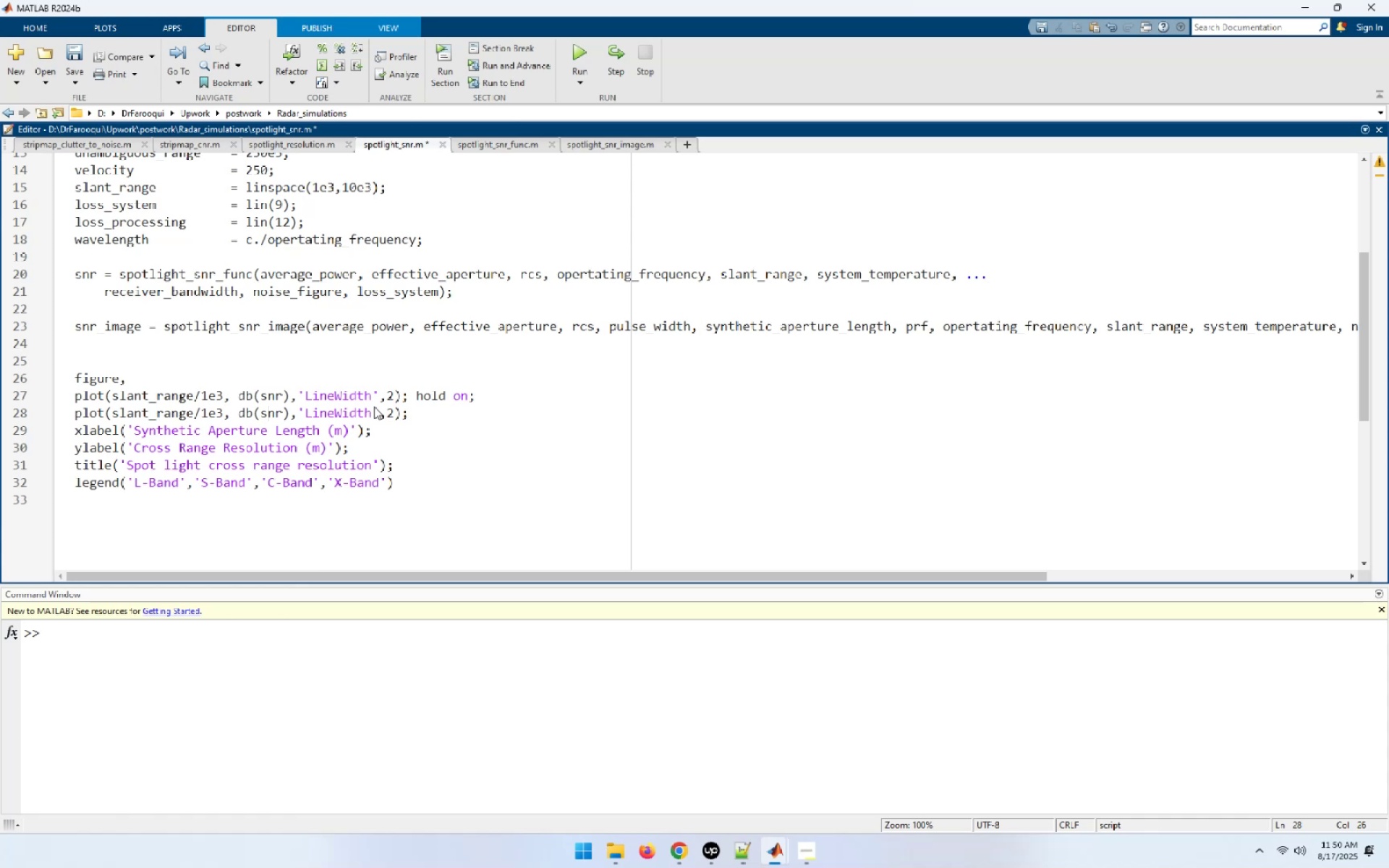 
key(ArrowRight)
 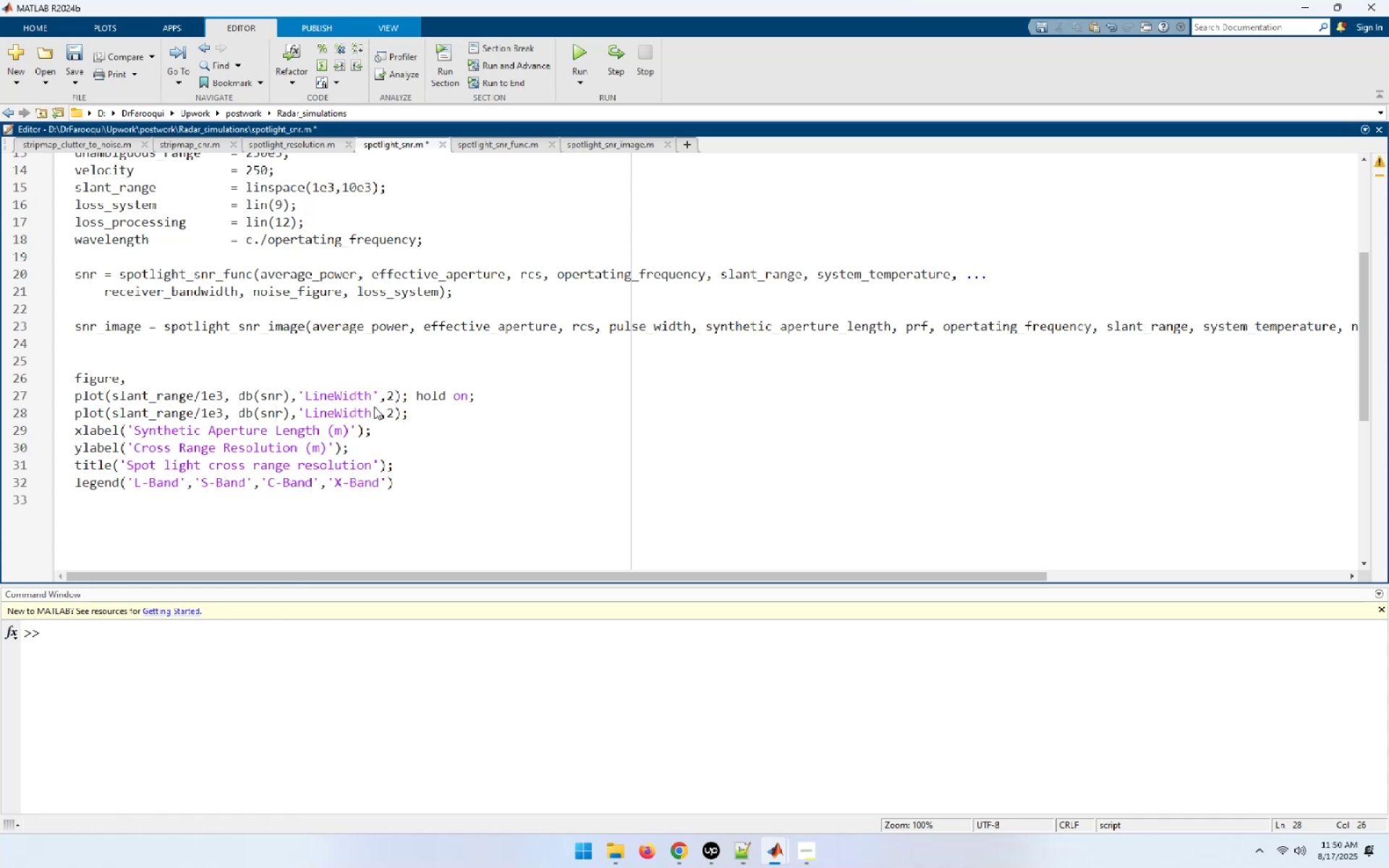 
key(ArrowRight)
 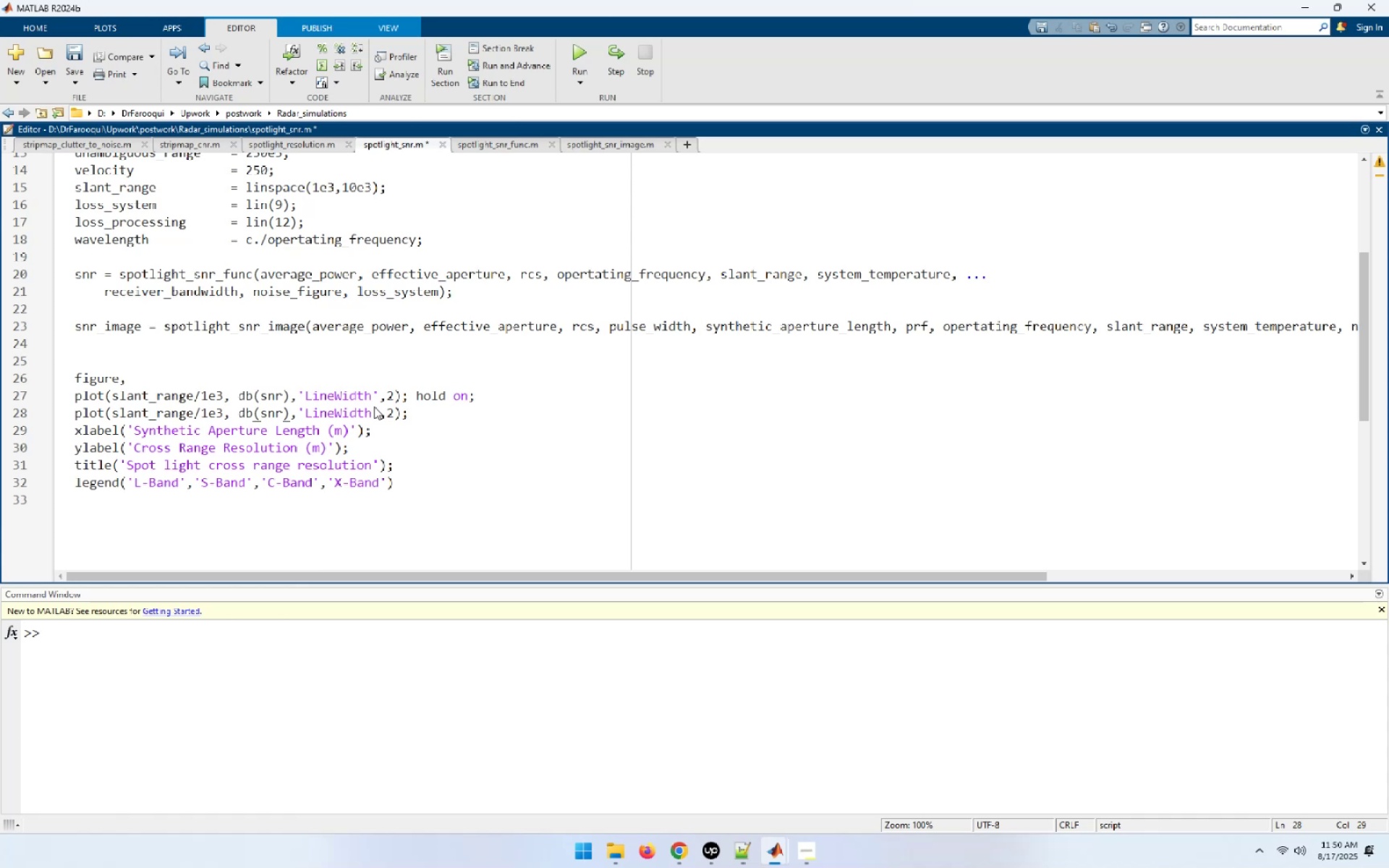 
key(Shift+Minus)
 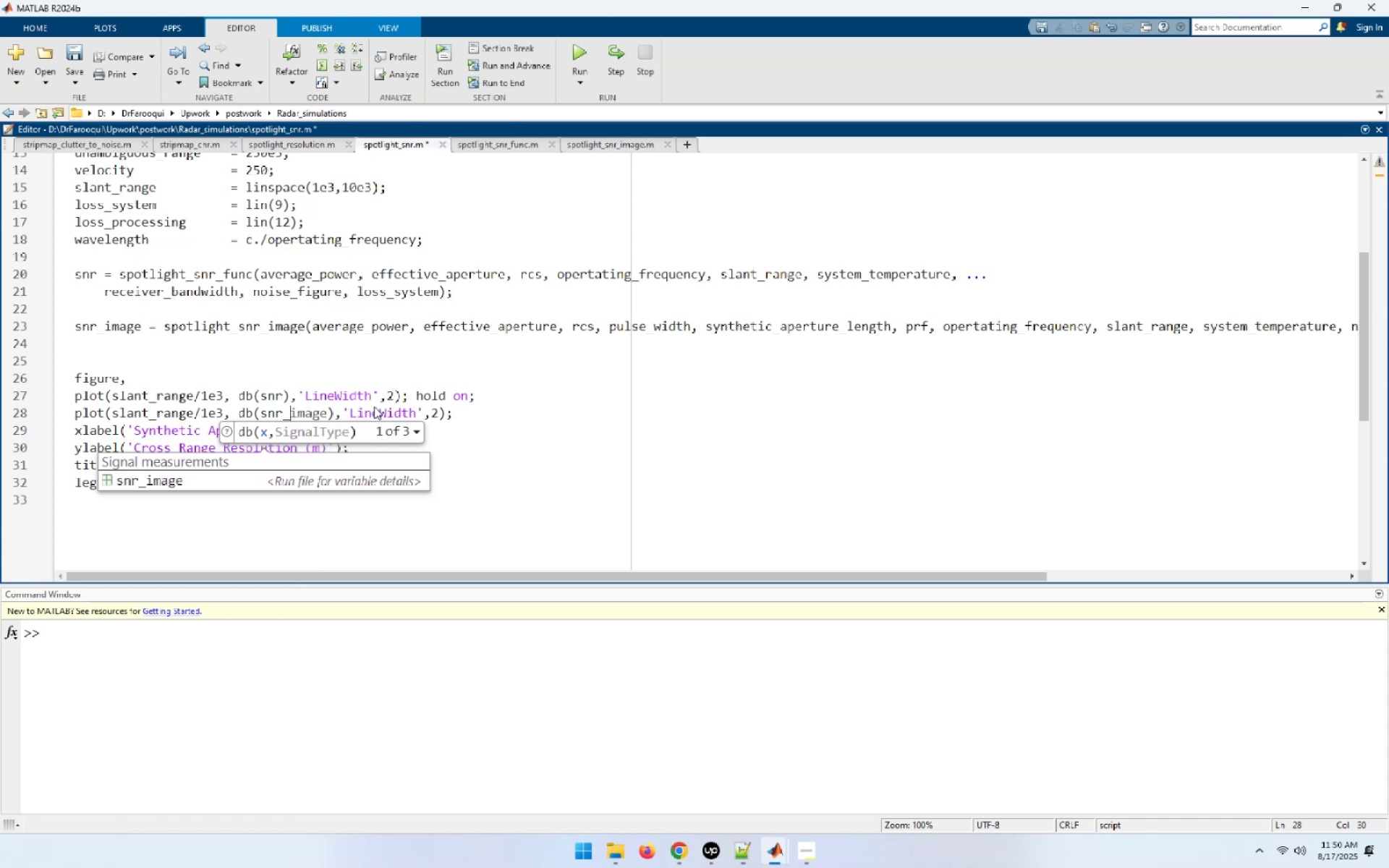 
key(Tab)
 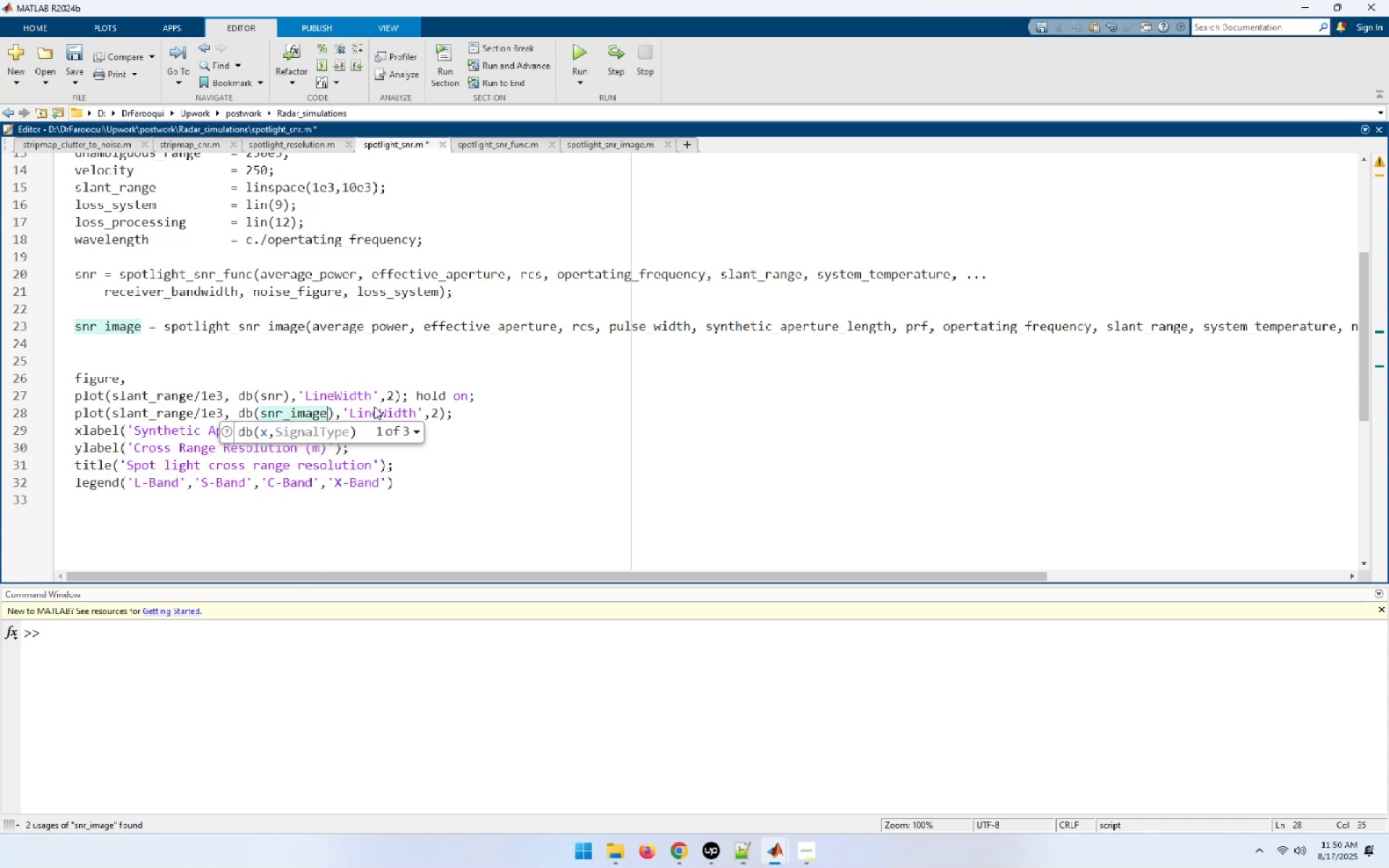 
wait(5.79)
 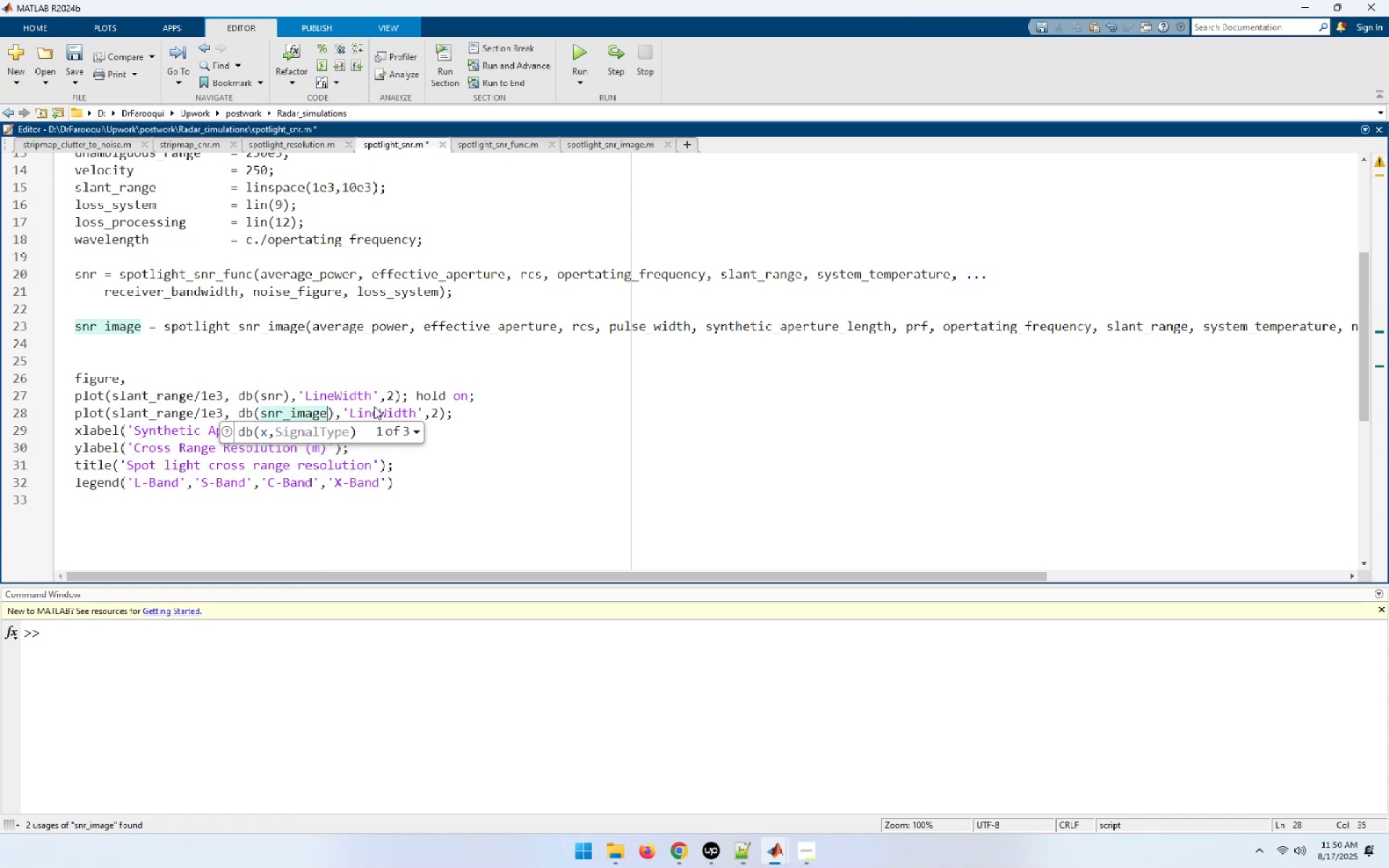 
key(ArrowDown)
 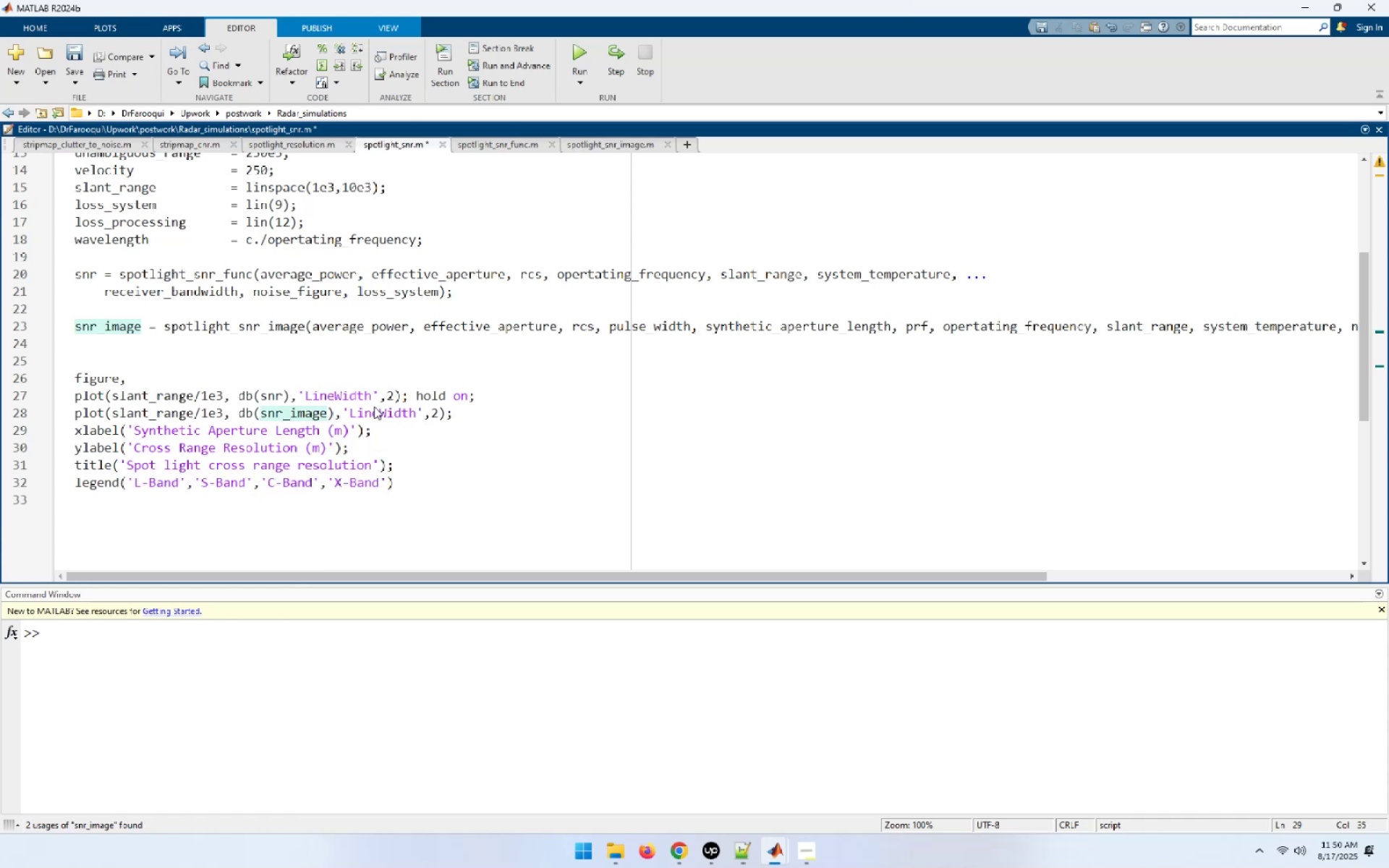 
key(ArrowLeft)
 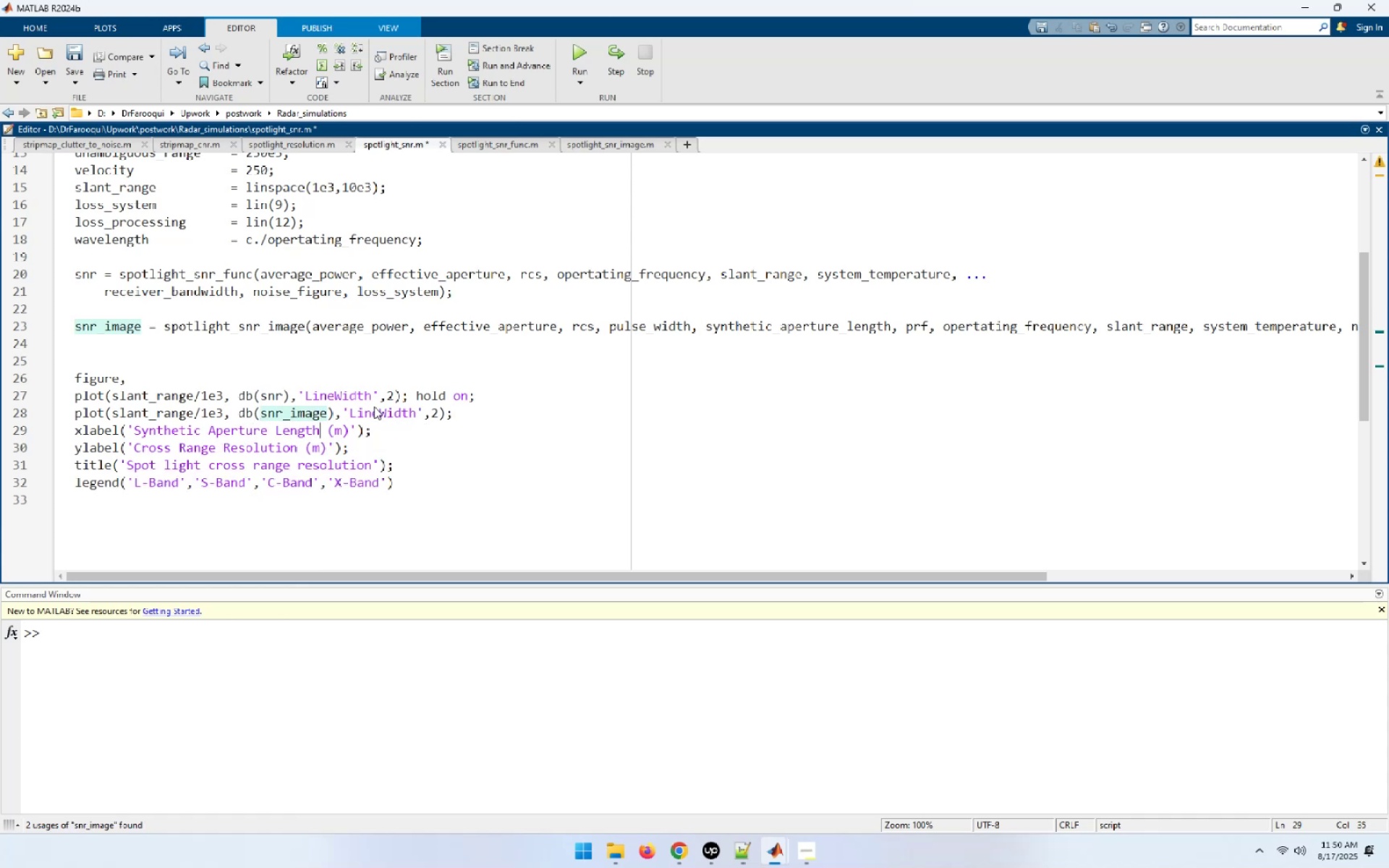 
hold_key(key=ArrowLeft, duration=1.22)
 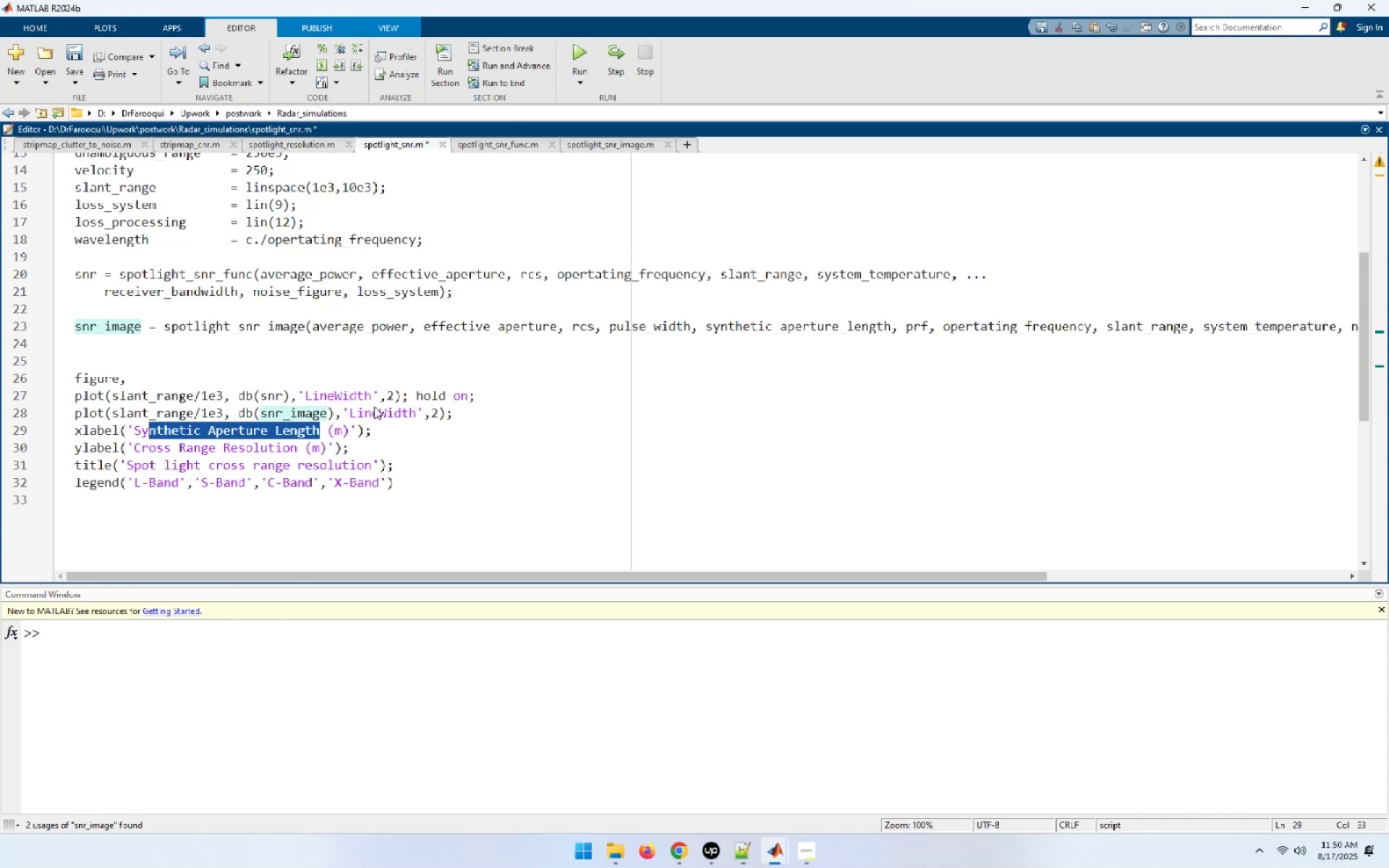 
key(Shift+ArrowLeft)
 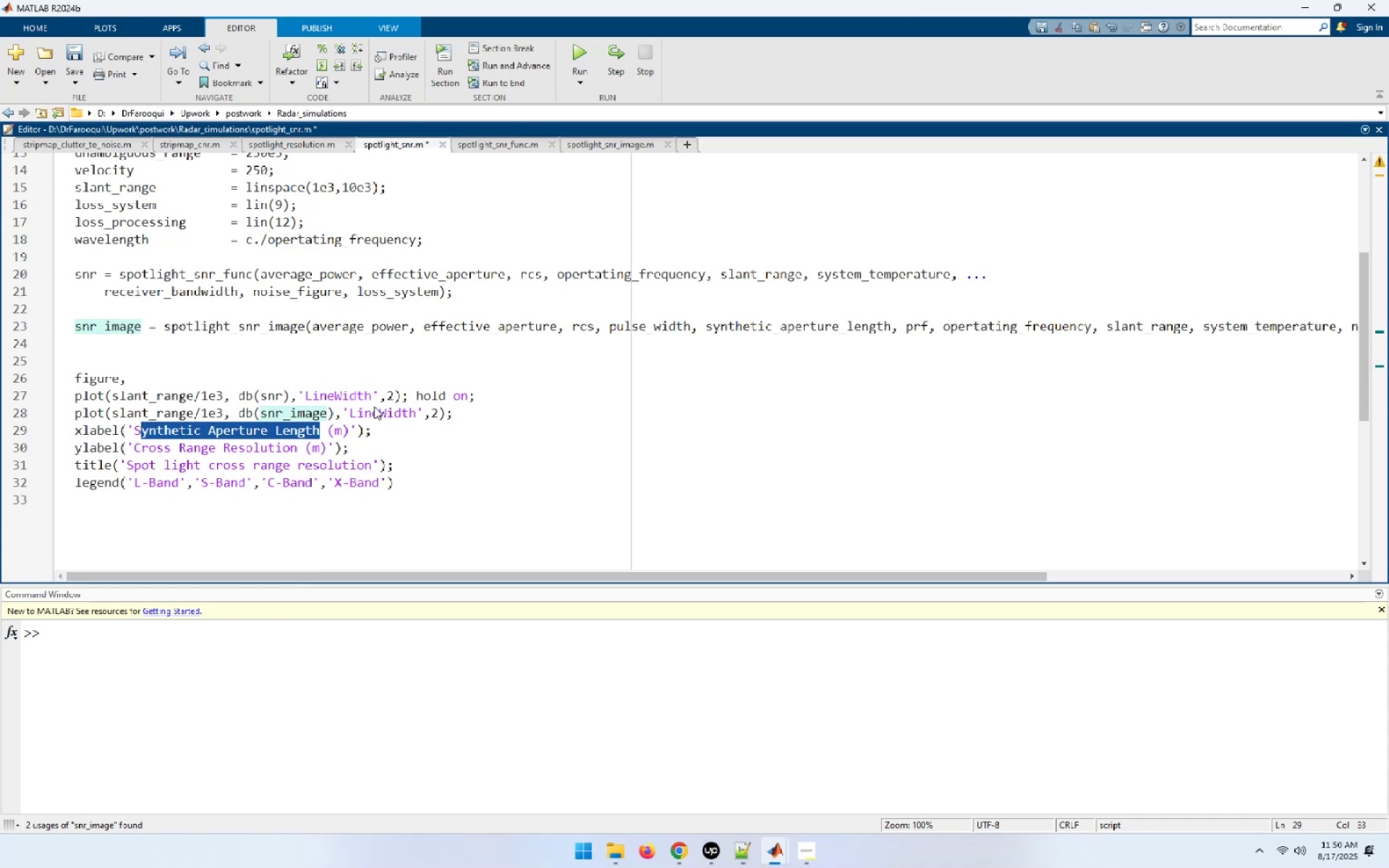 
key(Shift+ArrowLeft)
 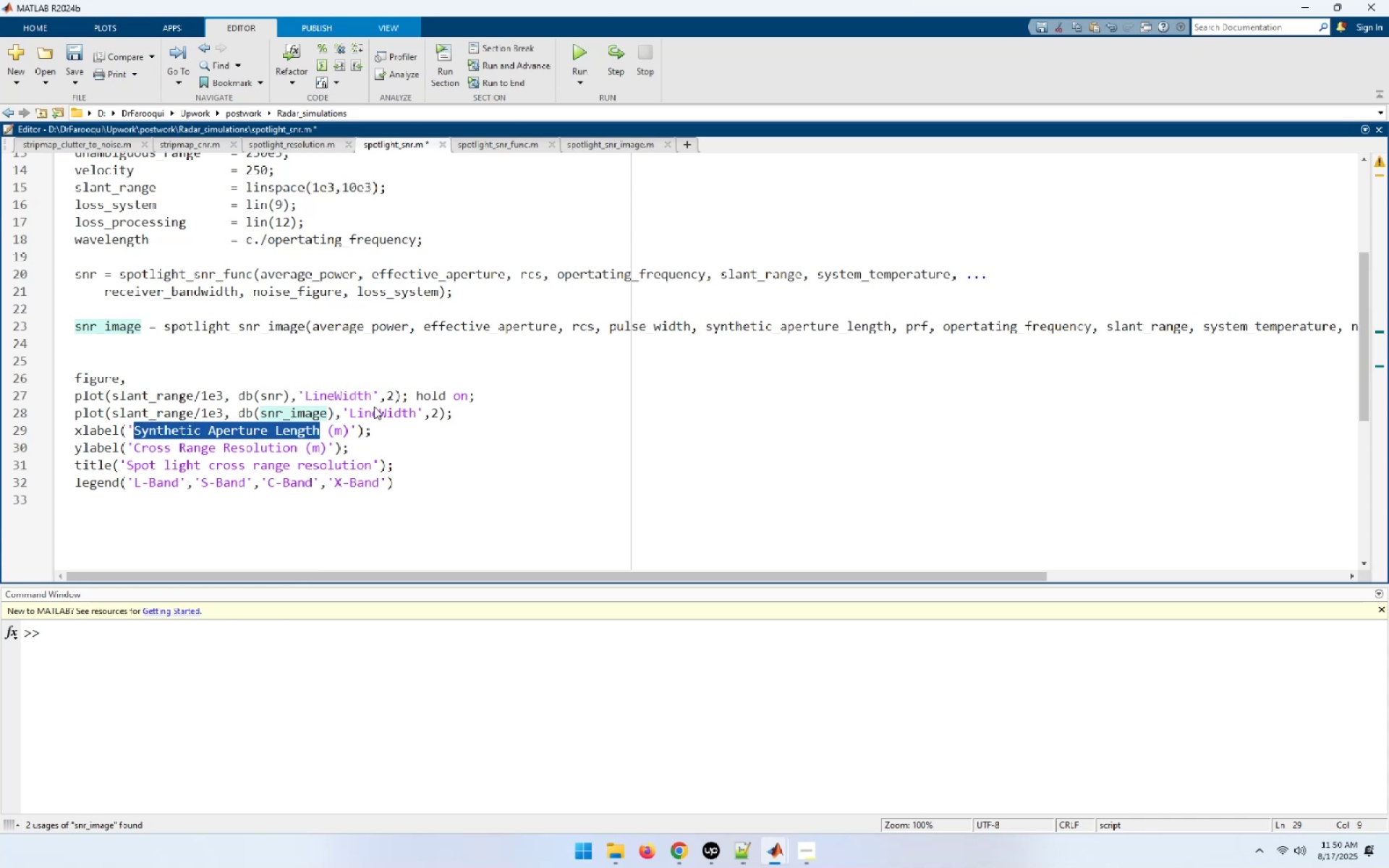 
key(Backspace)
type(Slant Range)
 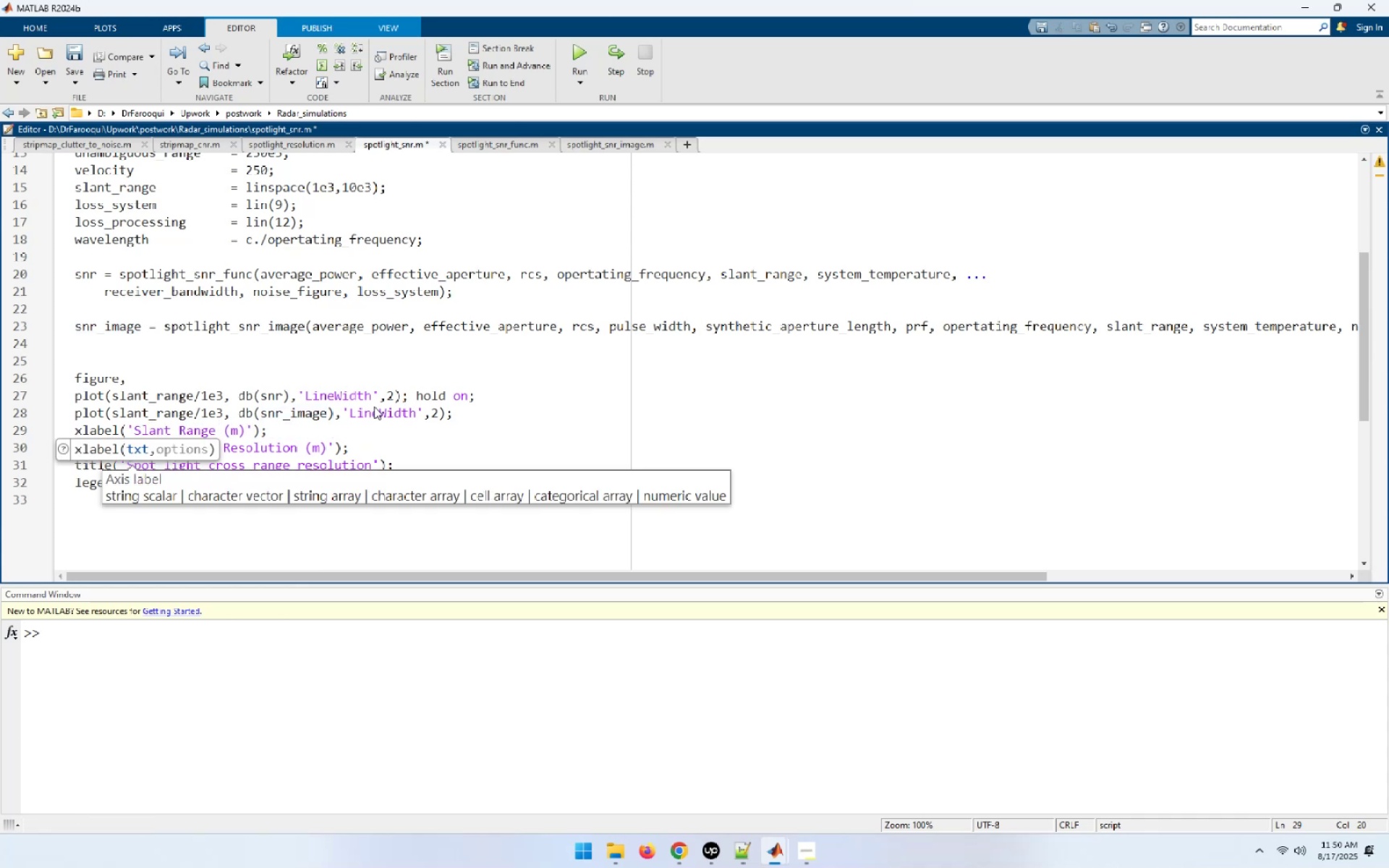 
key(ArrowRight)
 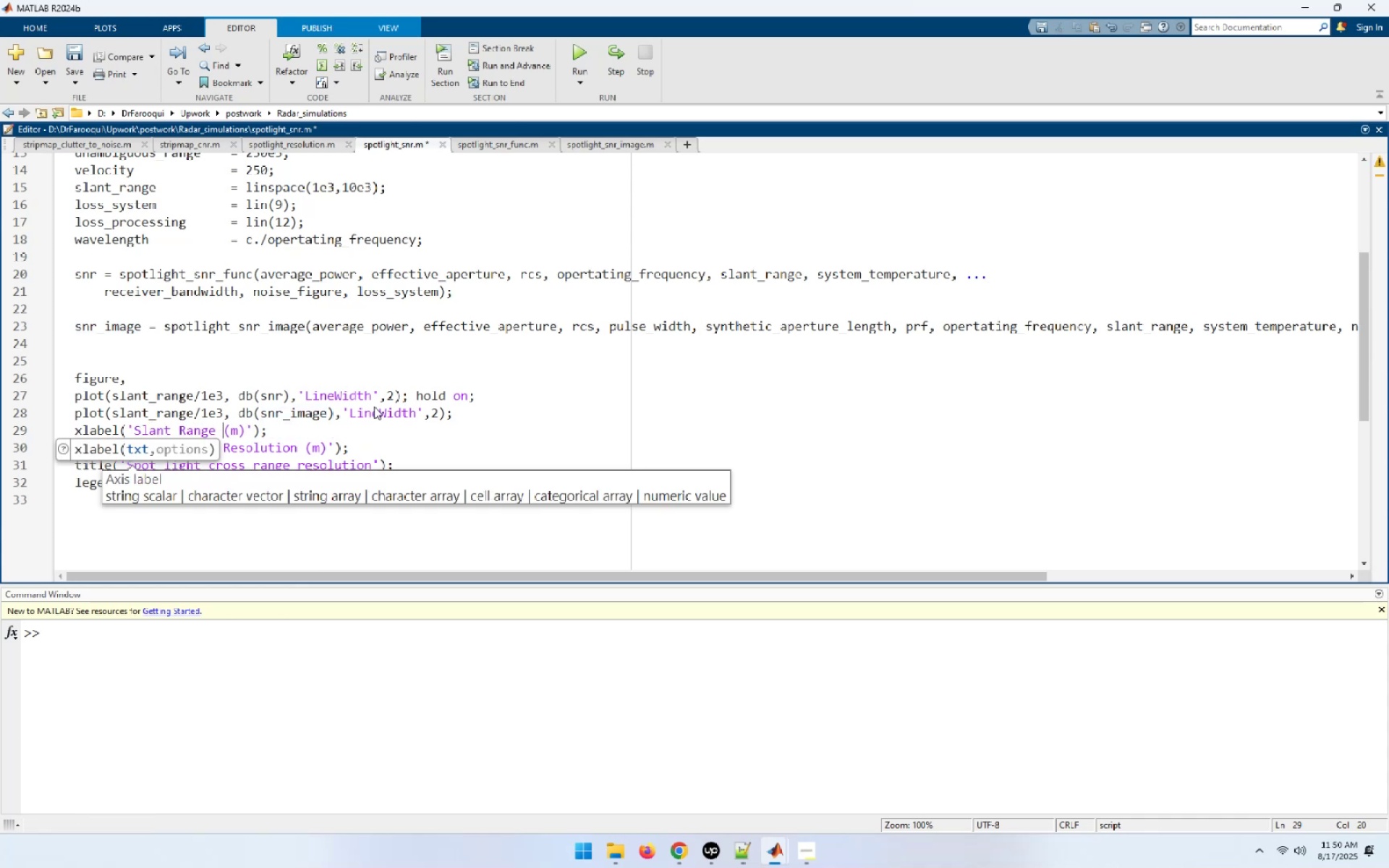 
key(ArrowRight)
 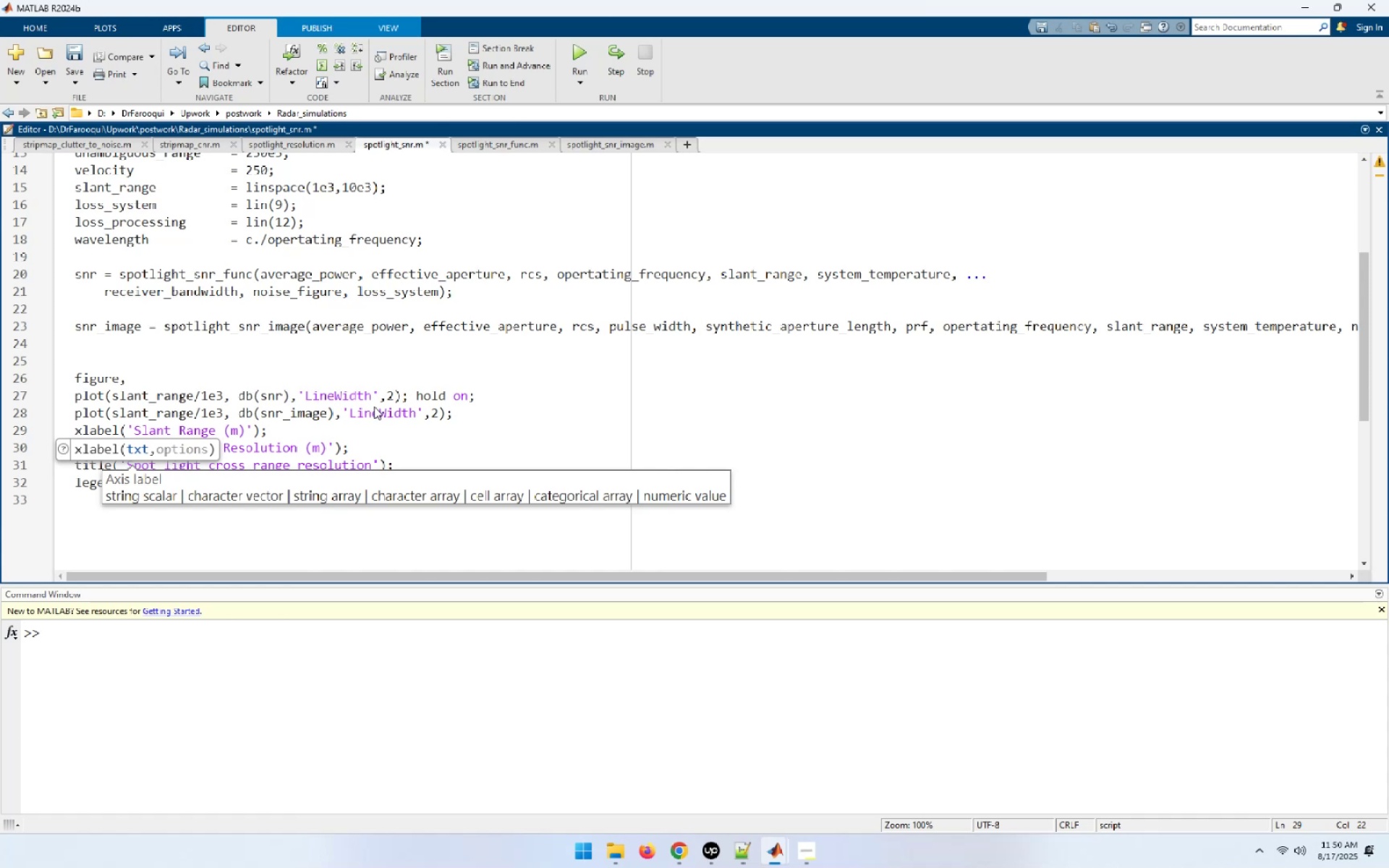 
key(K)
 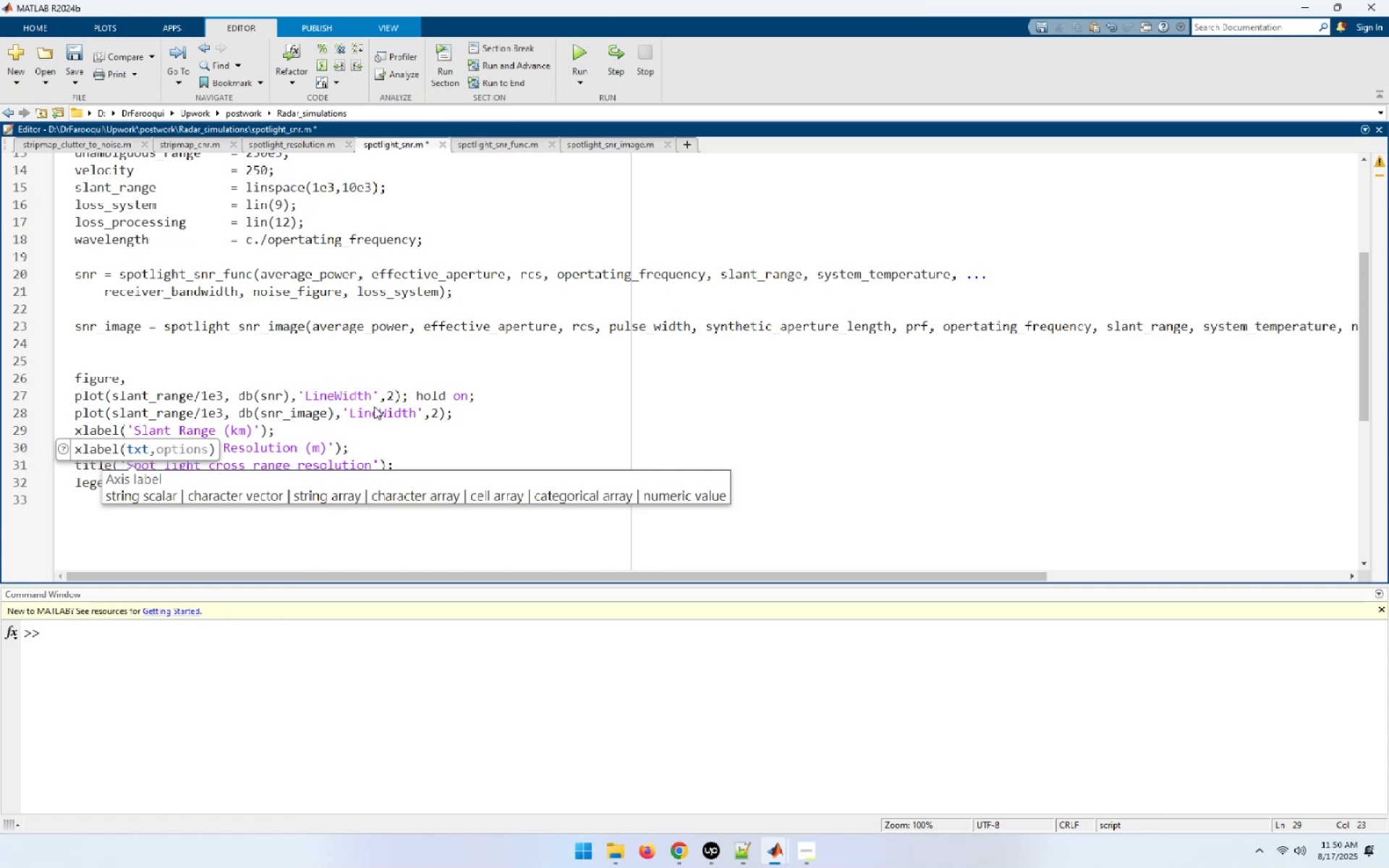 
key(ArrowDown)
 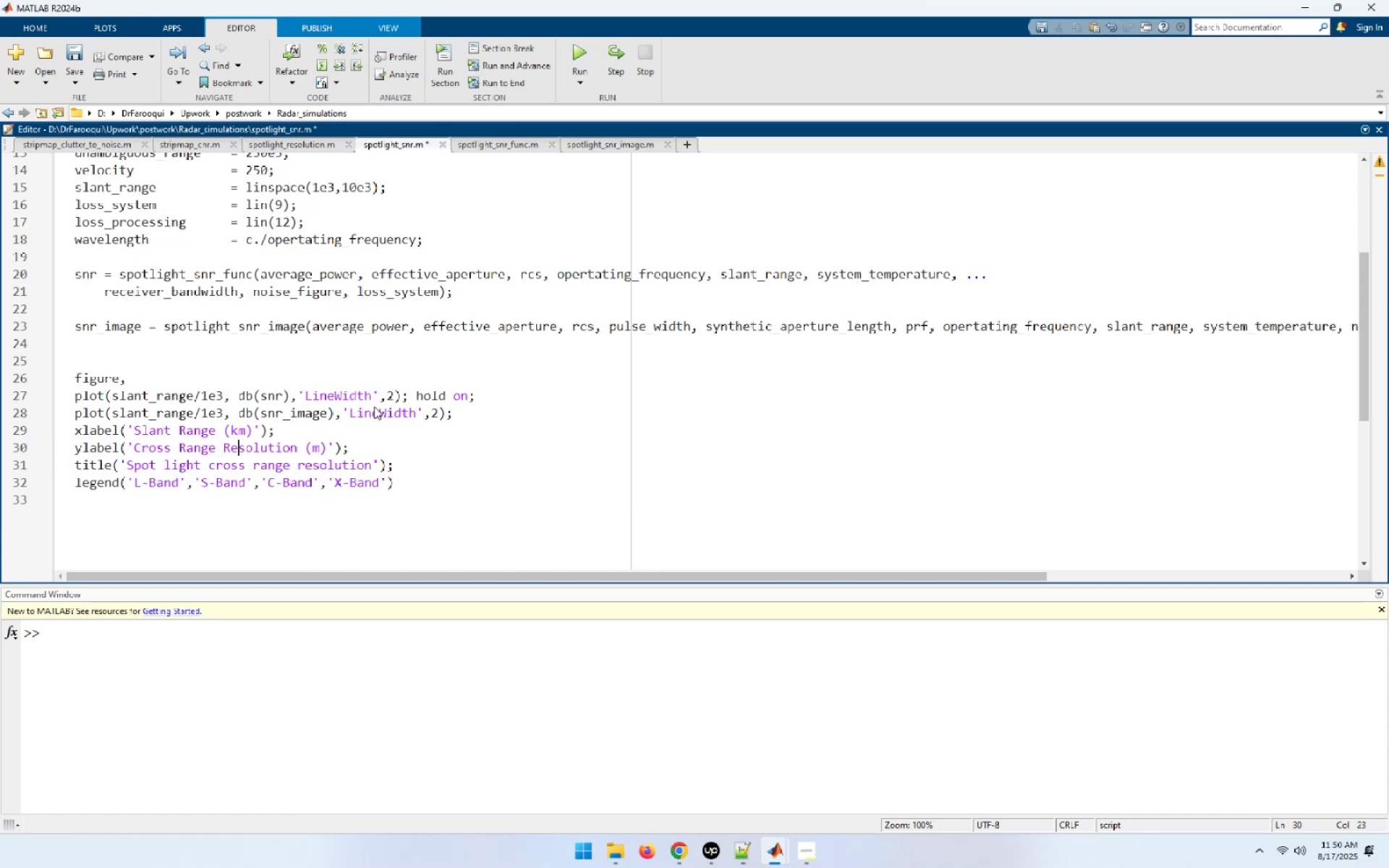 
hold_key(key=ArrowLeft, duration=0.85)
 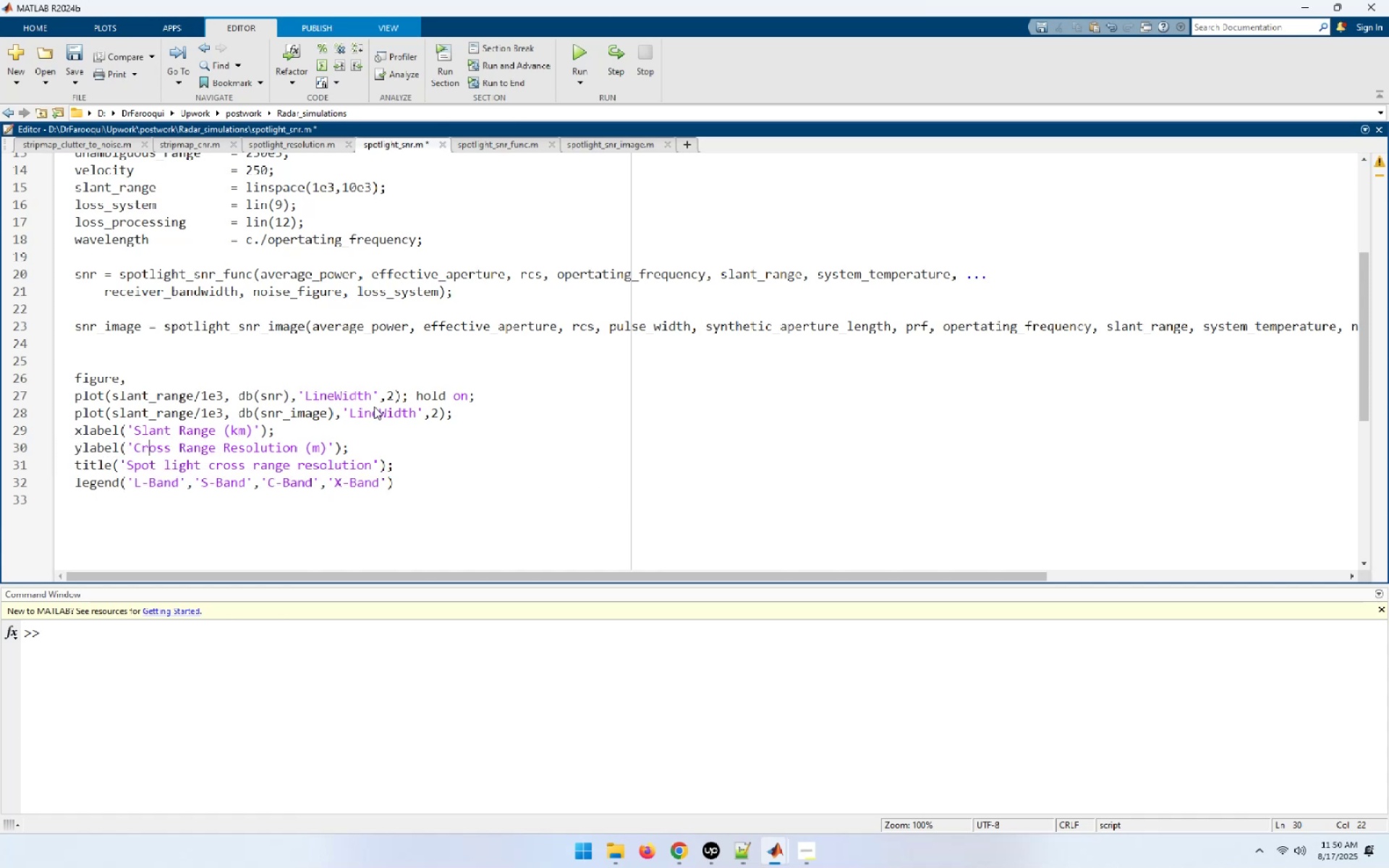 
key(ArrowLeft)
 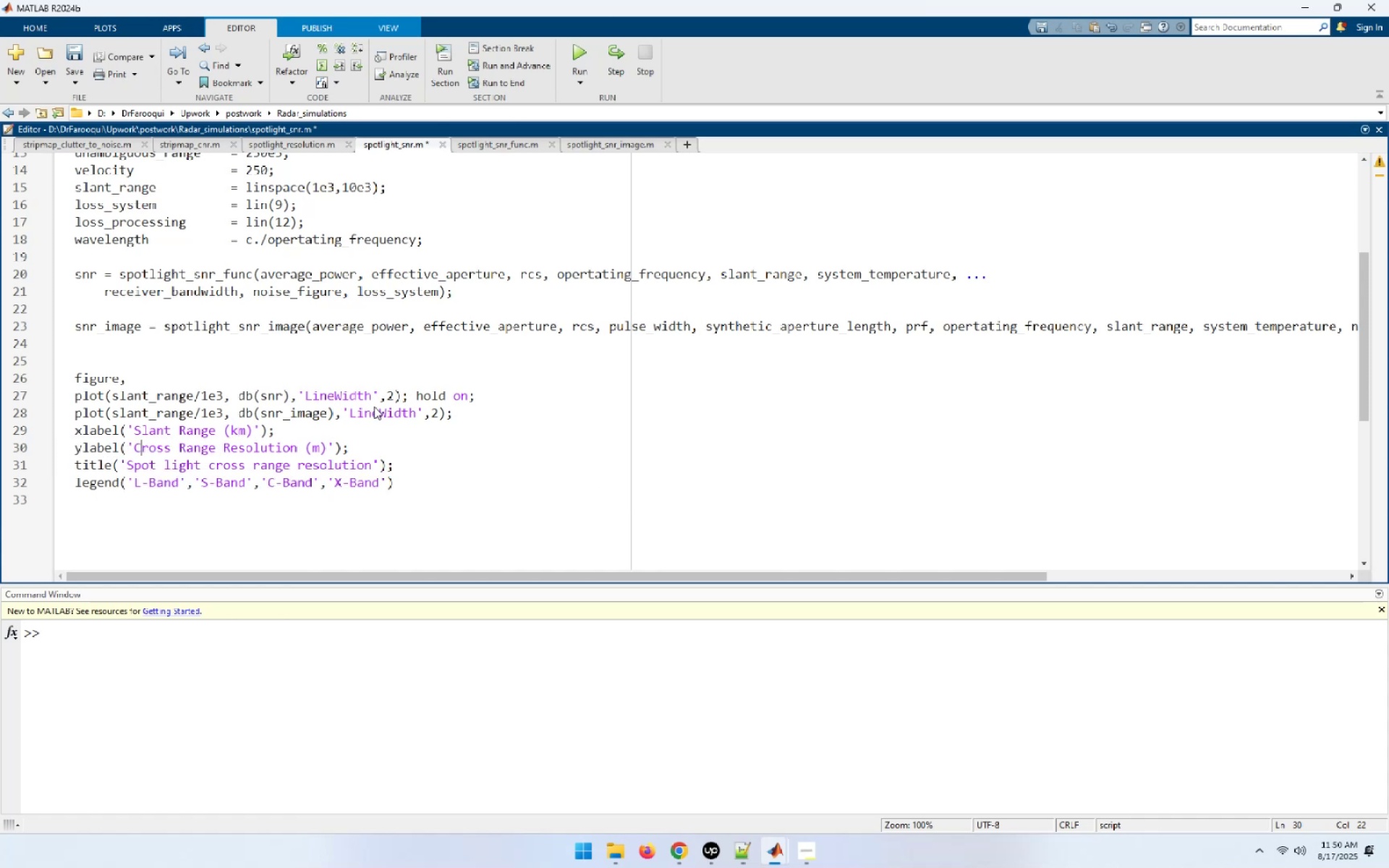 
key(ArrowLeft)
 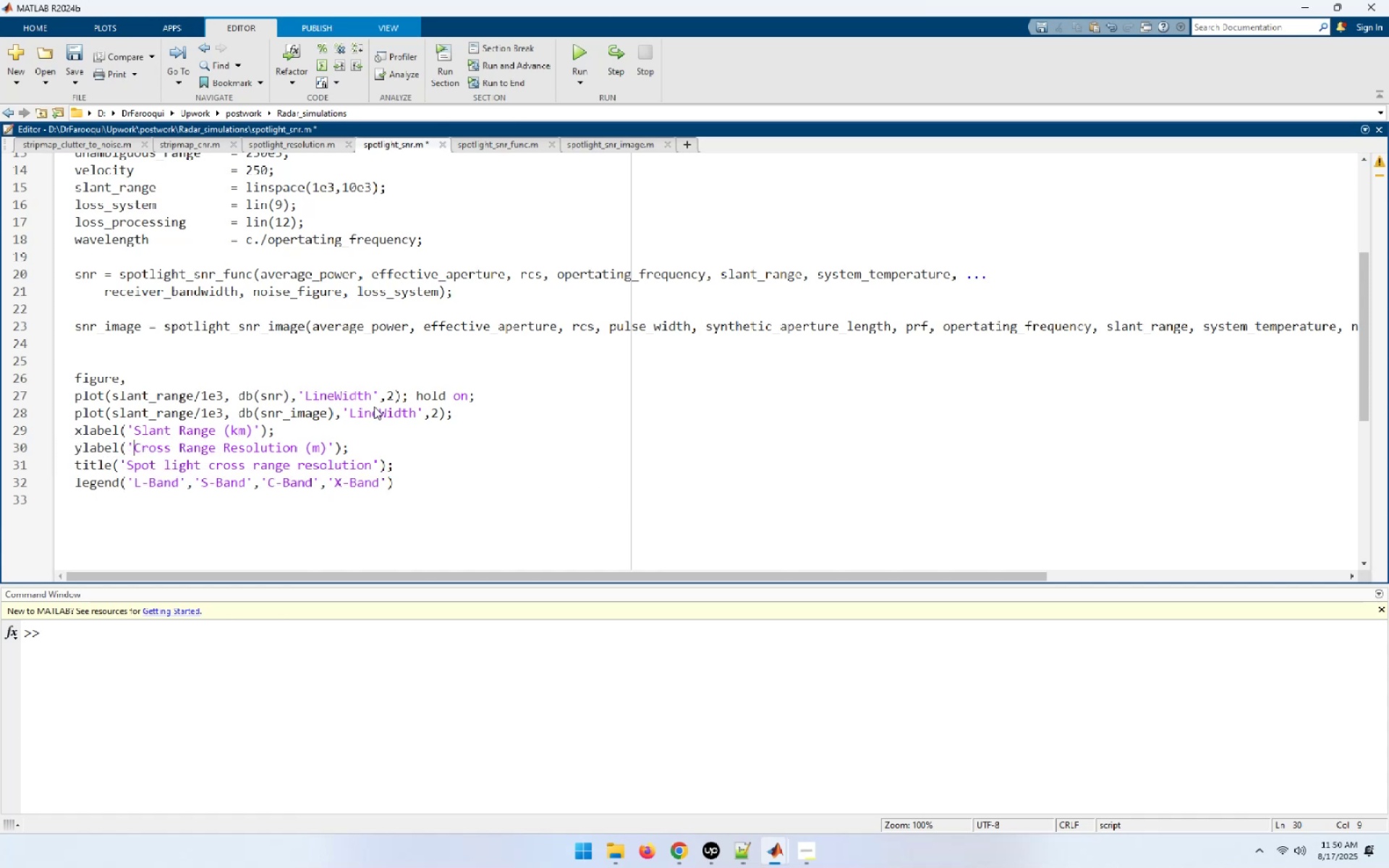 
key(Shift+End)
 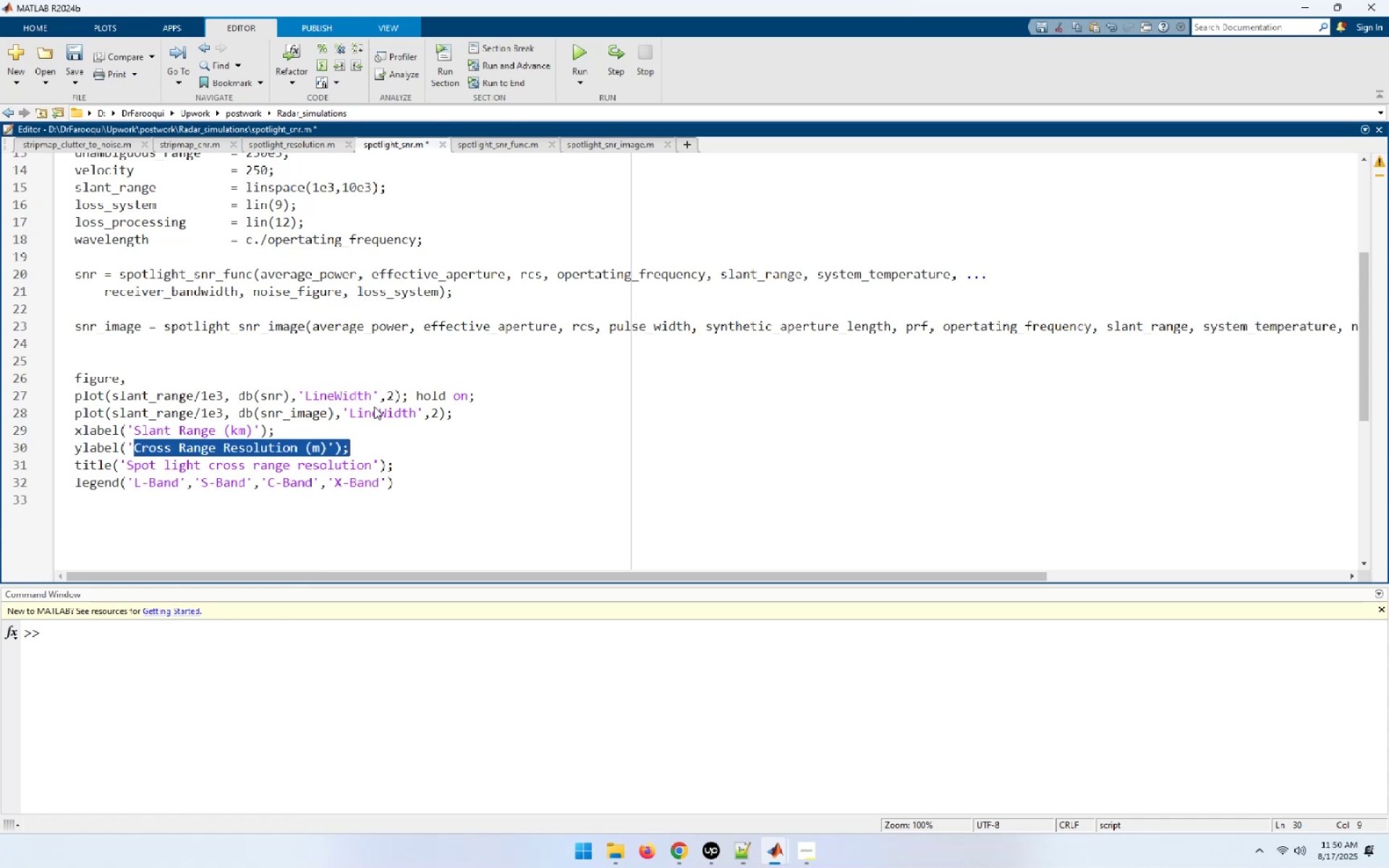 
key(Shift+ArrowLeft)
 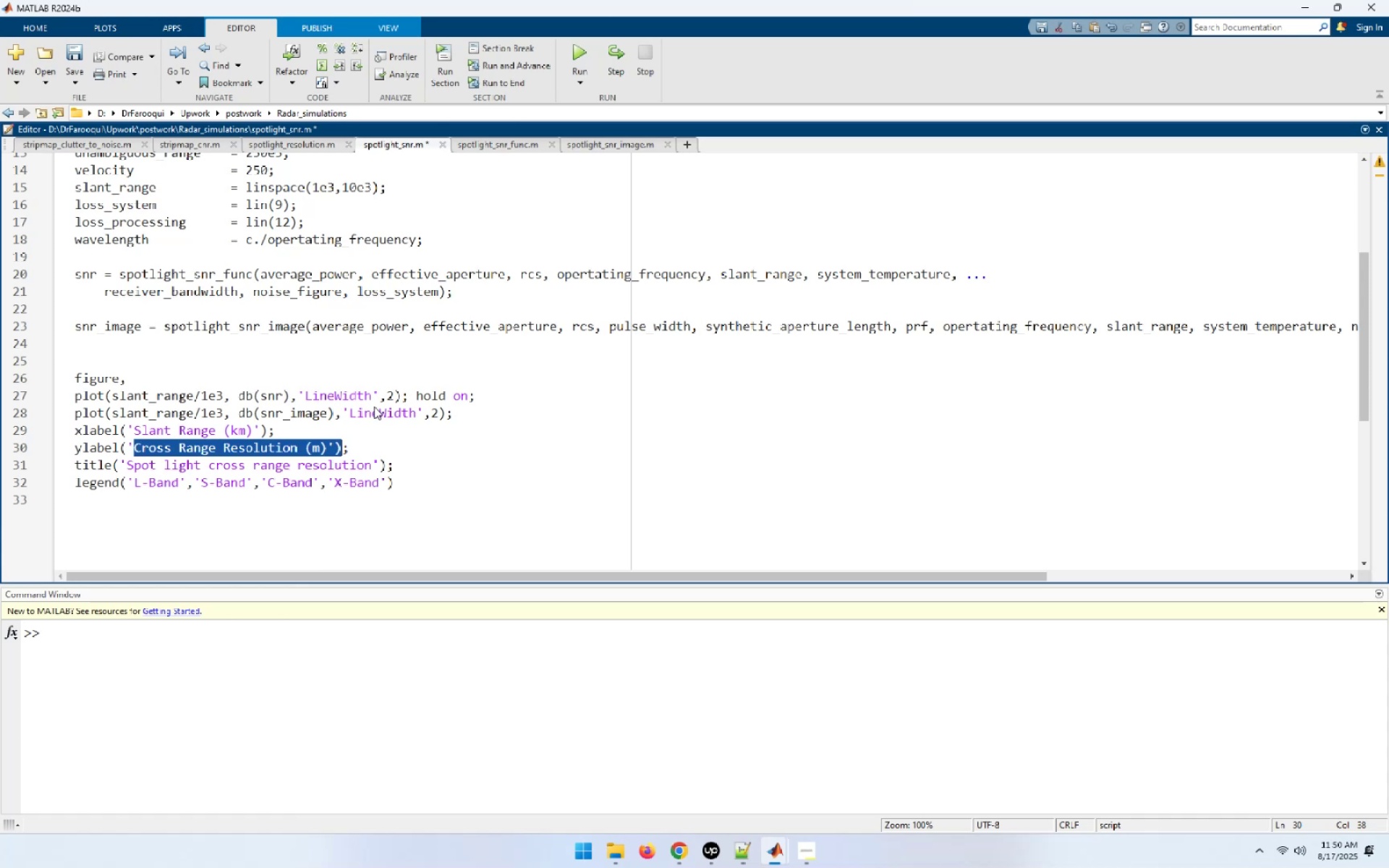 
hold_key(key=ArrowLeft, duration=0.34)
 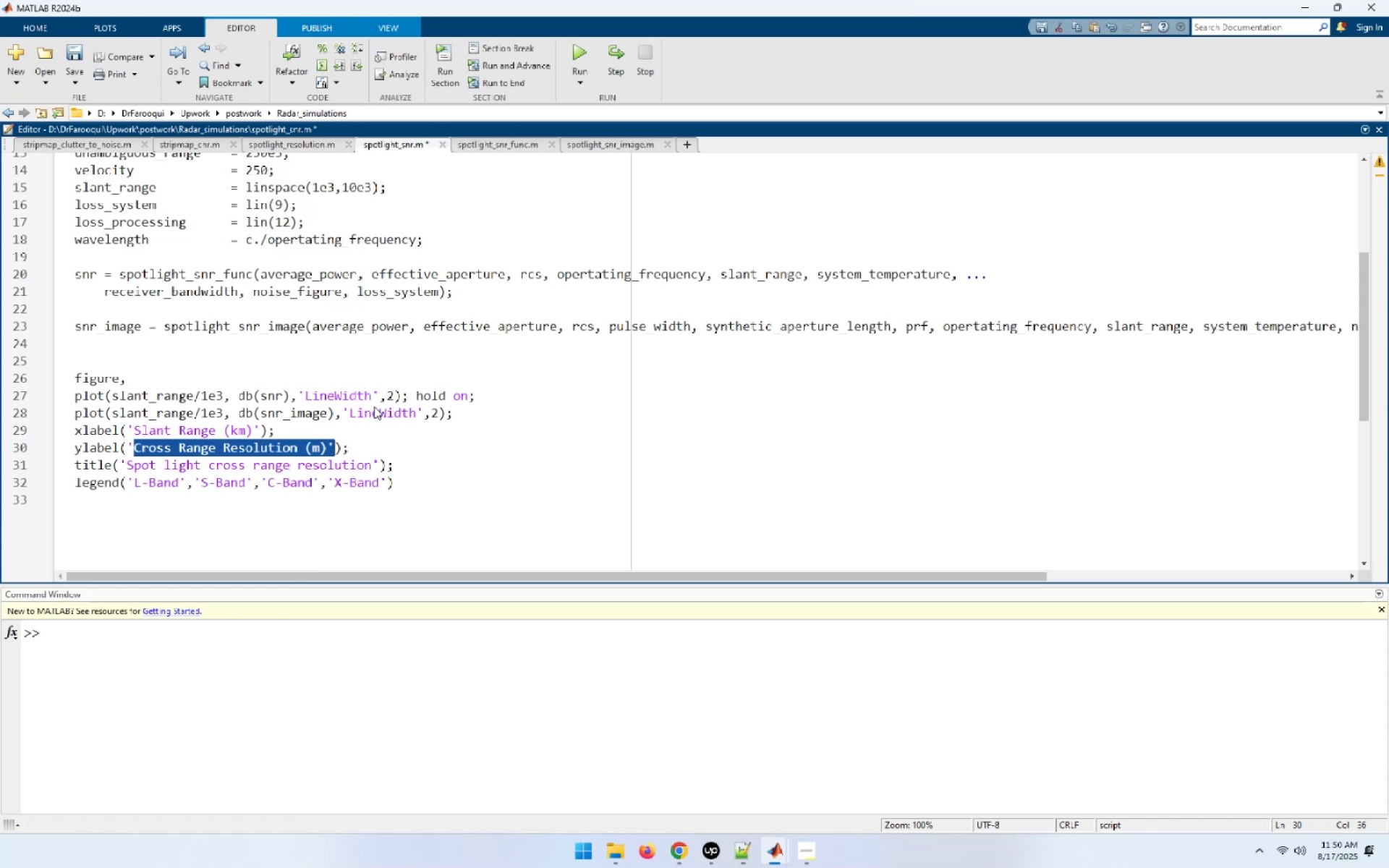 
key(Shift+ArrowLeft)
 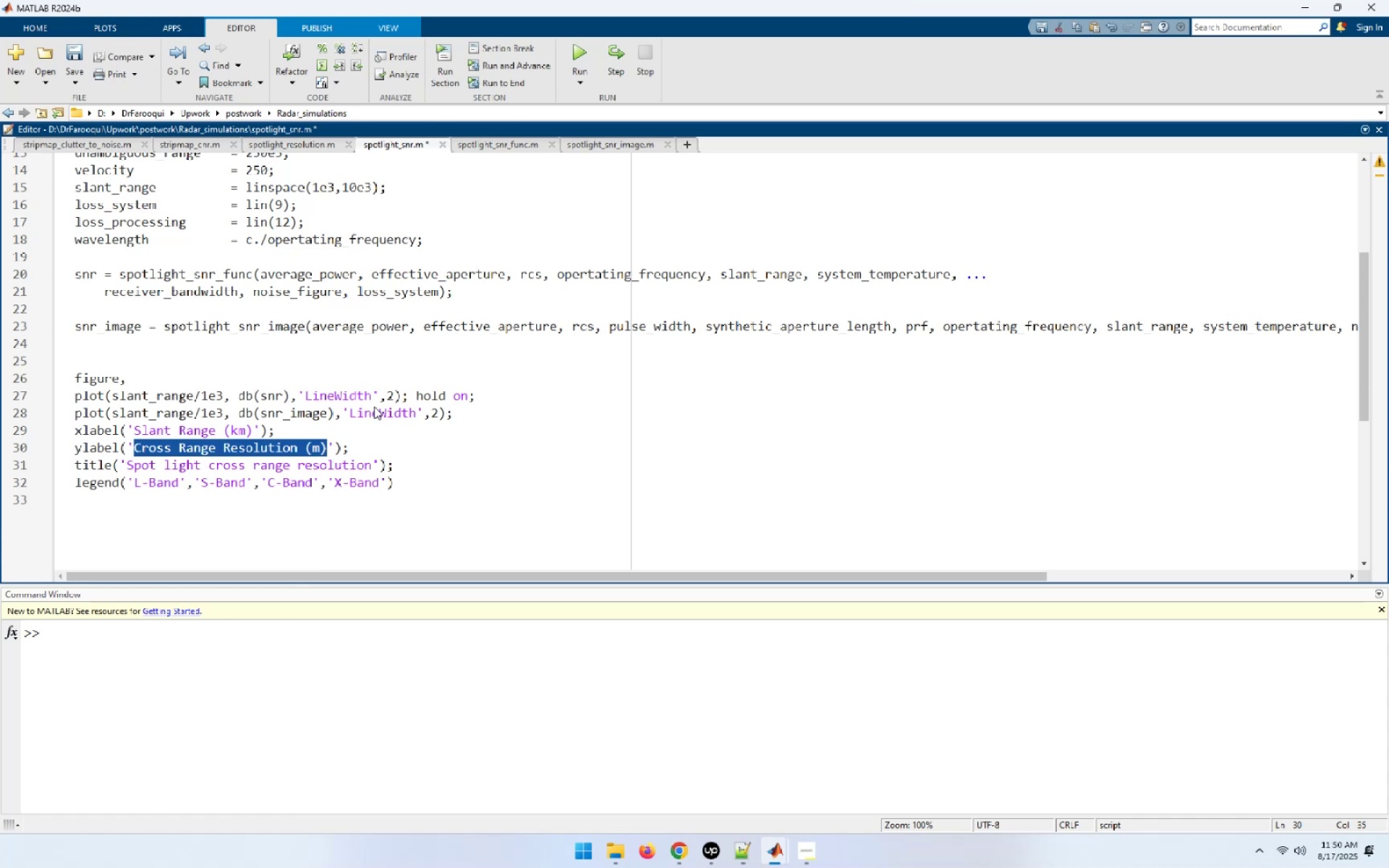 
type(Signal to Noio)
key(Backspace)
type(se ratio (dB))
 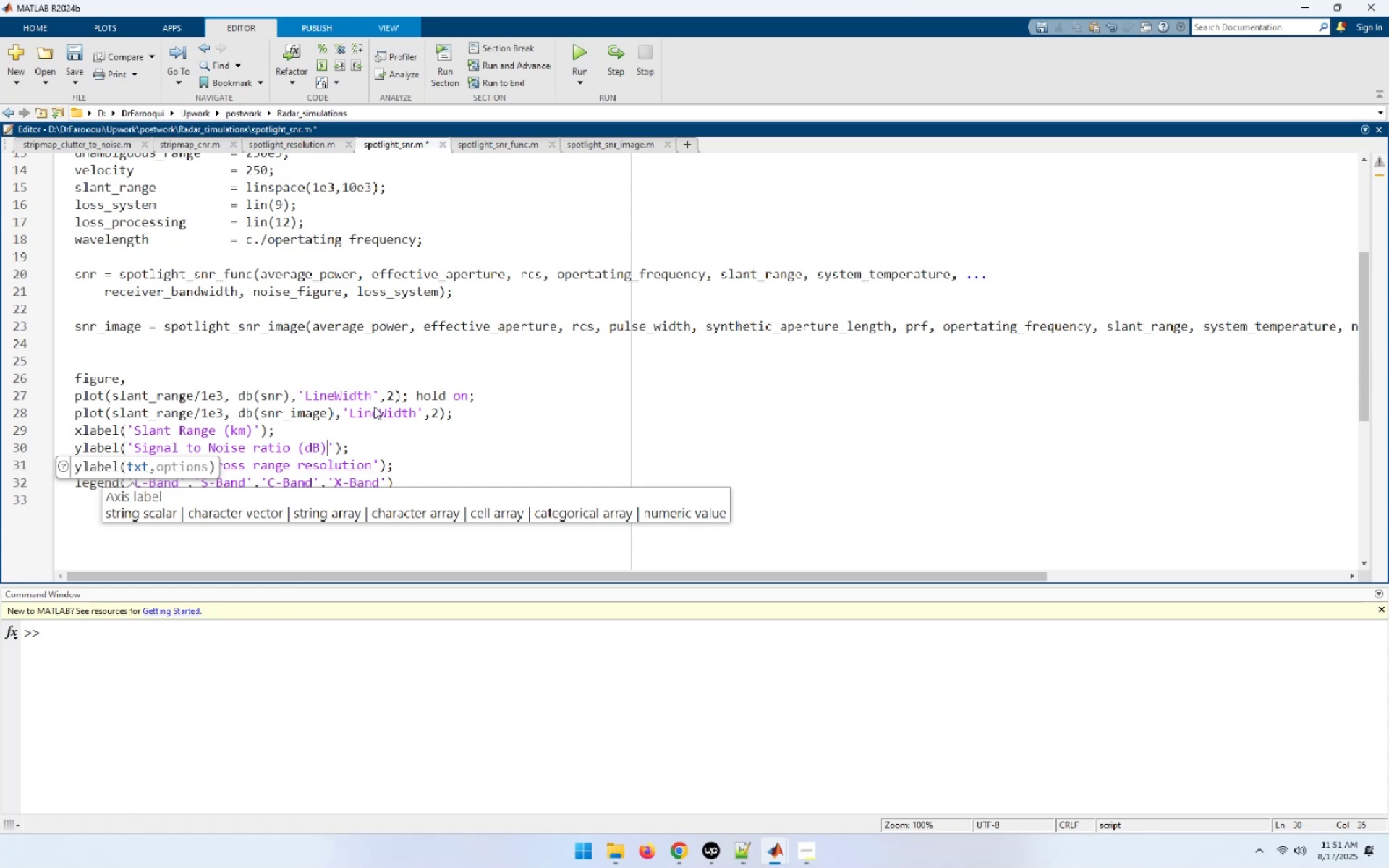 
key(ArrowDown)
 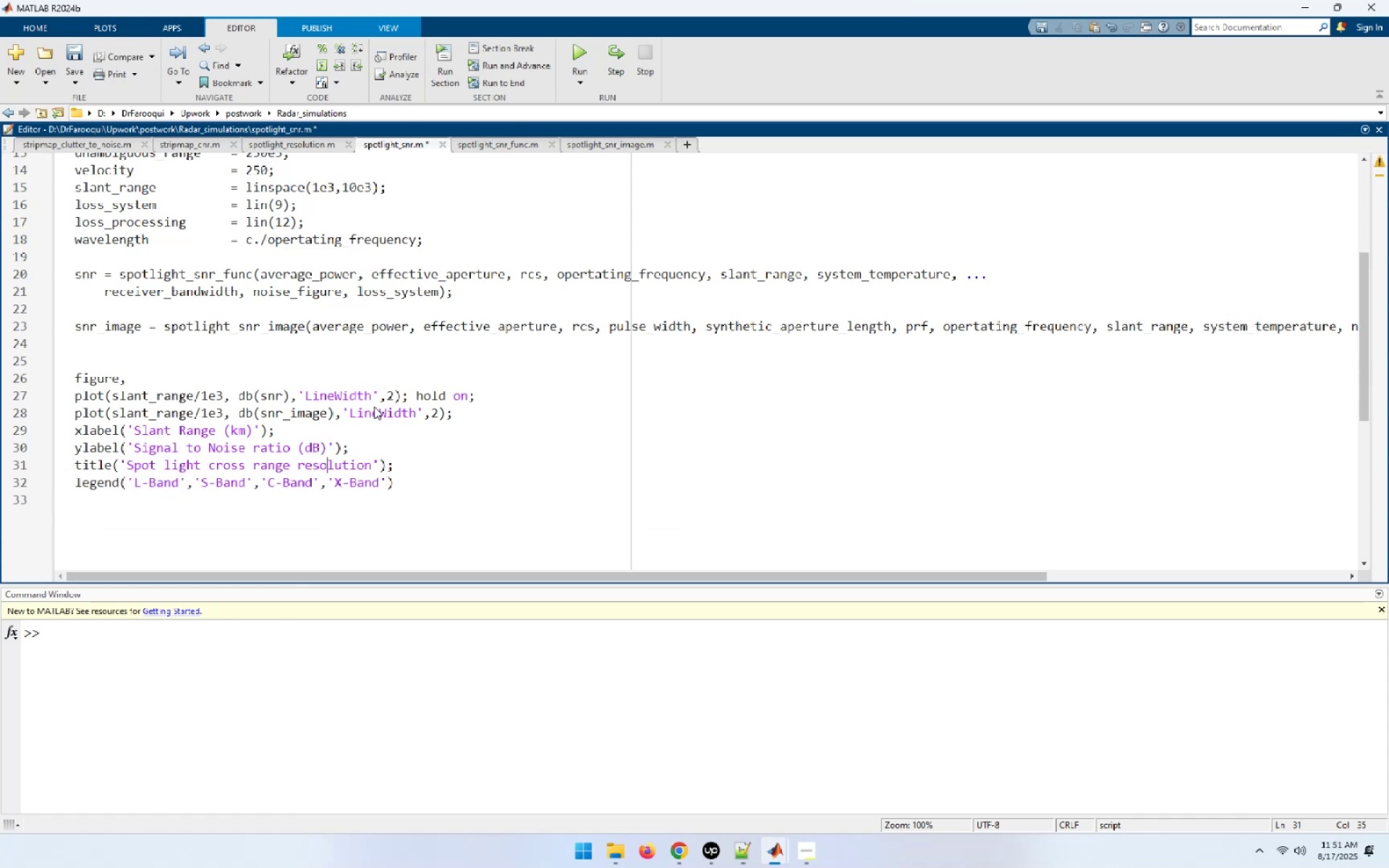 
wait(7.19)
 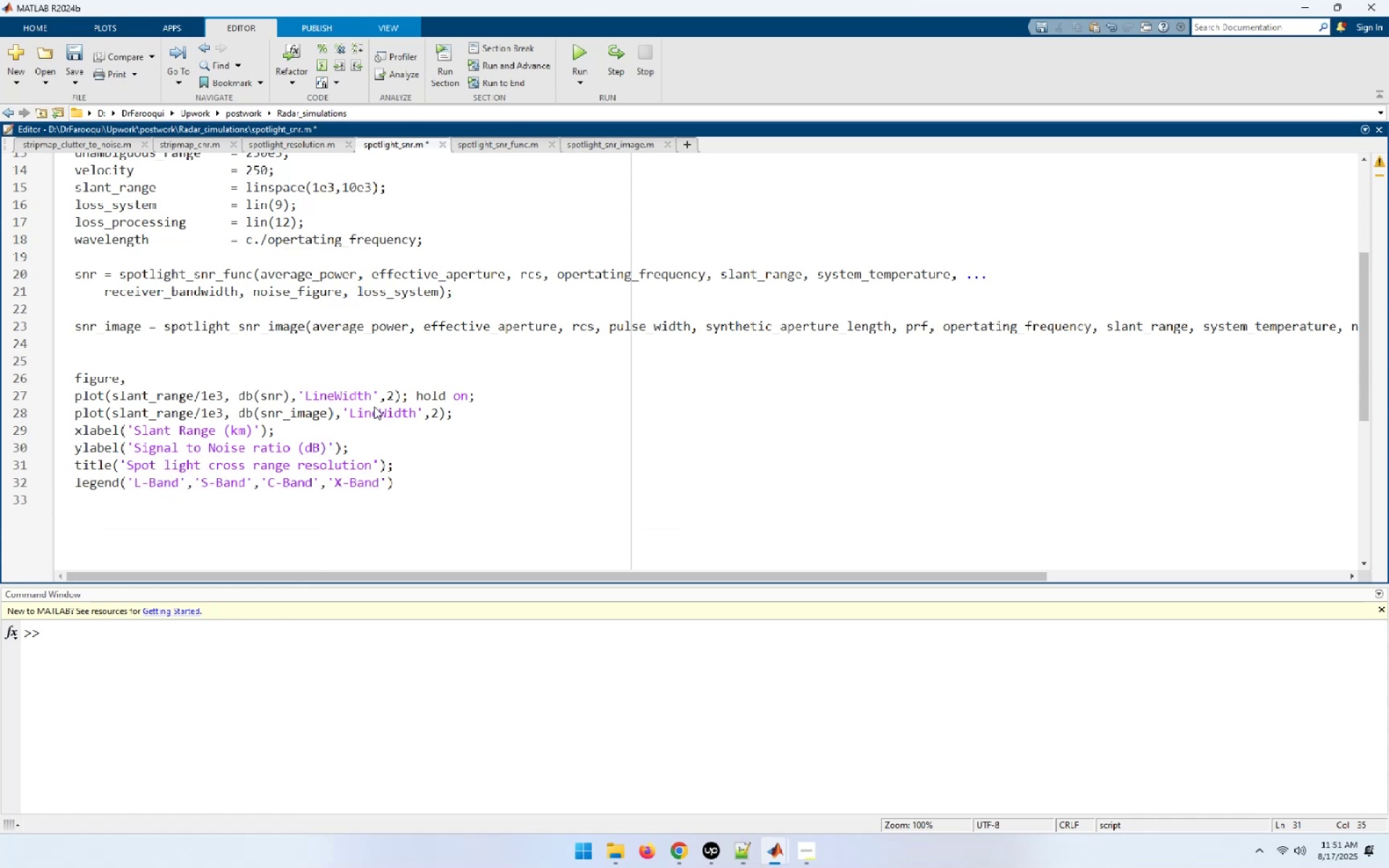 
hold_key(key=ArrowLeft, duration=0.86)
 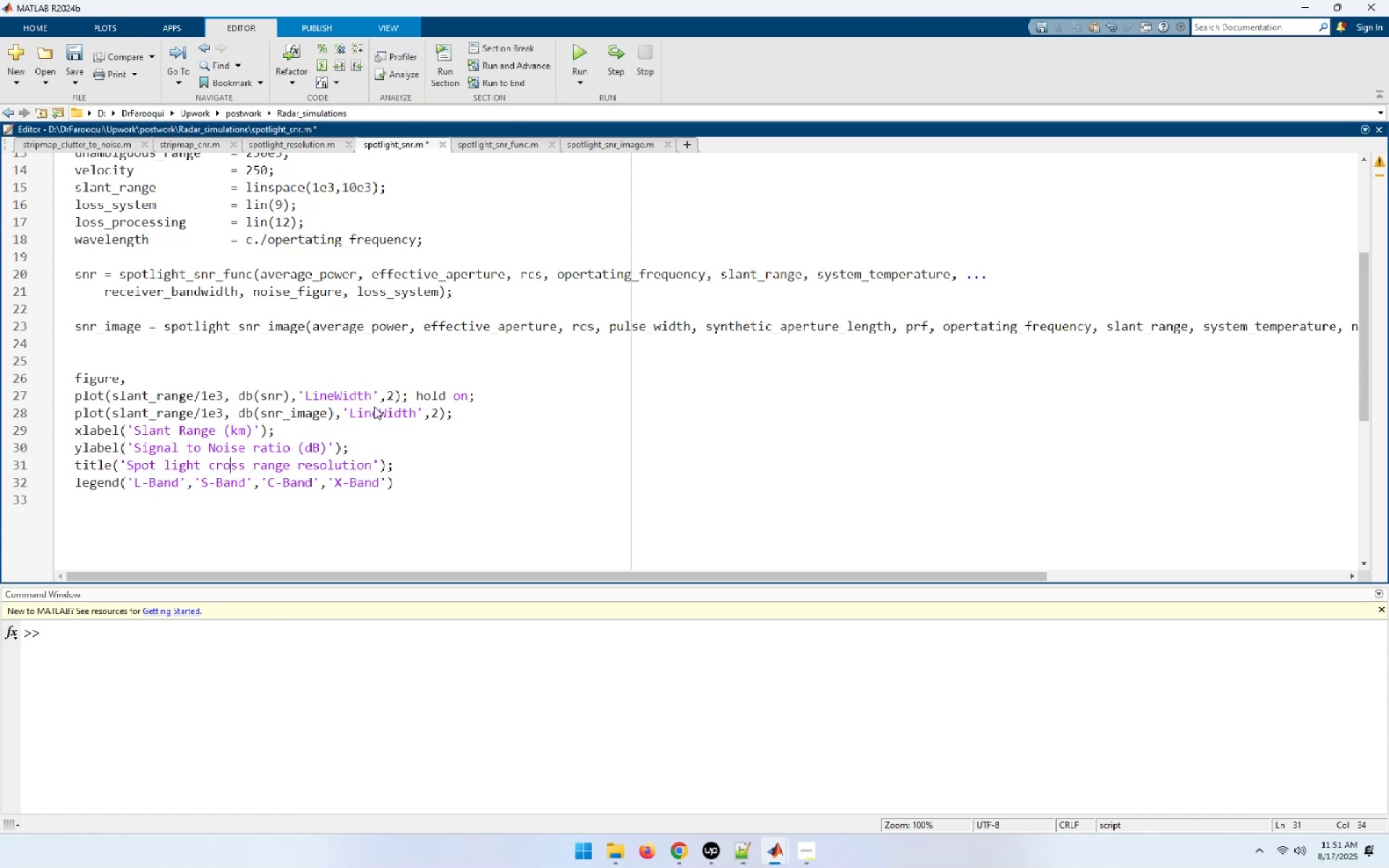 
key(ArrowLeft)
 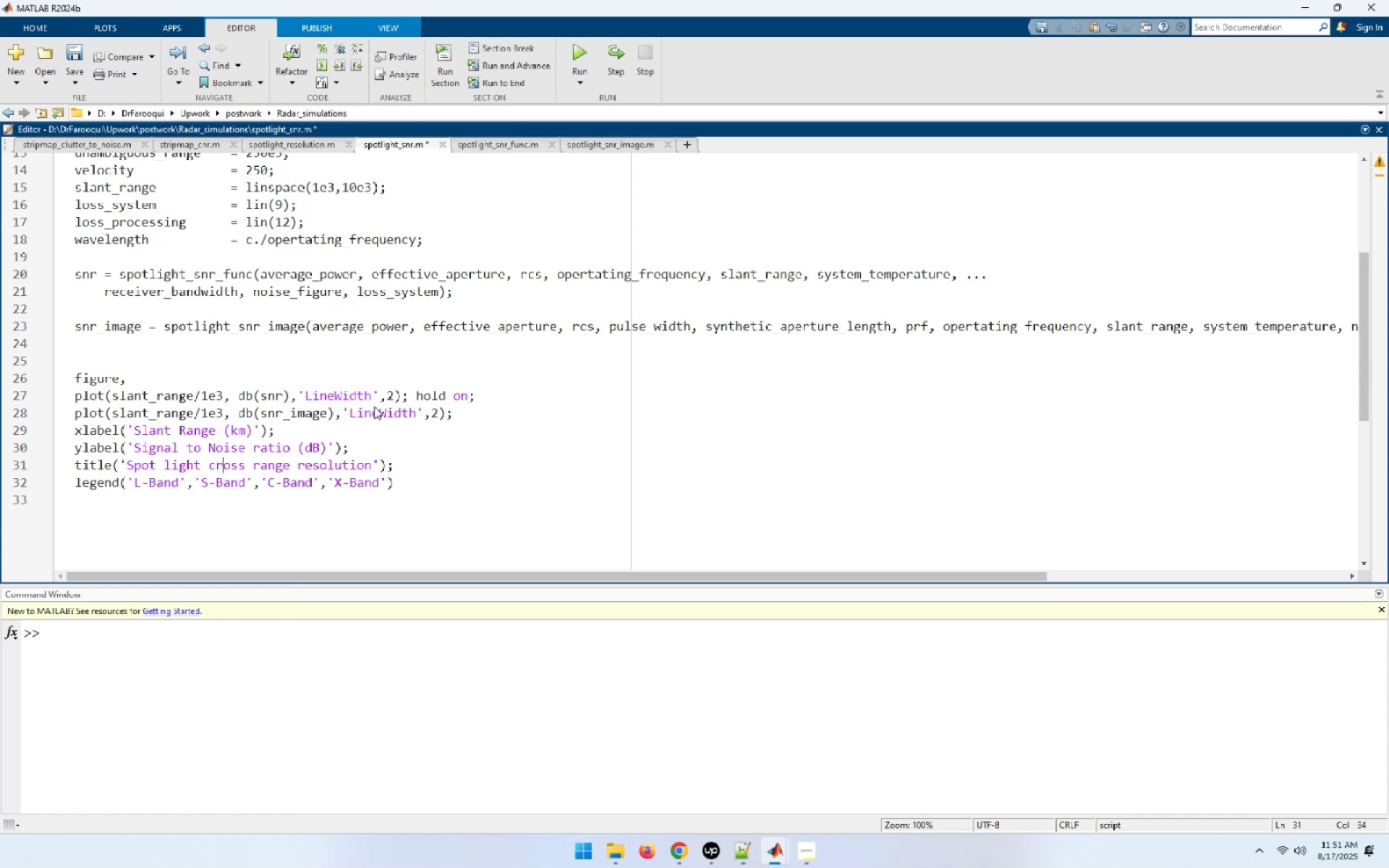 
key(ArrowLeft)
 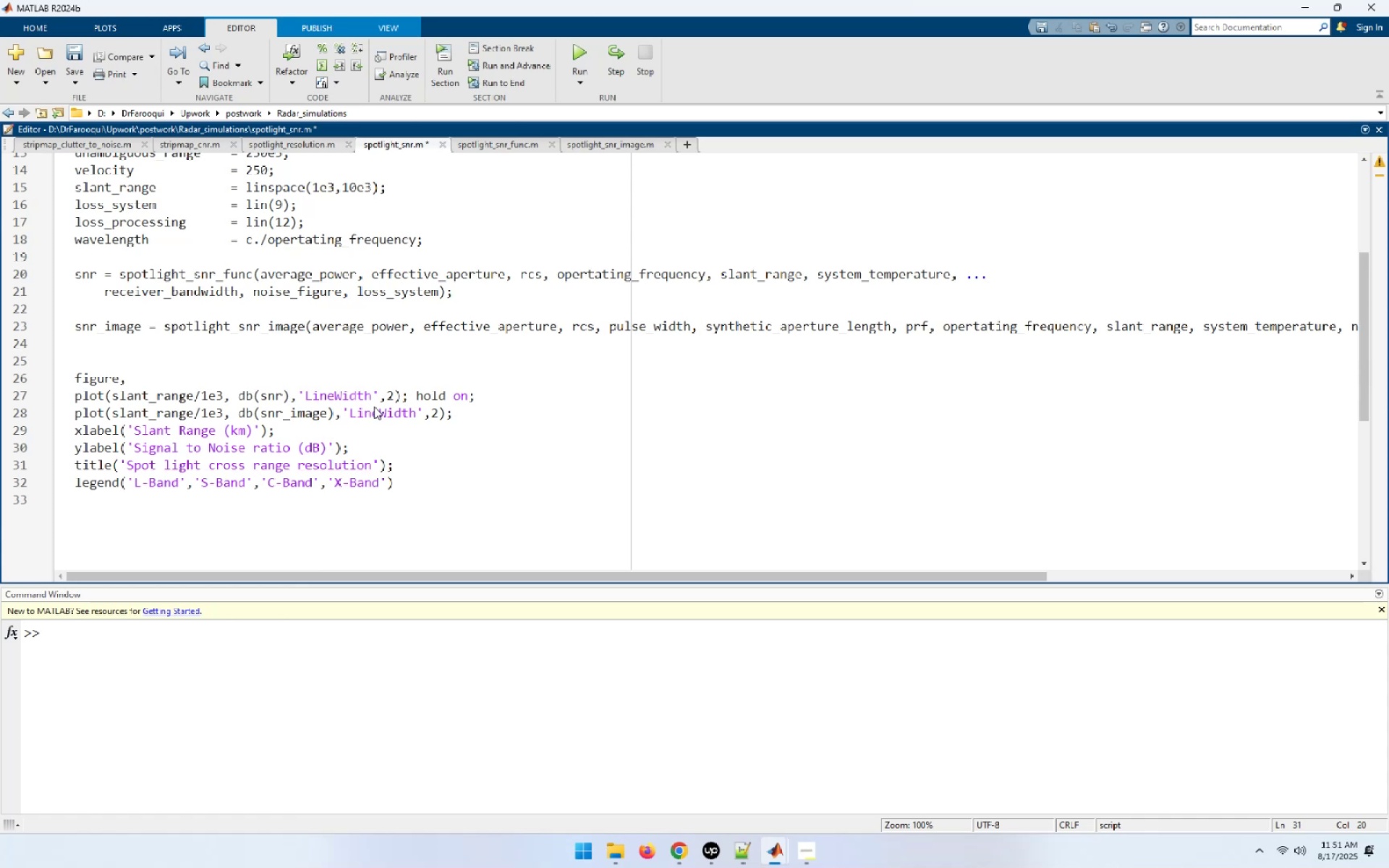 
key(ArrowUp)
 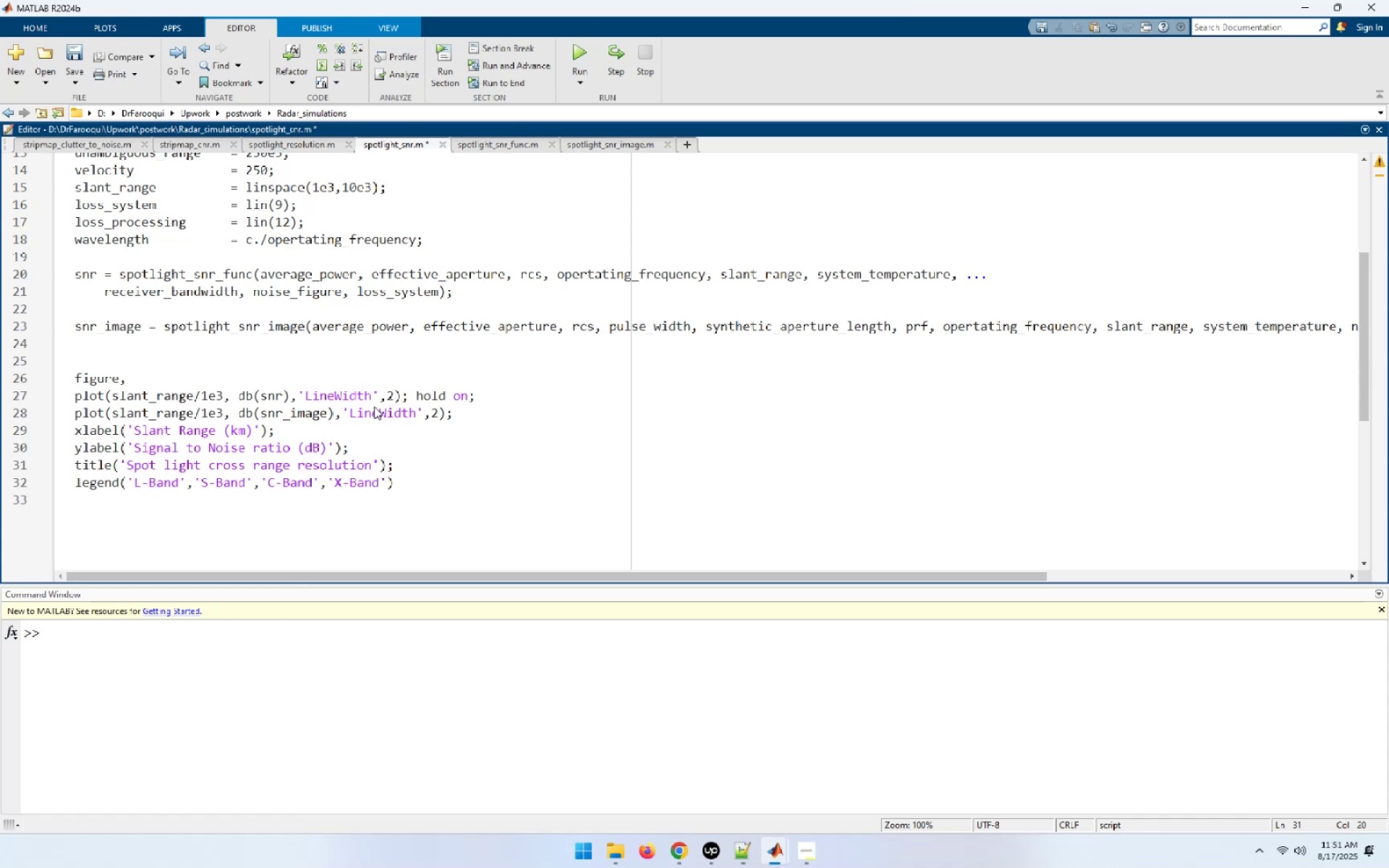 
hold_key(key=ArrowLeft, duration=0.79)
 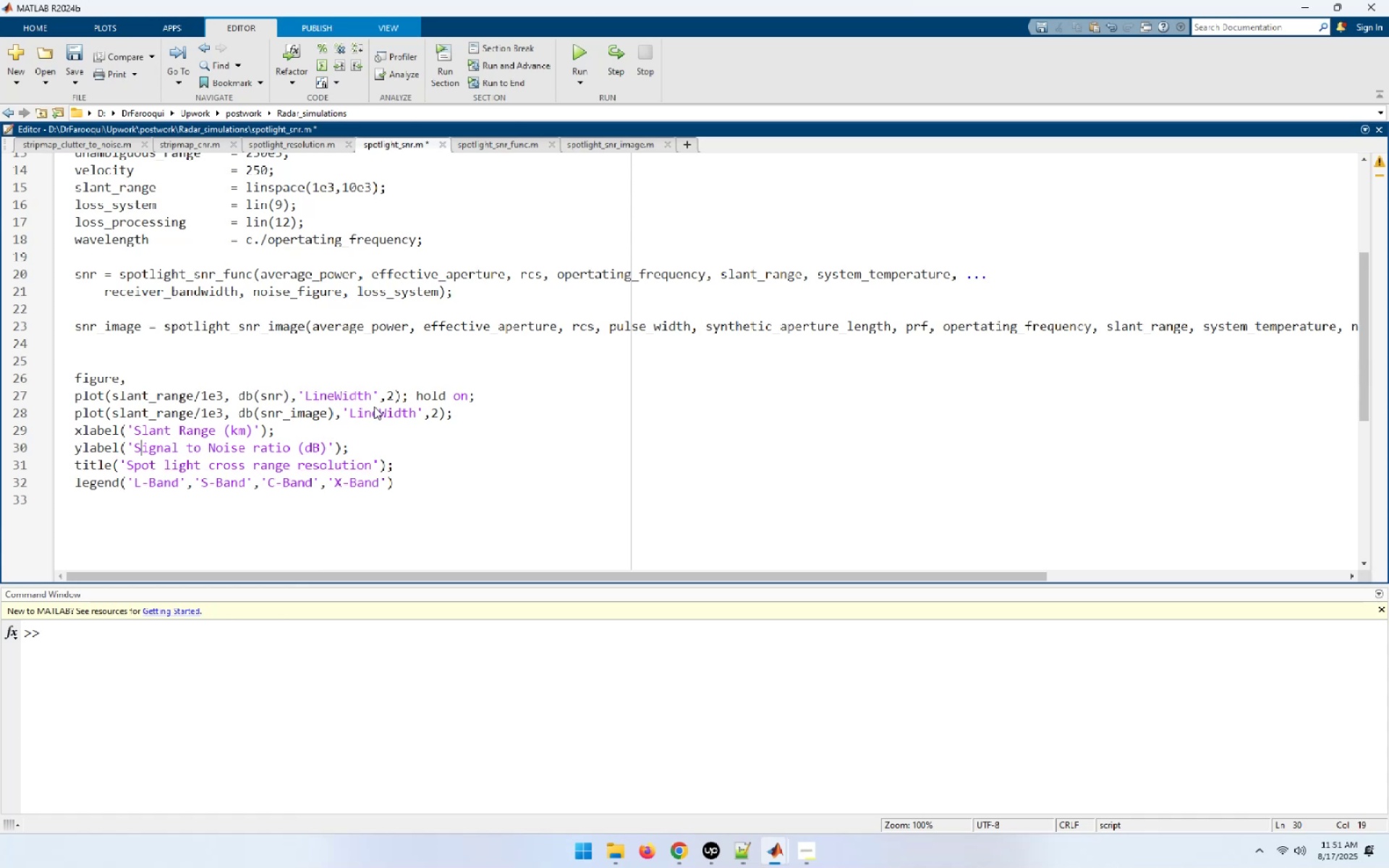 
key(ArrowLeft)
 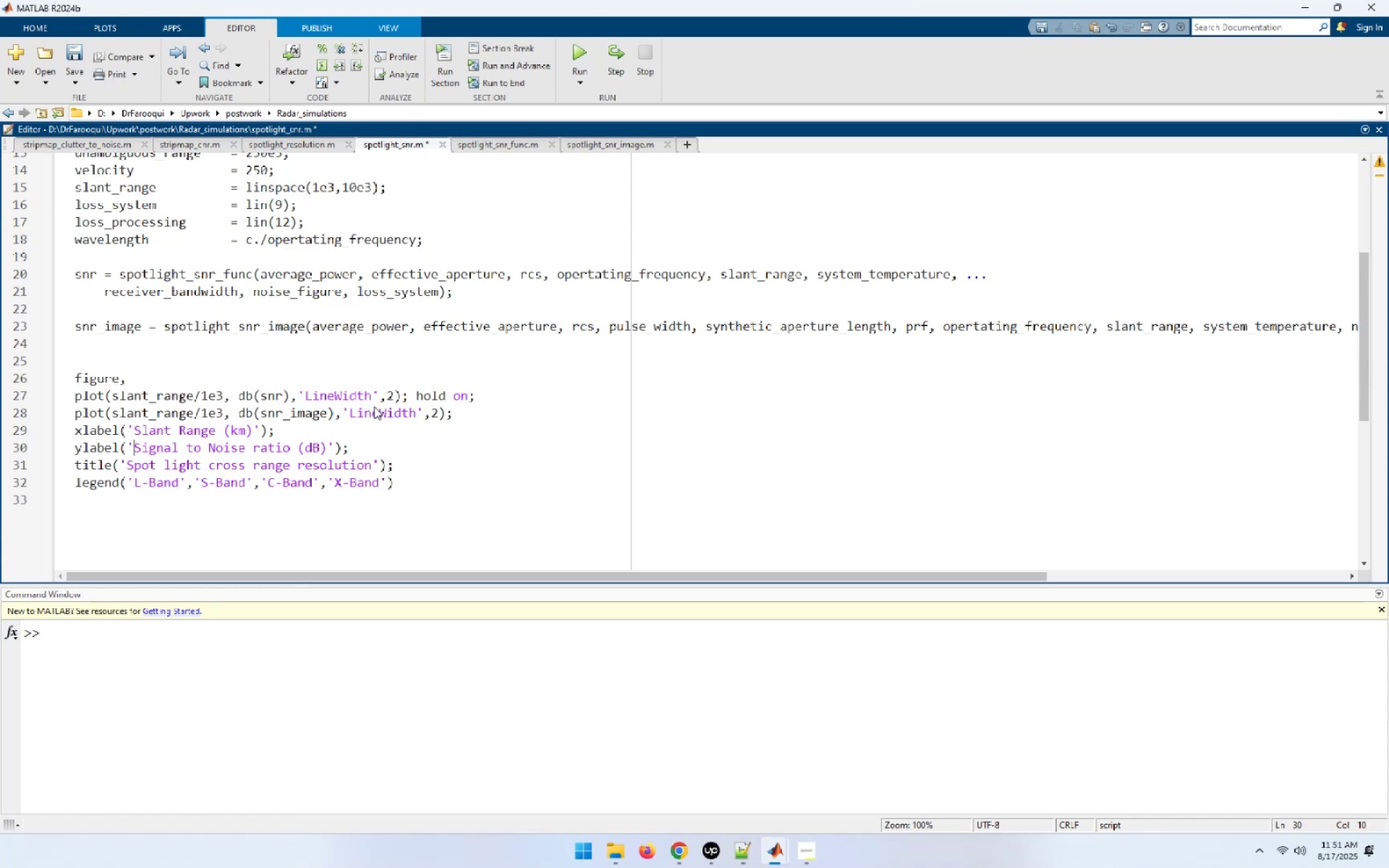 
key(Shift+End)
 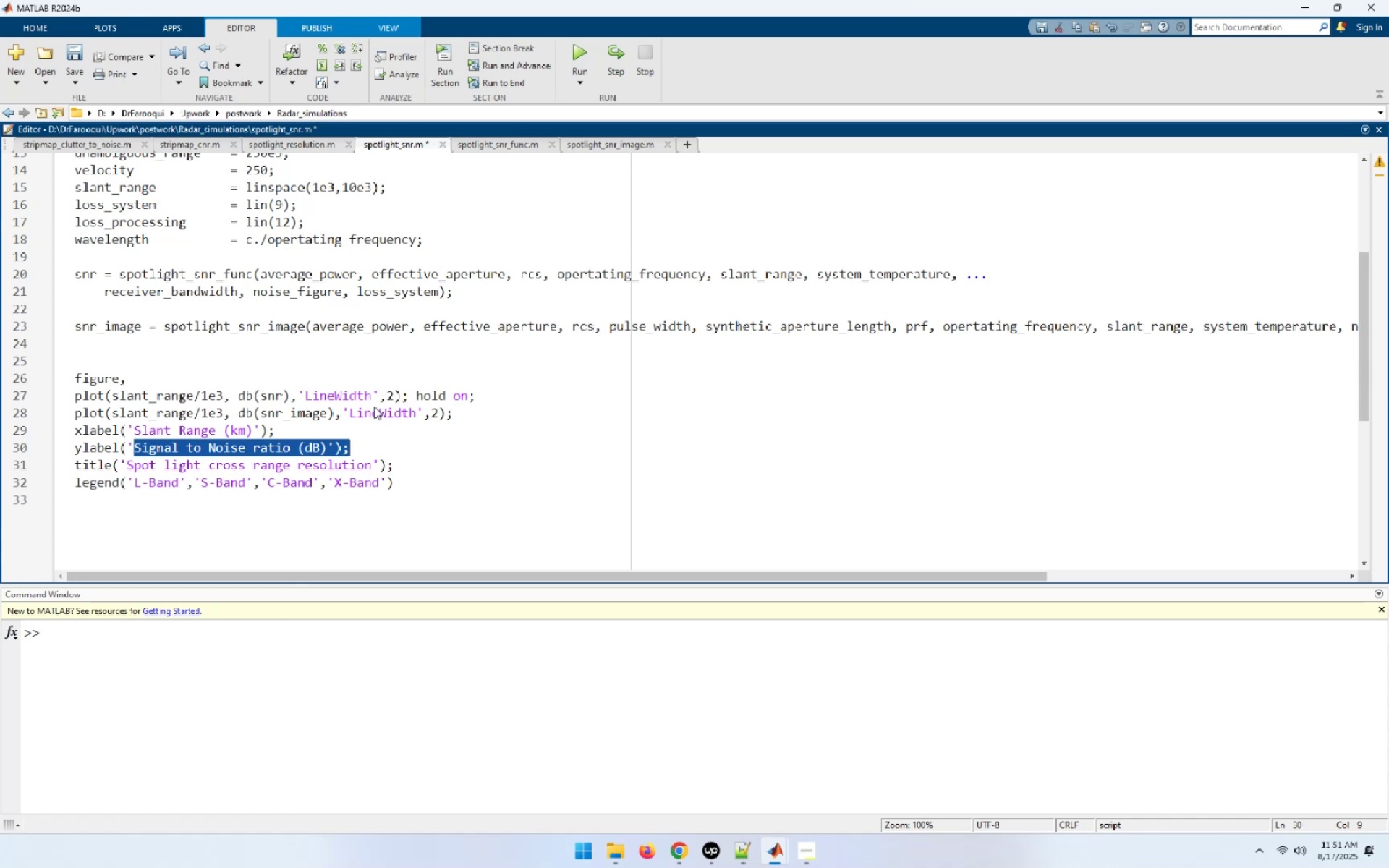 
hold_key(key=ArrowLeft, duration=0.74)
 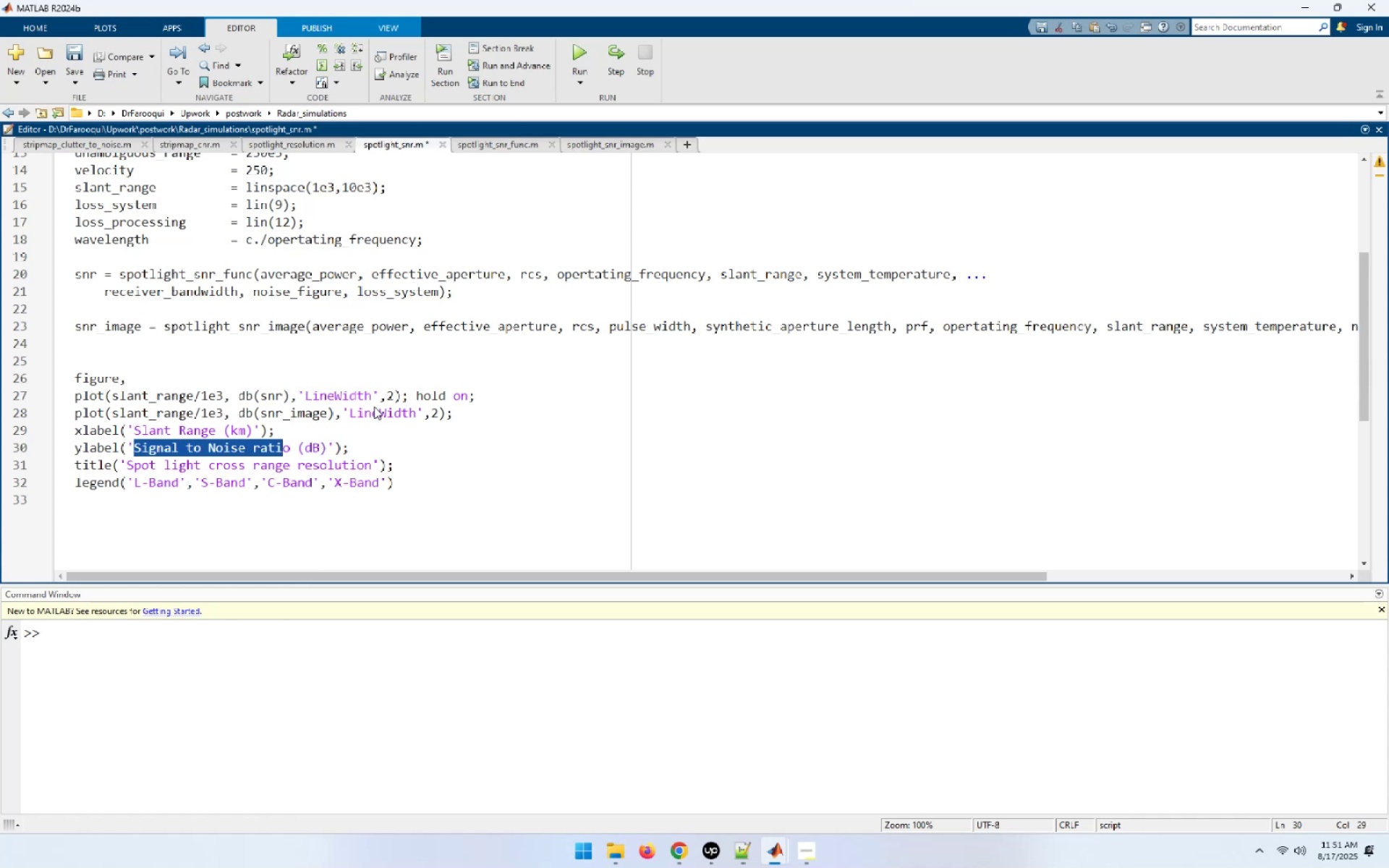 
key(Shift+ArrowRight)
 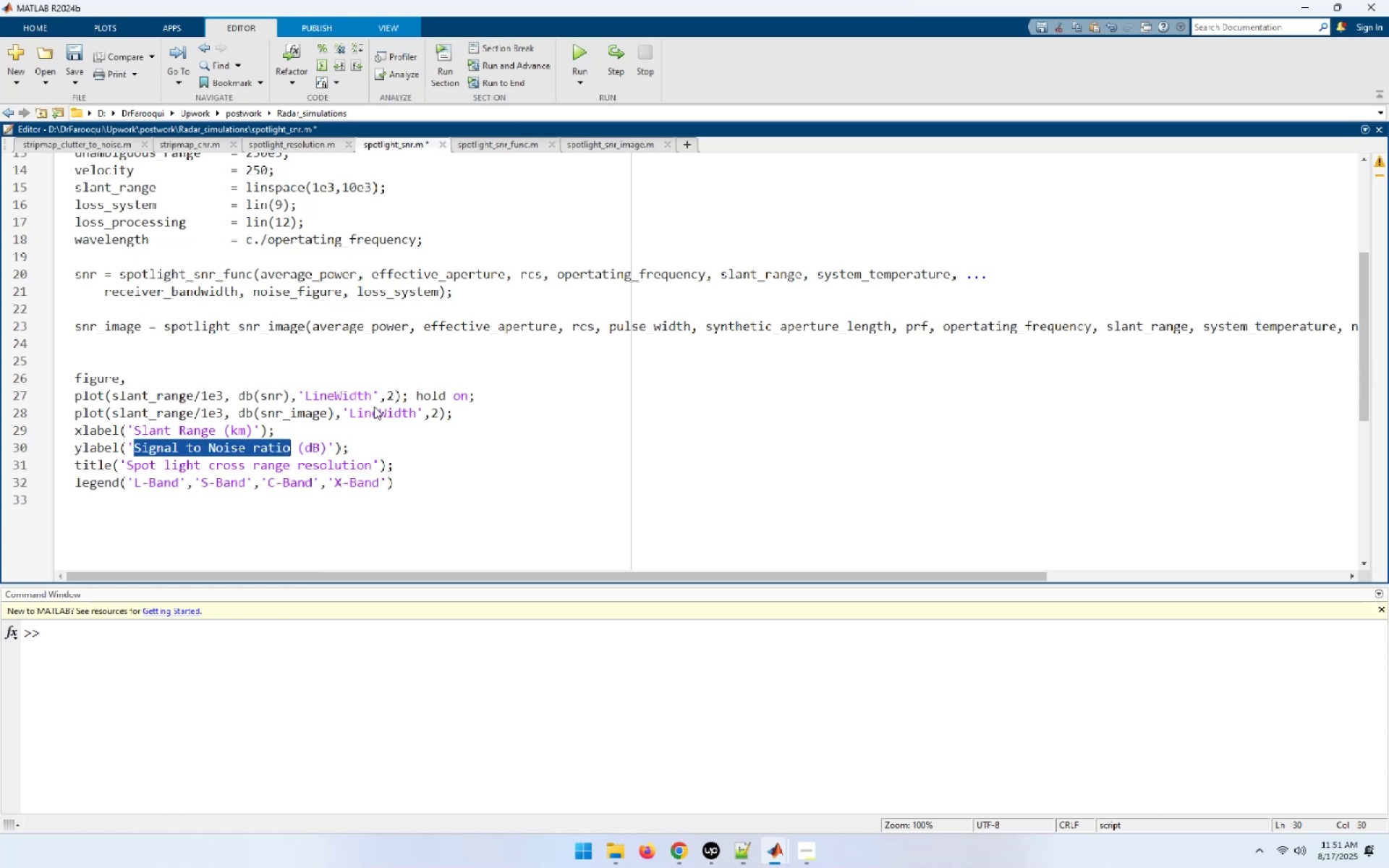 
key(Control+C)
 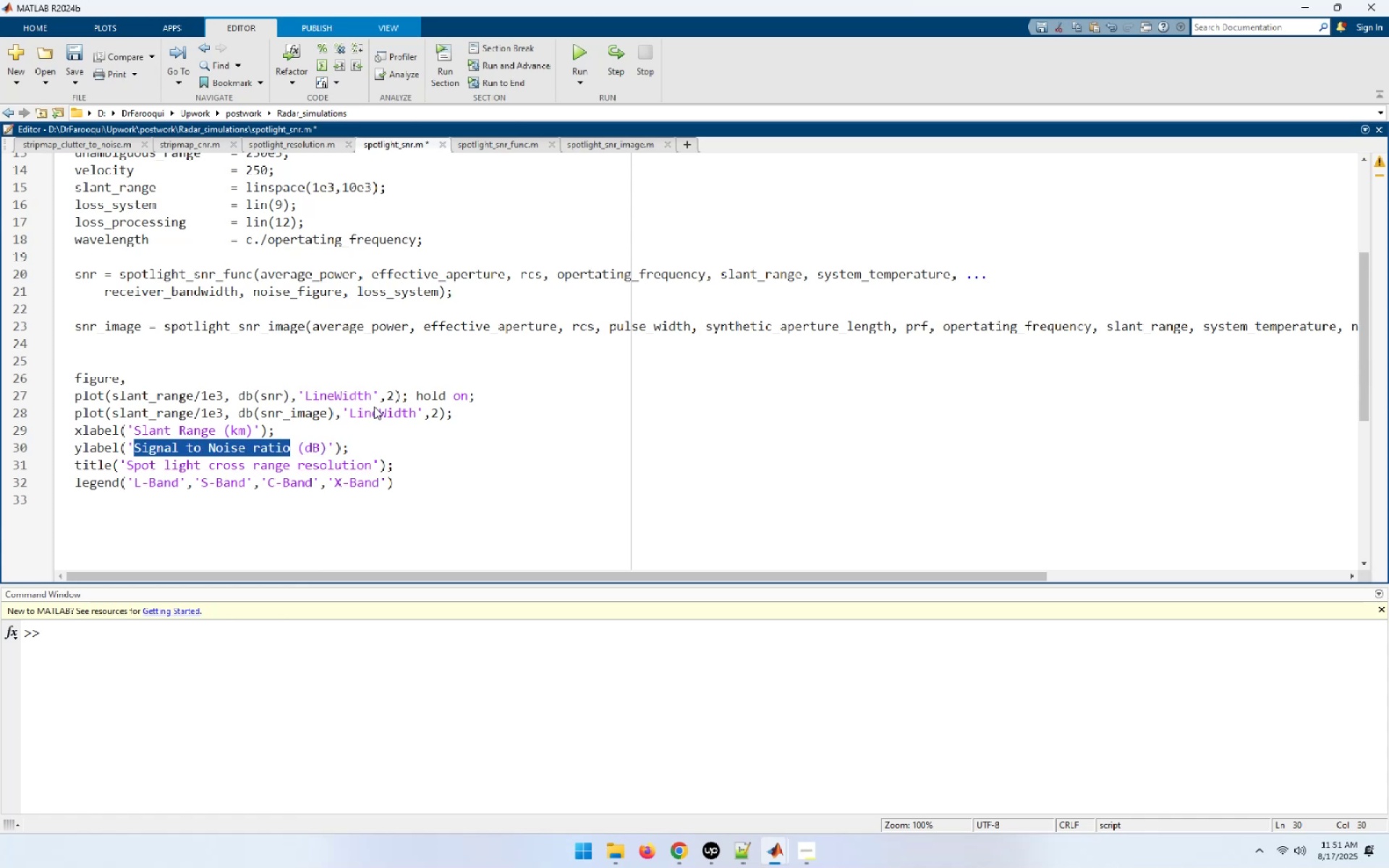 
key(ArrowDown)
 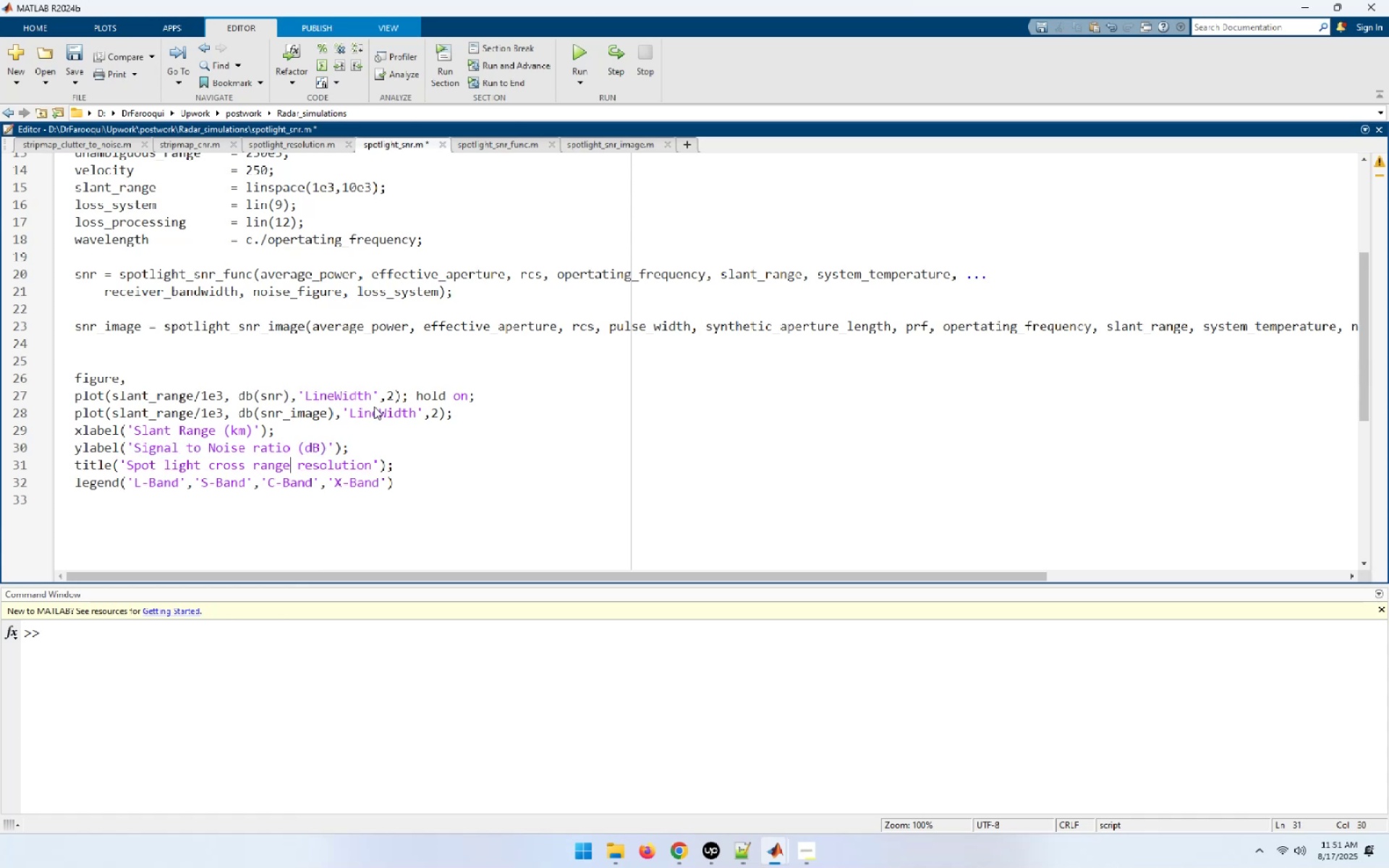 
key(ArrowLeft)
 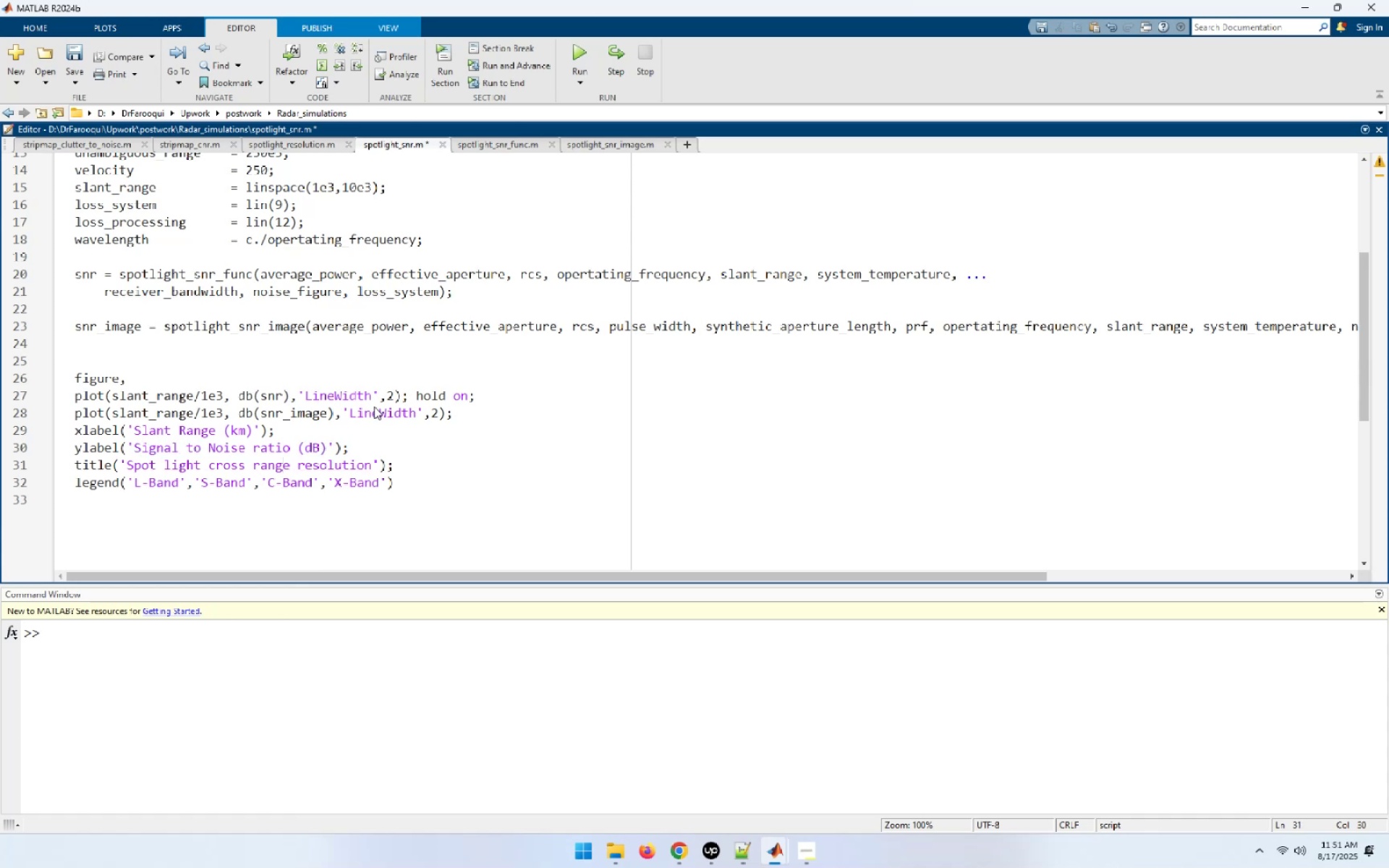 
key(ArrowDown)
 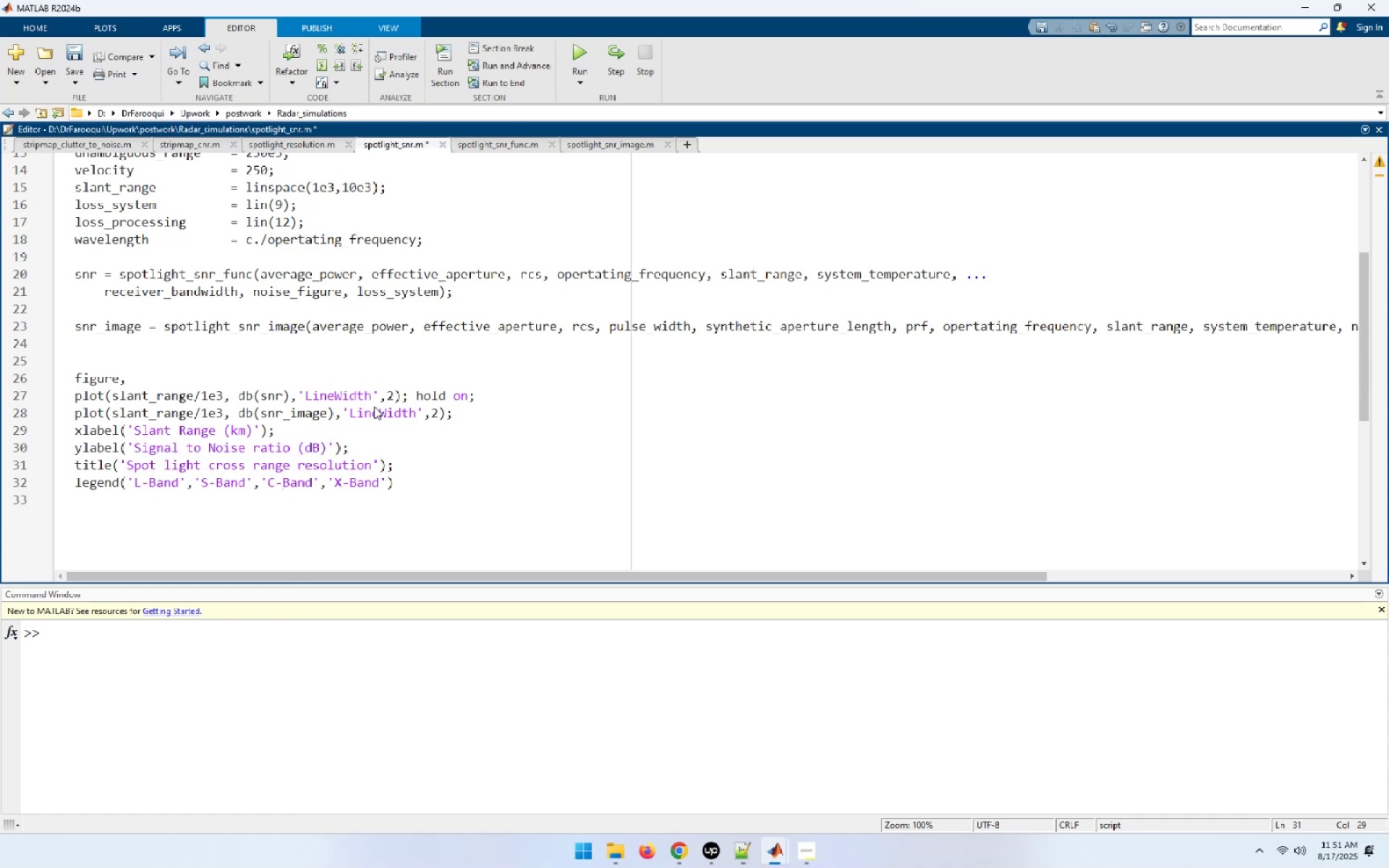 
hold_key(key=ArrowLeft, duration=0.96)
 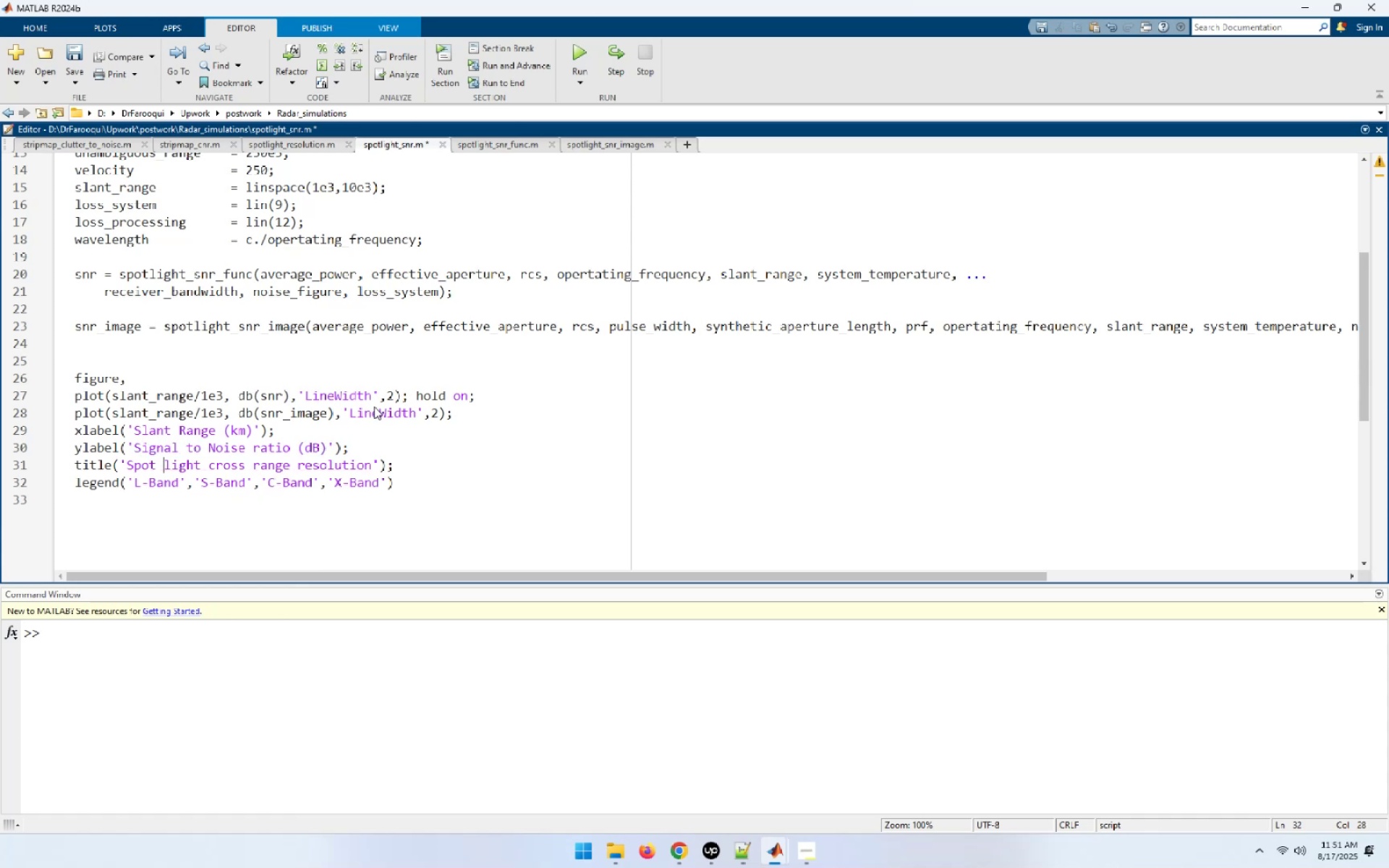 
key(ArrowUp)
 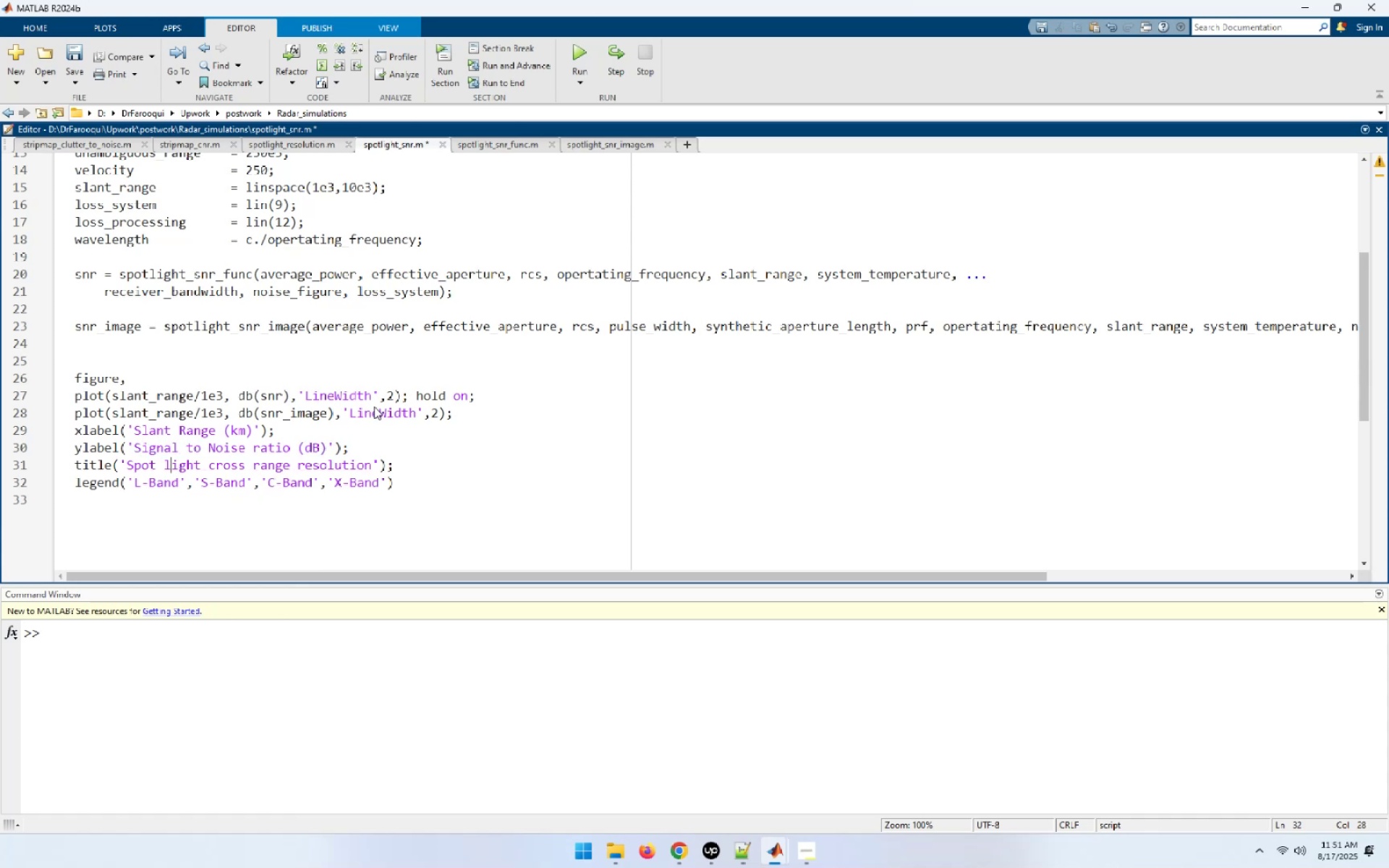 
key(ArrowLeft)
 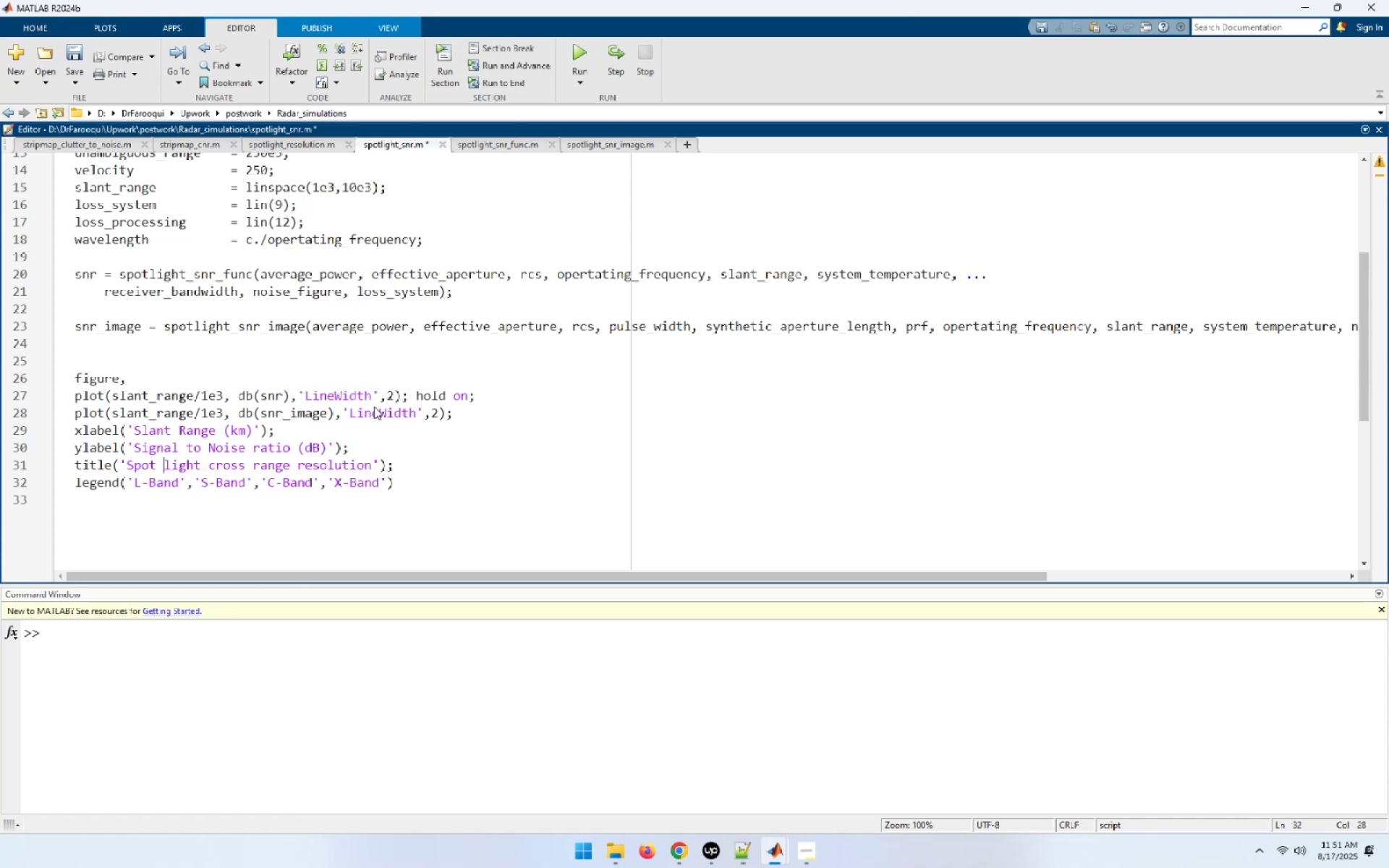 
key(Shift+End)
 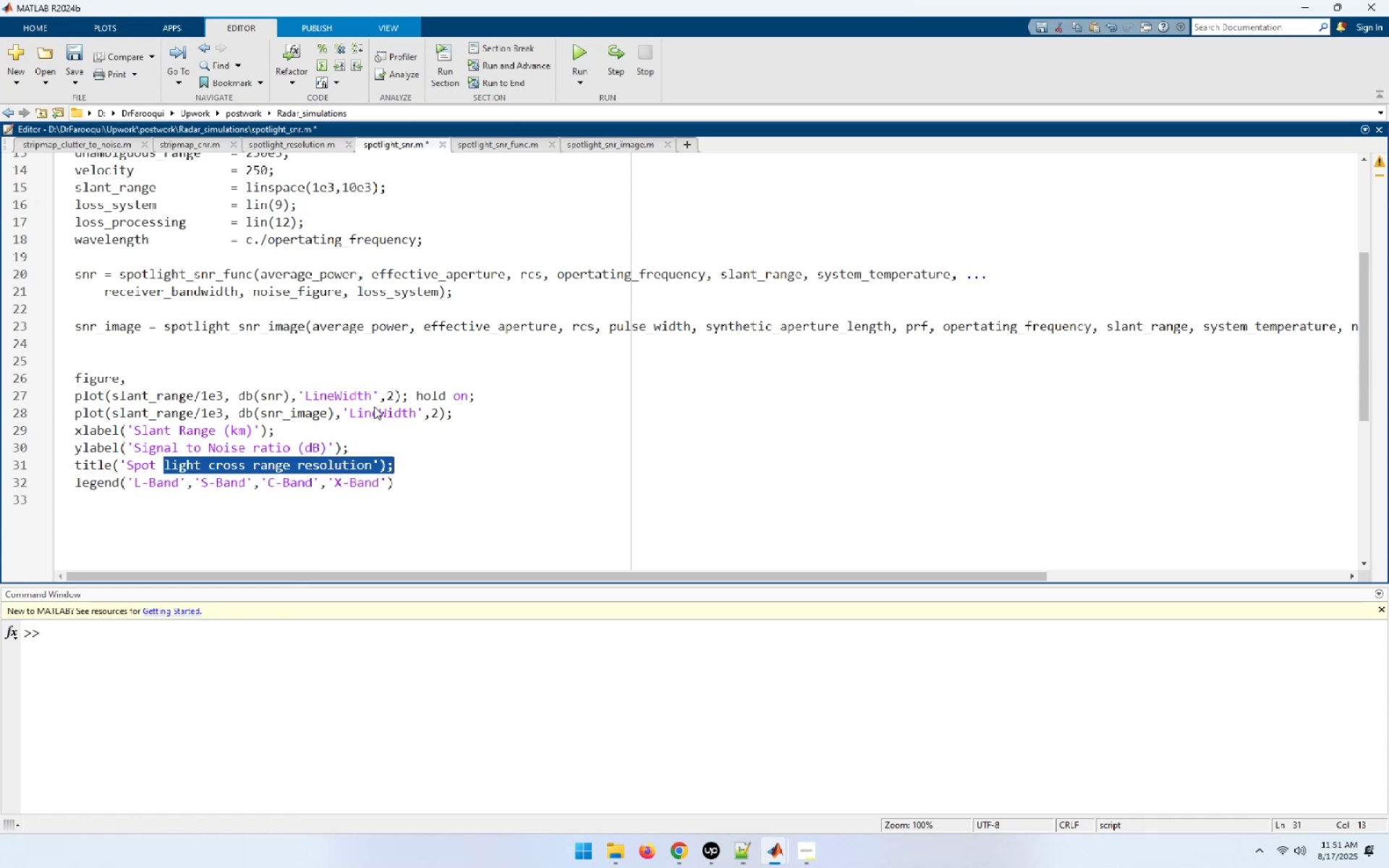 
key(Shift+ArrowLeft)
 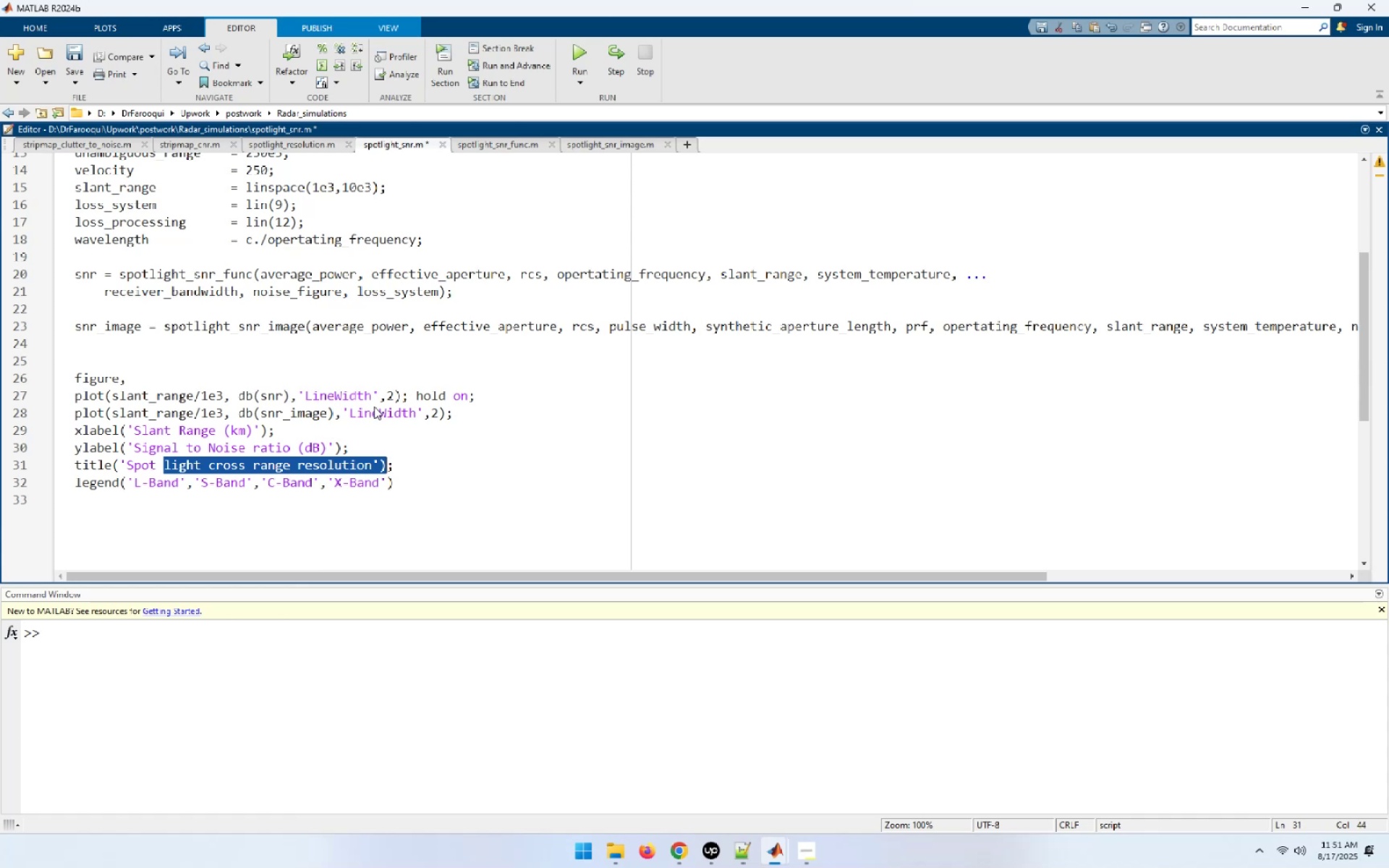 
key(Shift+ArrowLeft)
 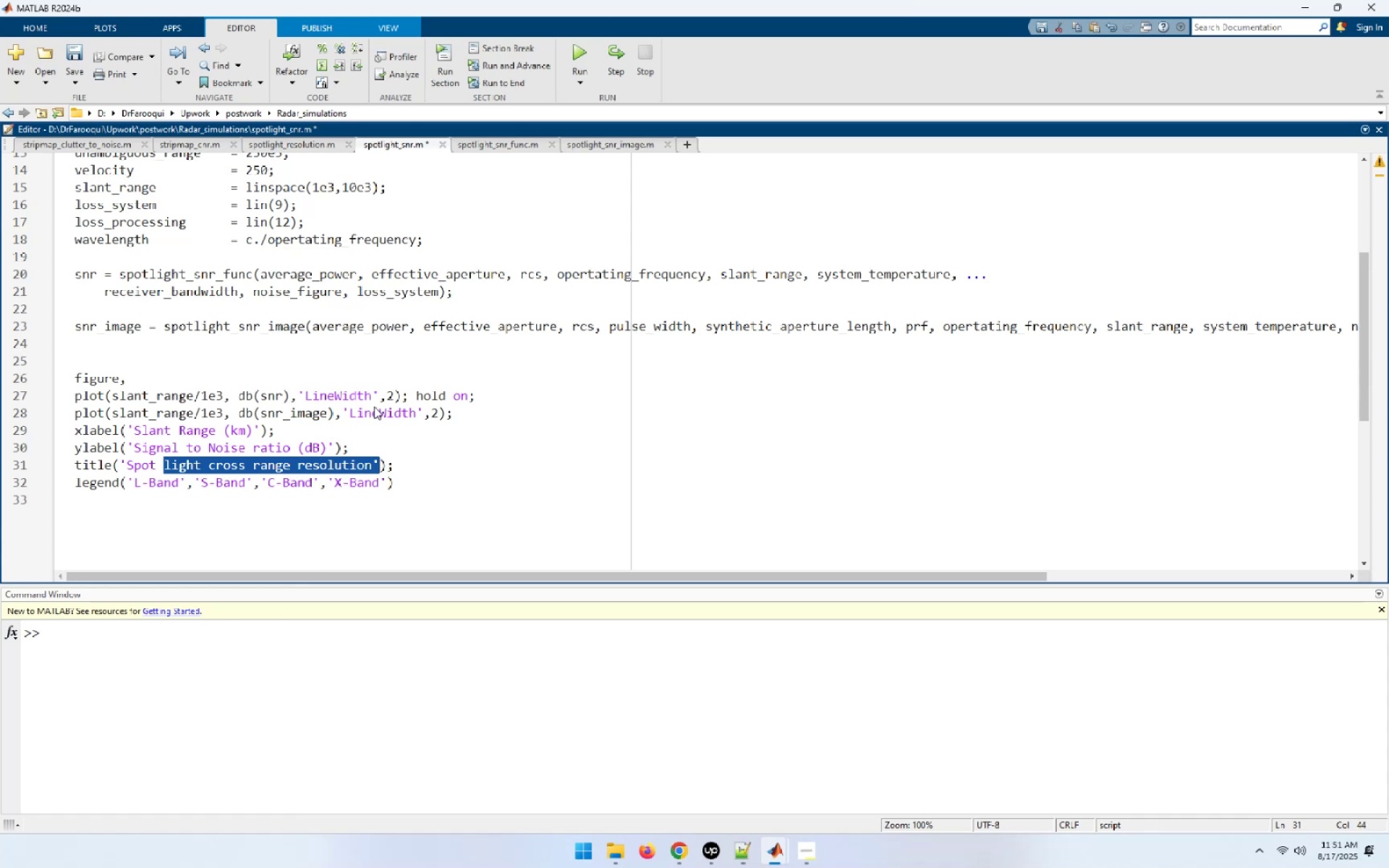 
key(Shift+ArrowLeft)
 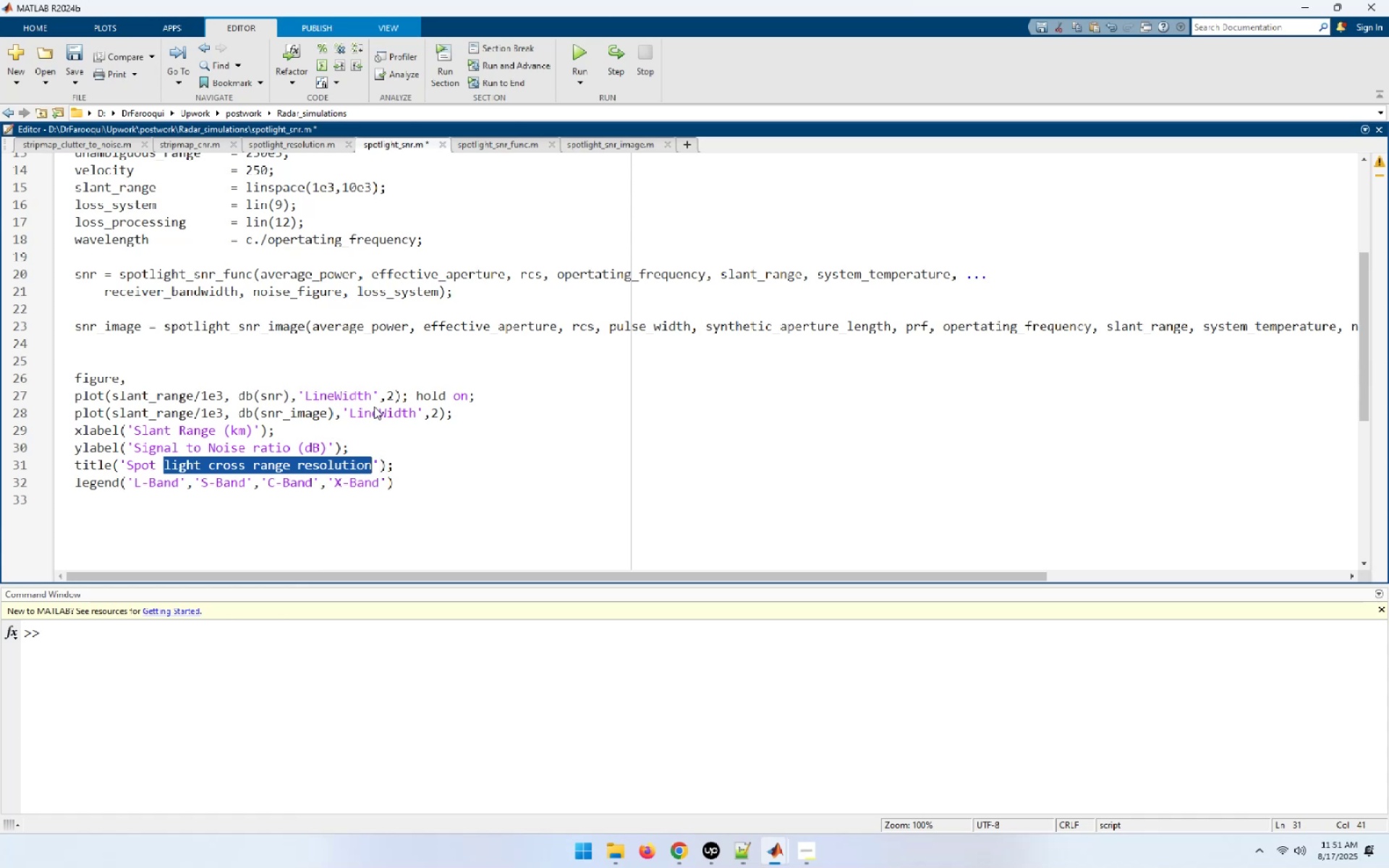 
key(Control+V)
 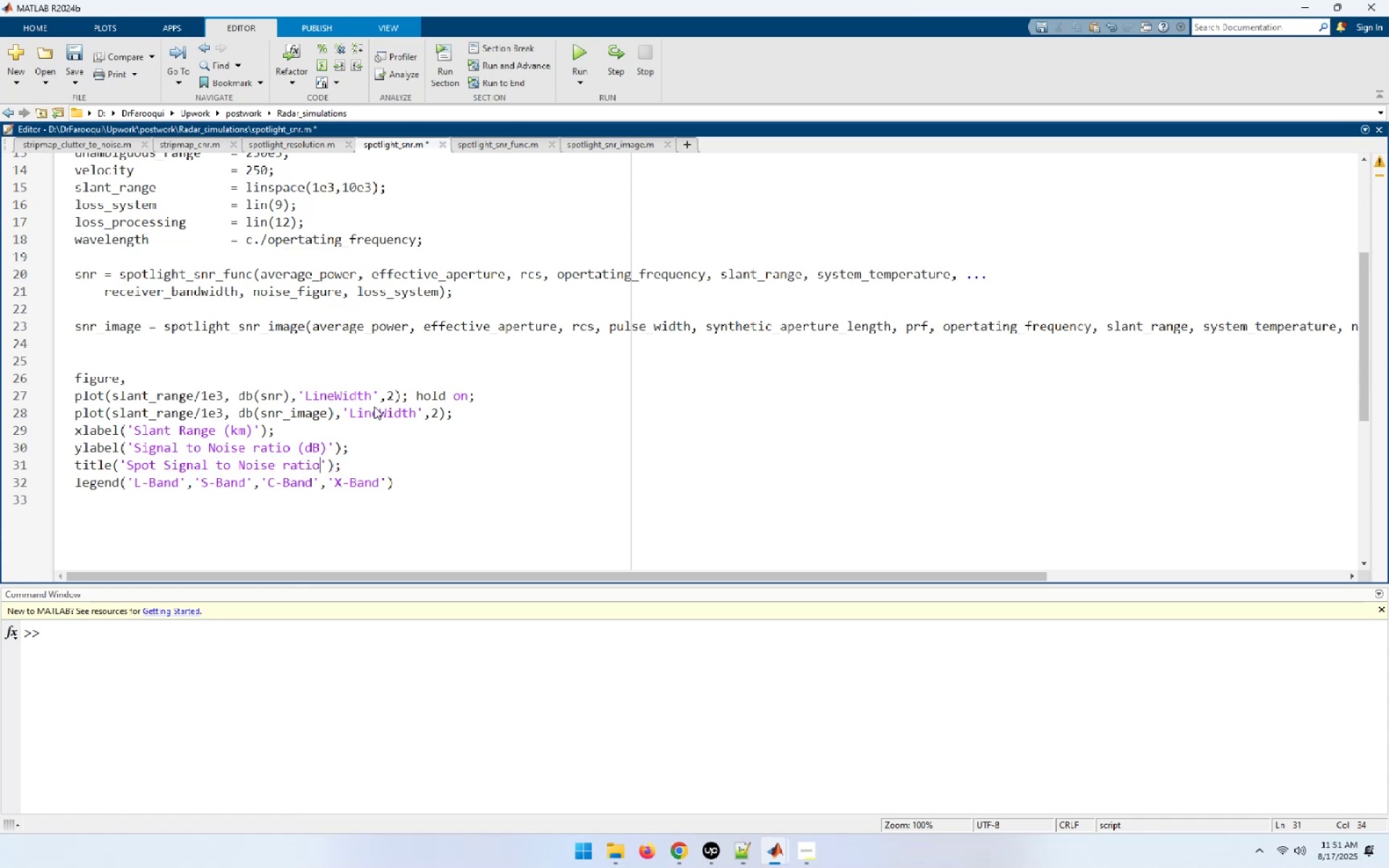 
key(ArrowDown)
 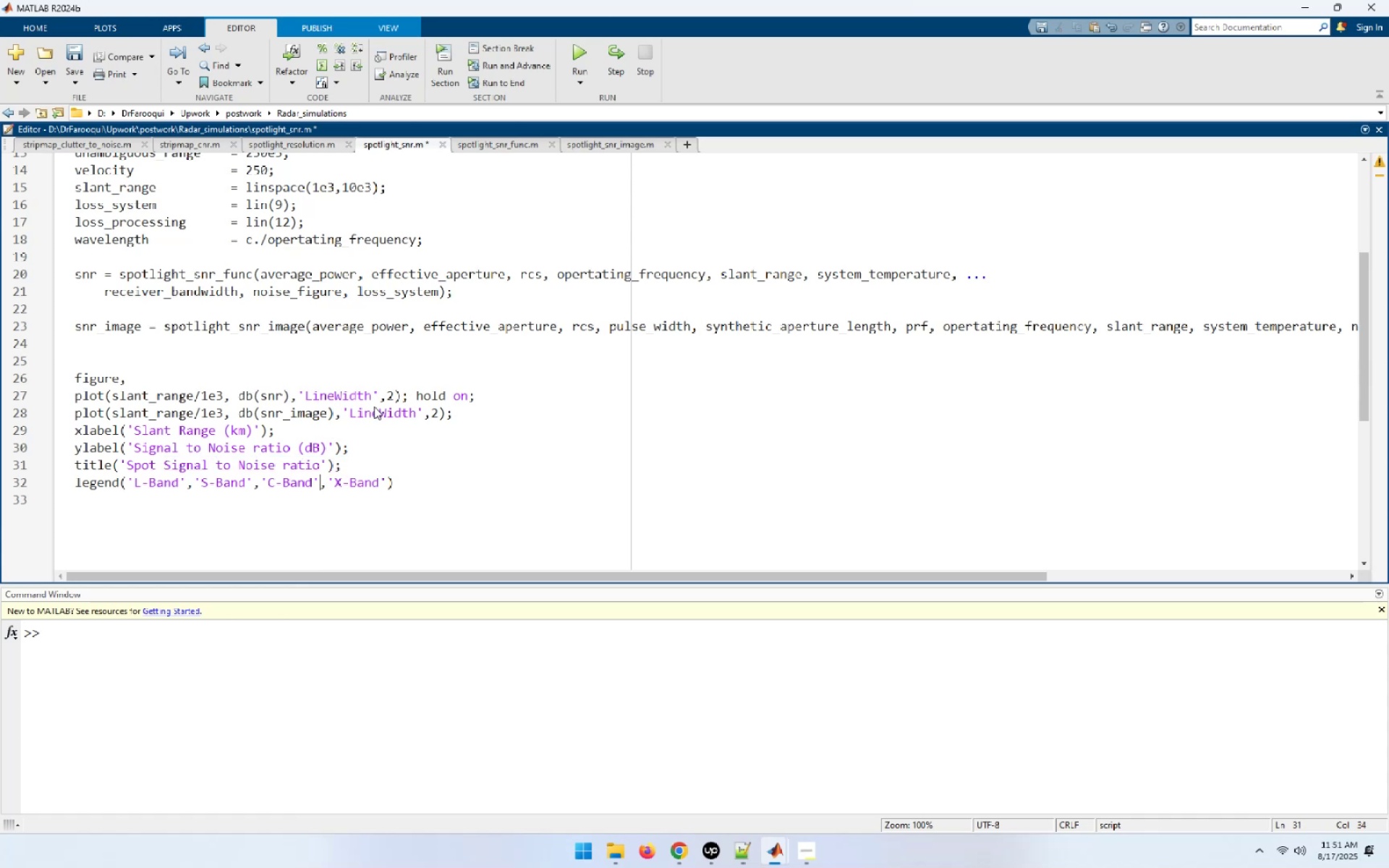 
hold_key(key=ArrowLeft, duration=0.78)
 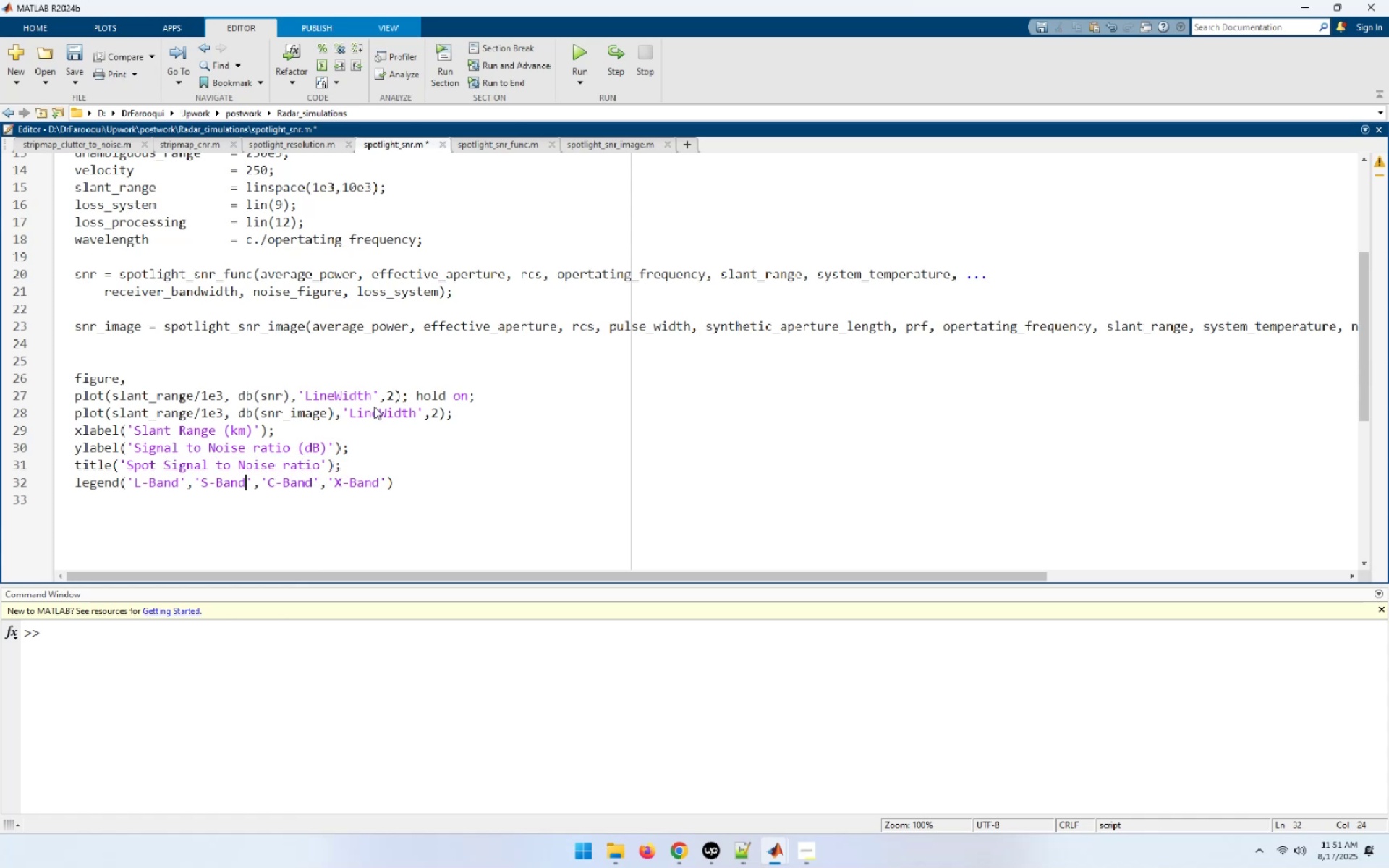 
key(ArrowRight)
 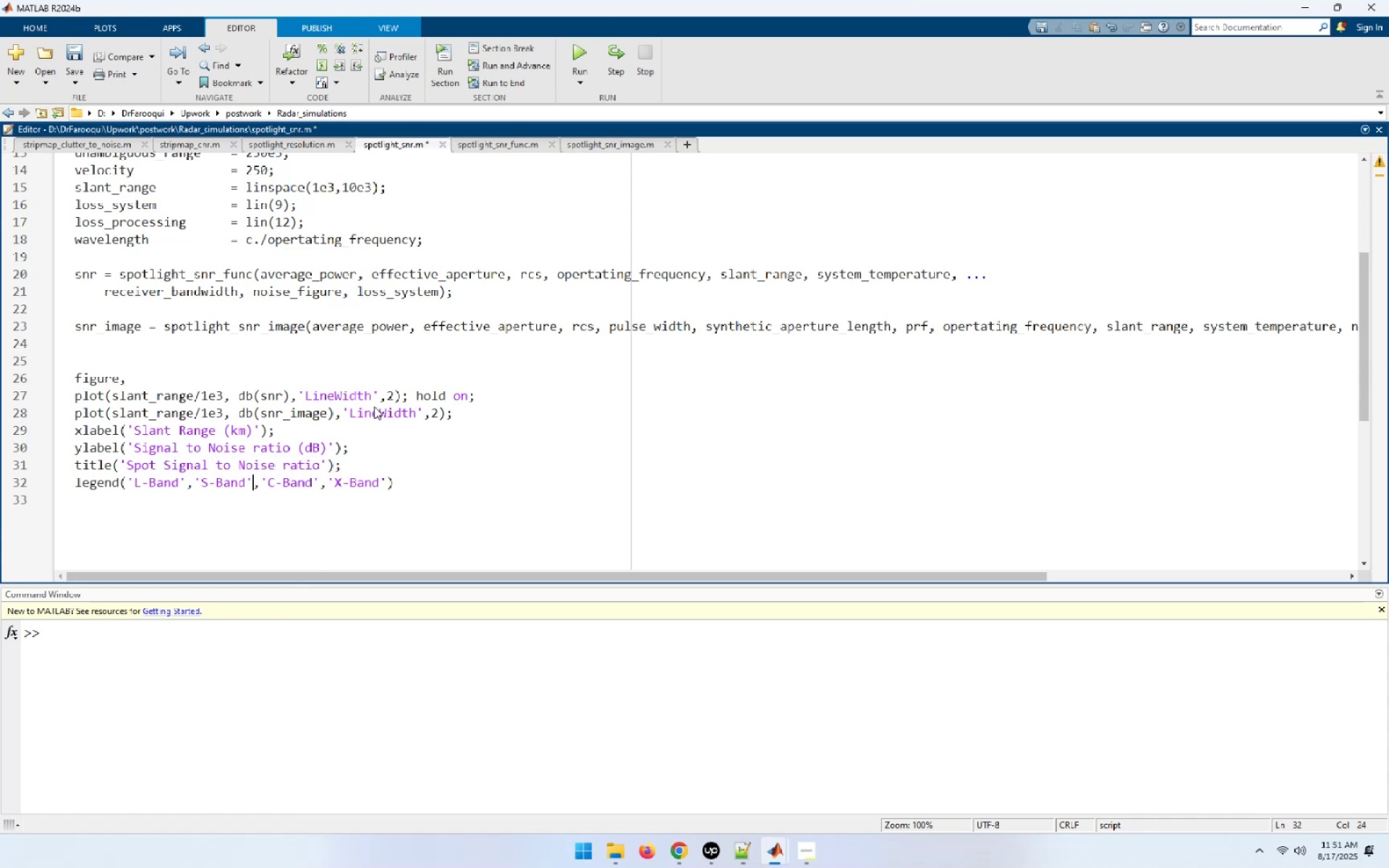 
key(Shift+End)
 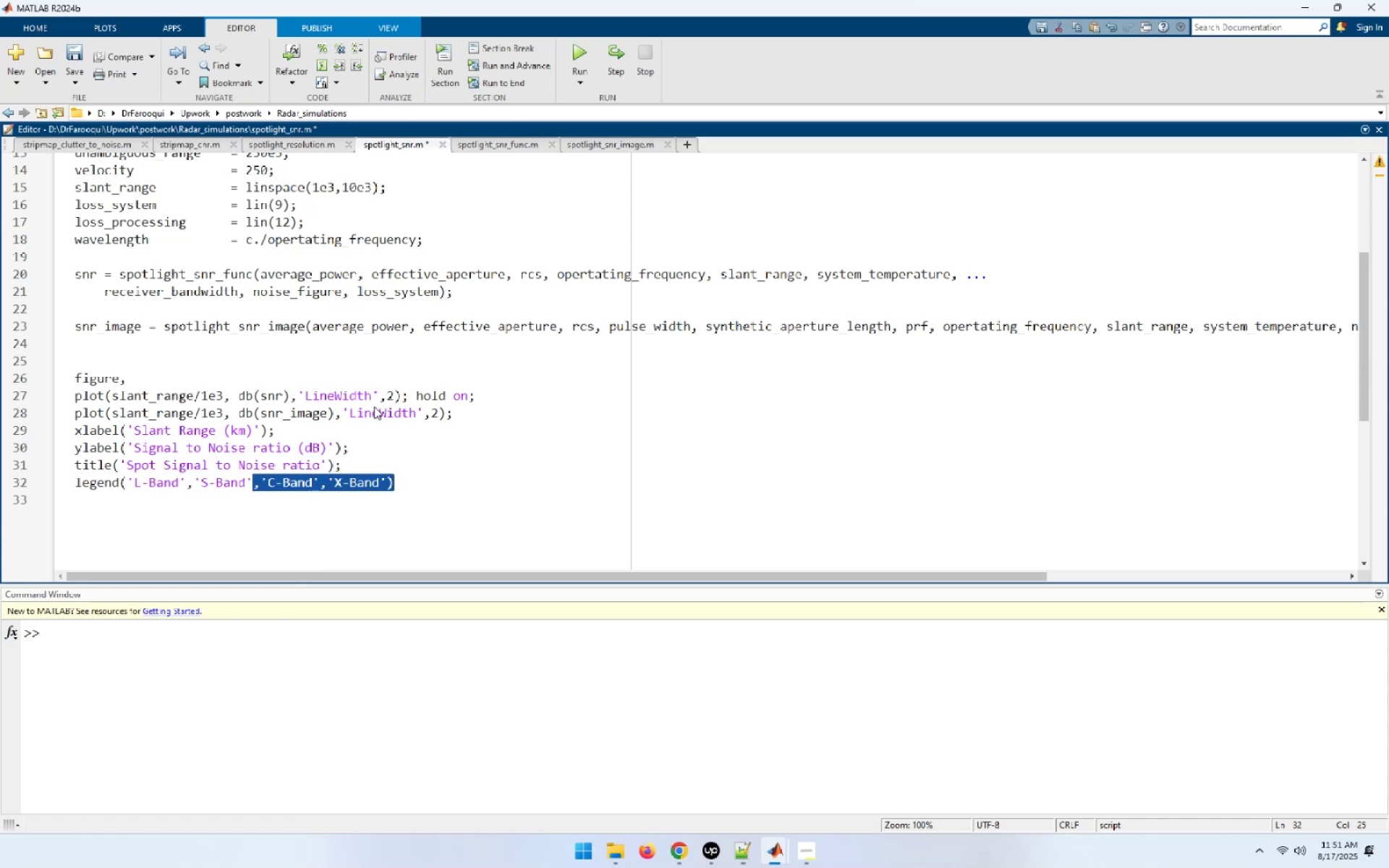 
key(Shift+ArrowLeft)
 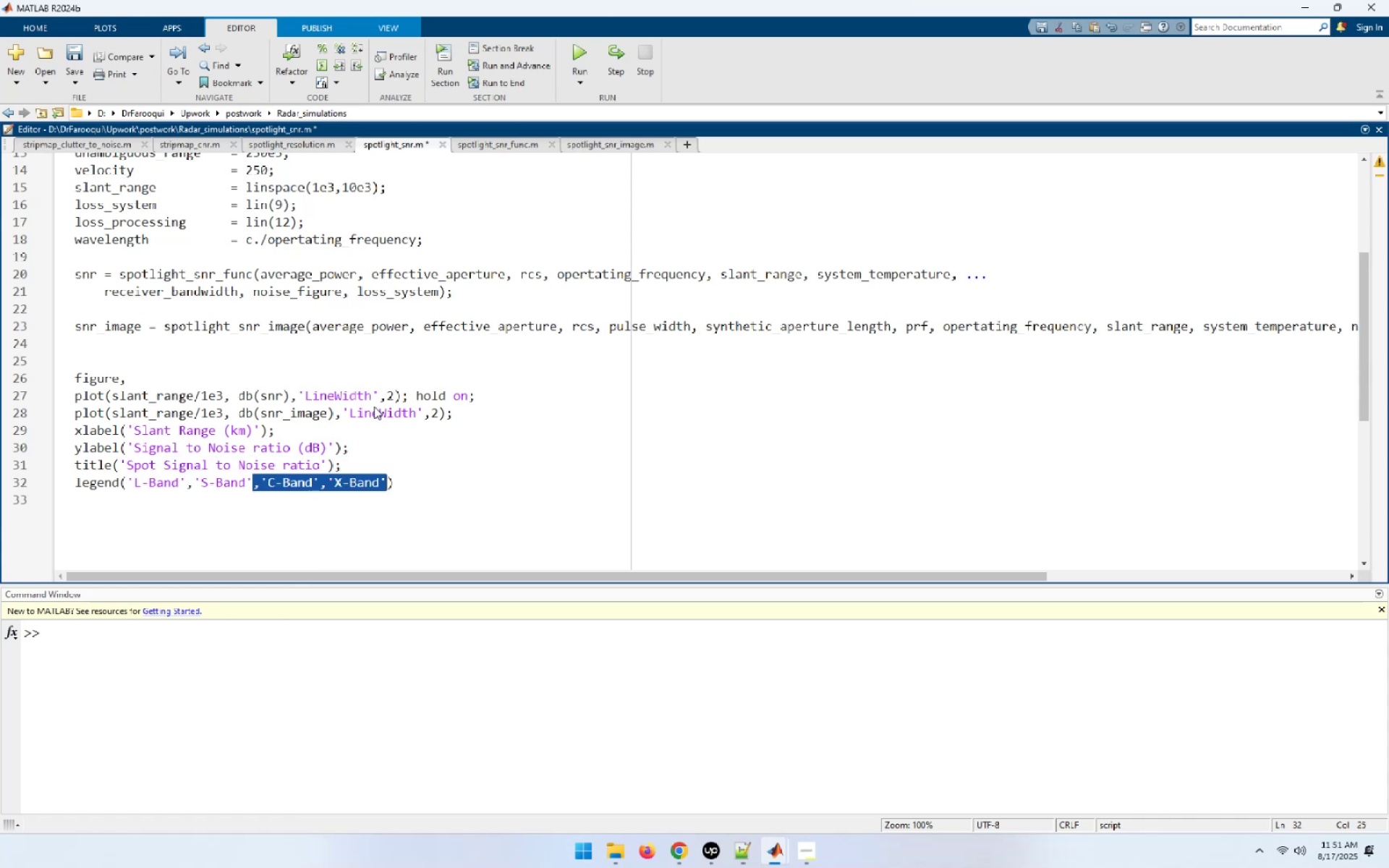 
key(Shift+ArrowLeft)
 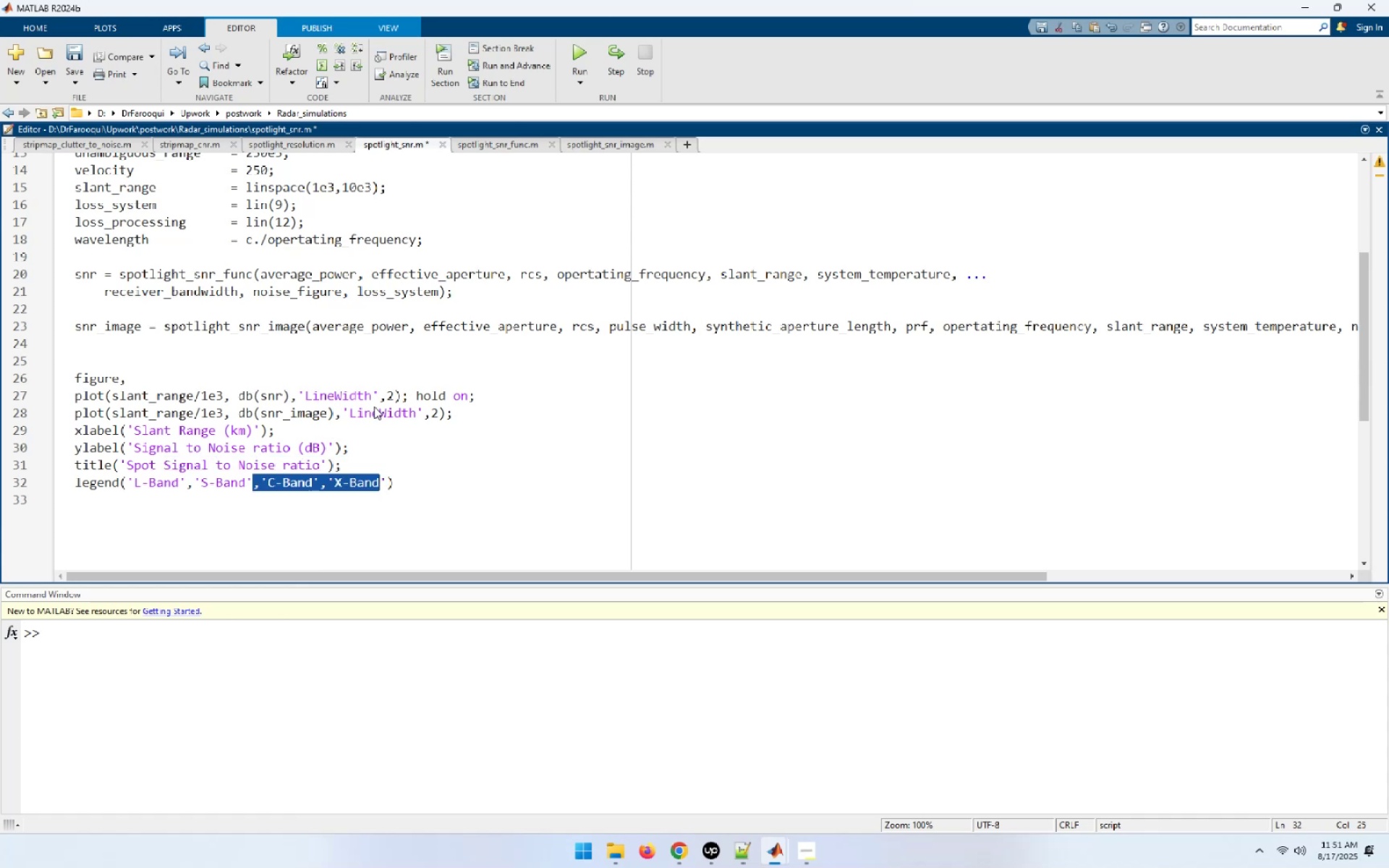 
key(Shift+ArrowRight)
 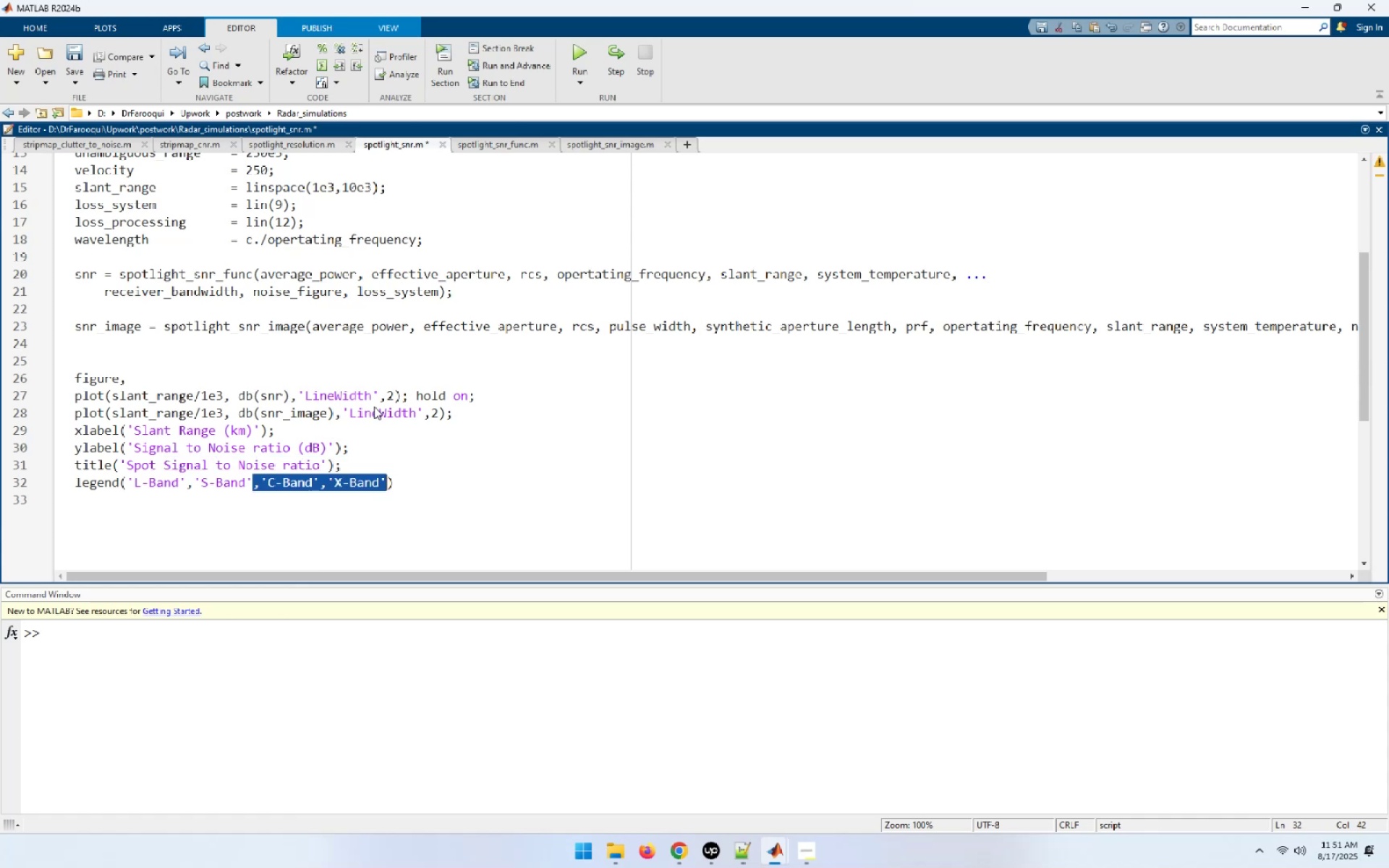 
key(Backspace)
 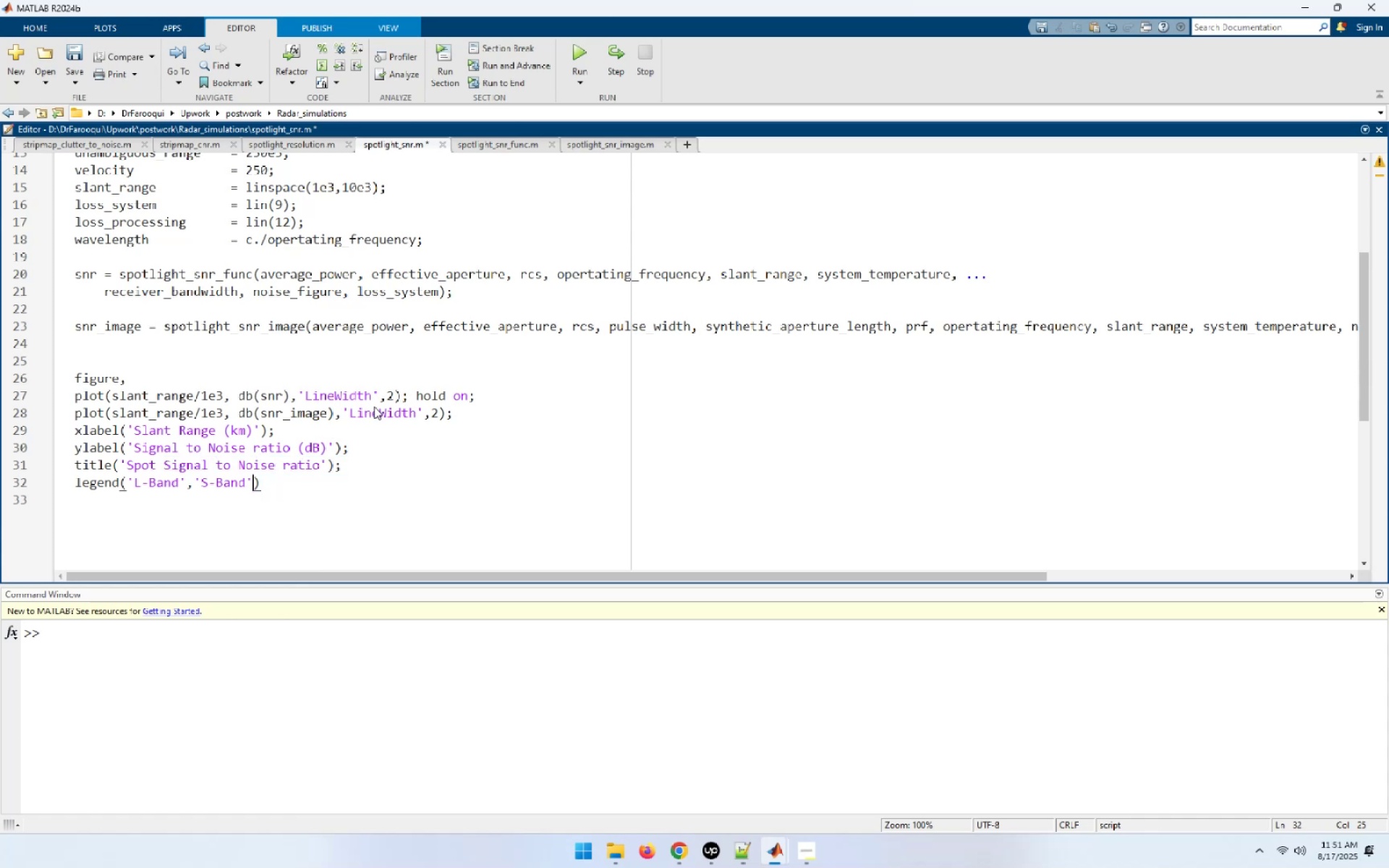 
hold_key(key=ArrowLeft, duration=0.75)
 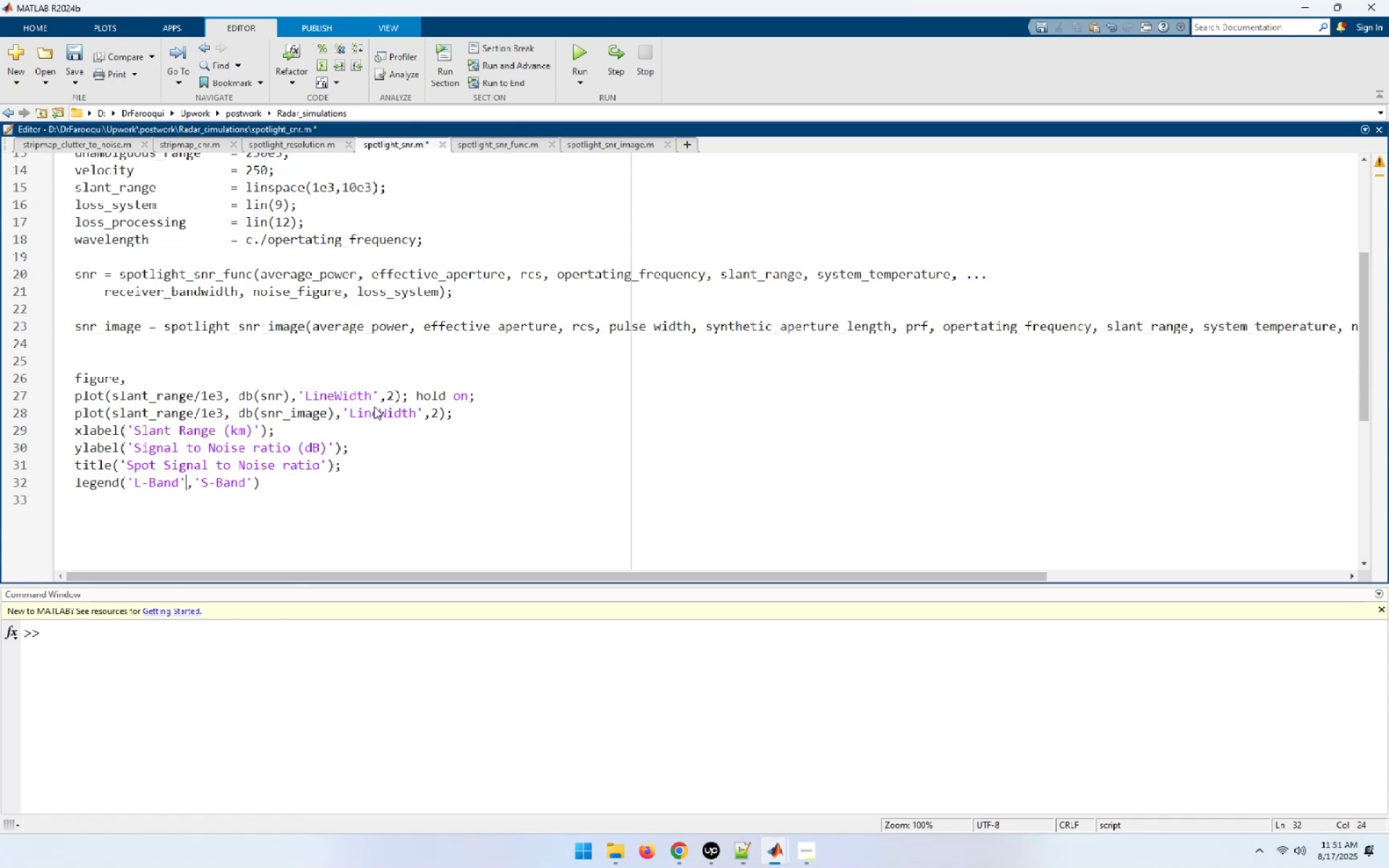 
key(ArrowLeft)
 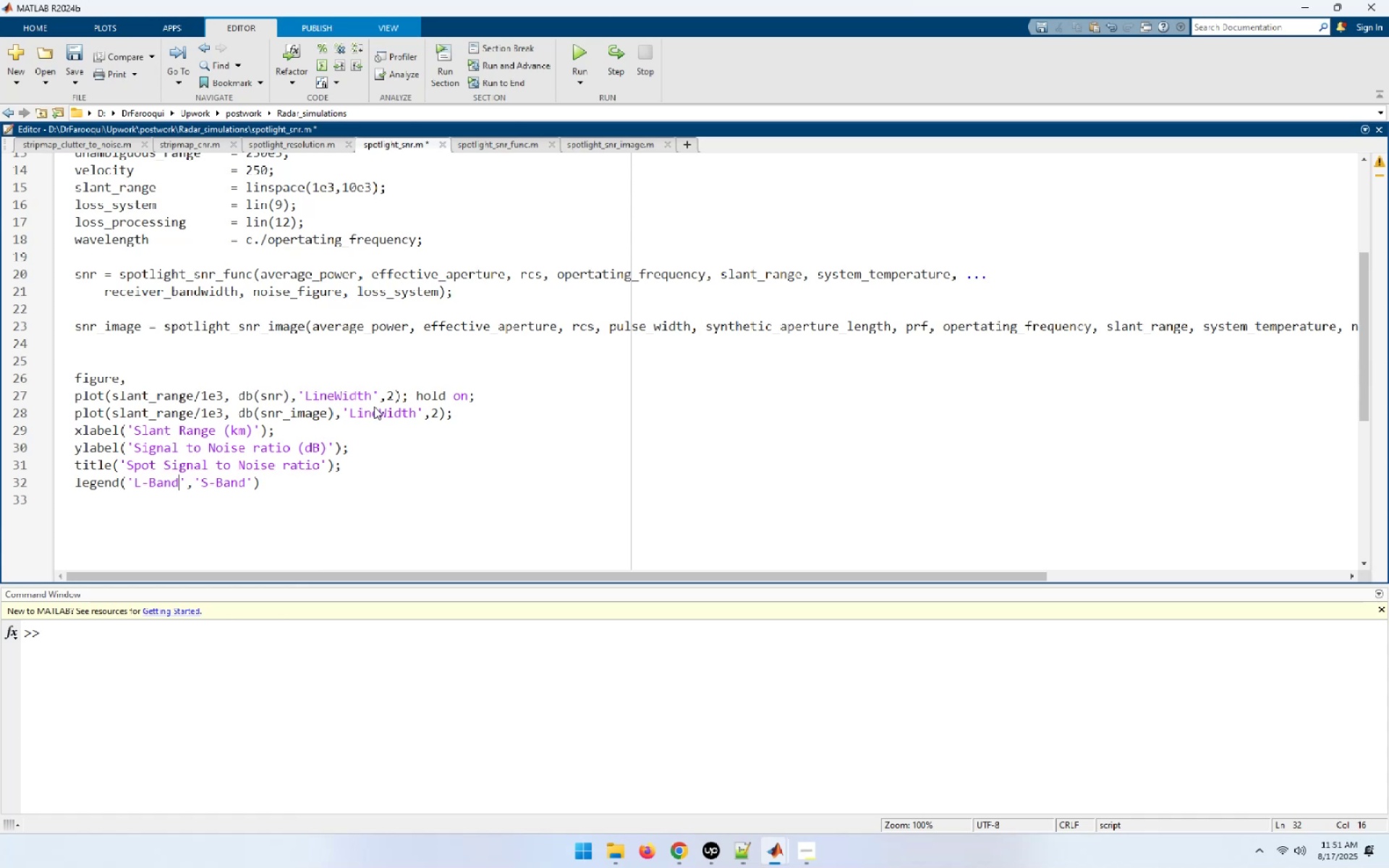 
hold_key(key=ArrowLeft, duration=0.62)
 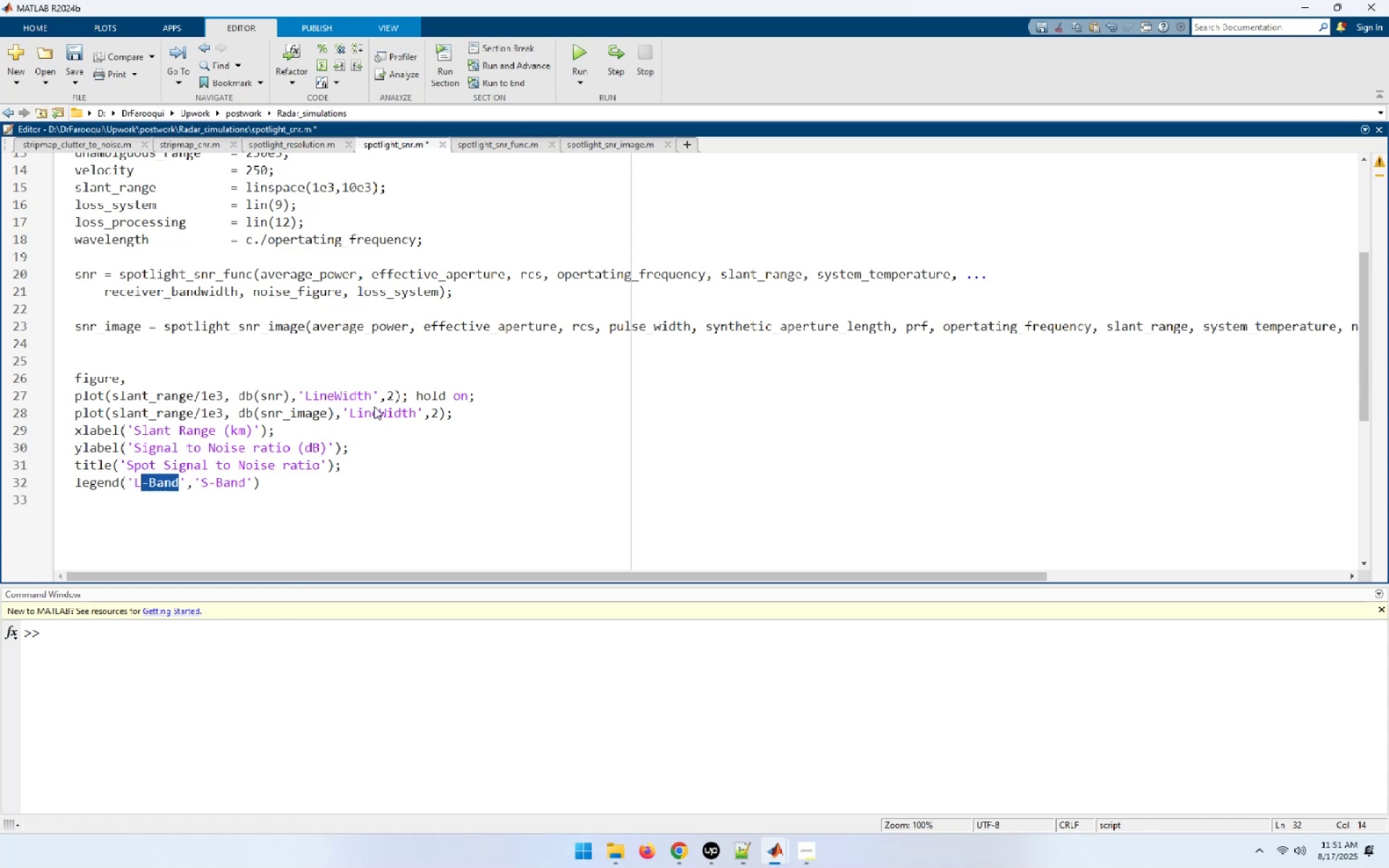 
key(Shift+ArrowLeft)
 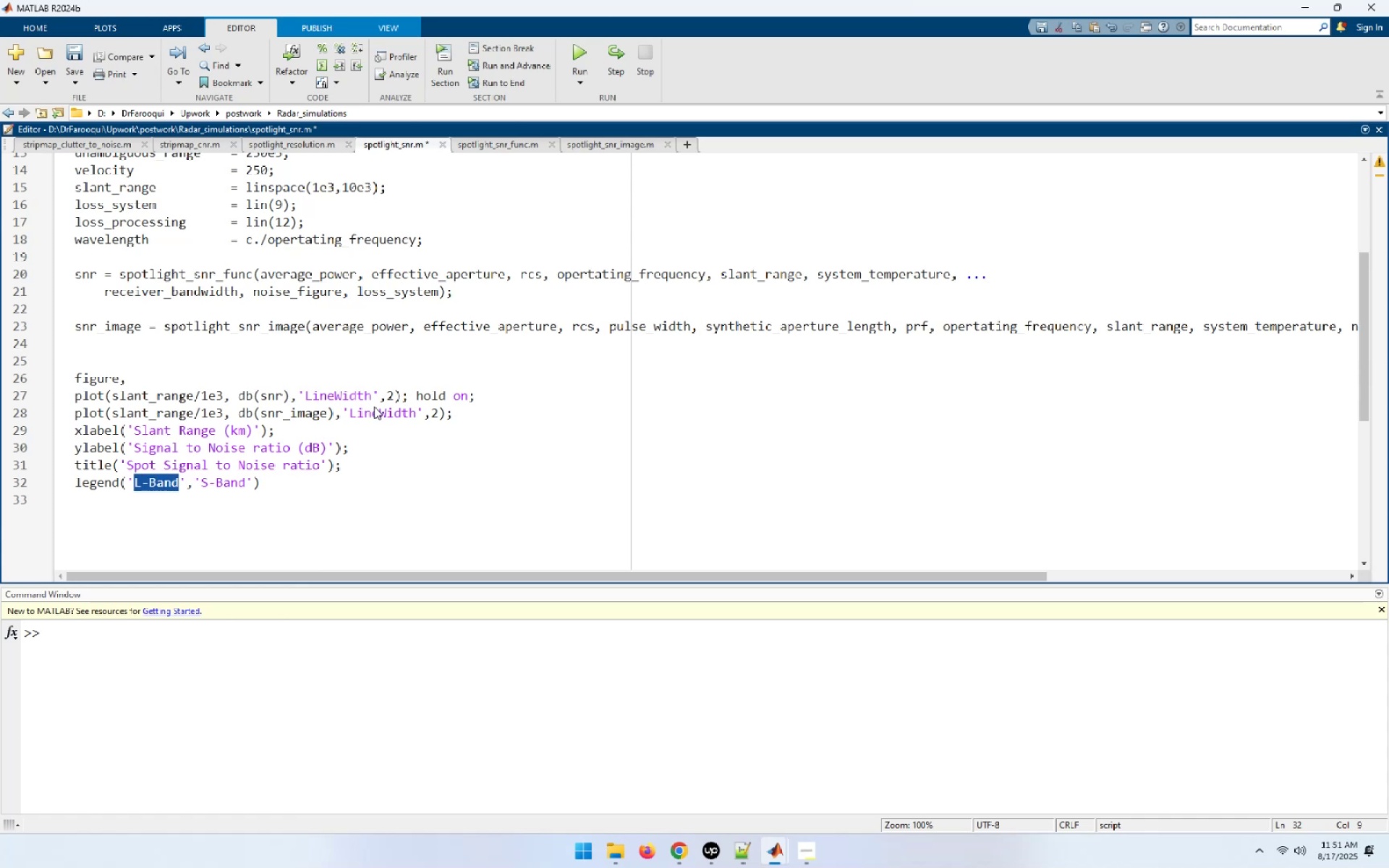 
type(SNR)
 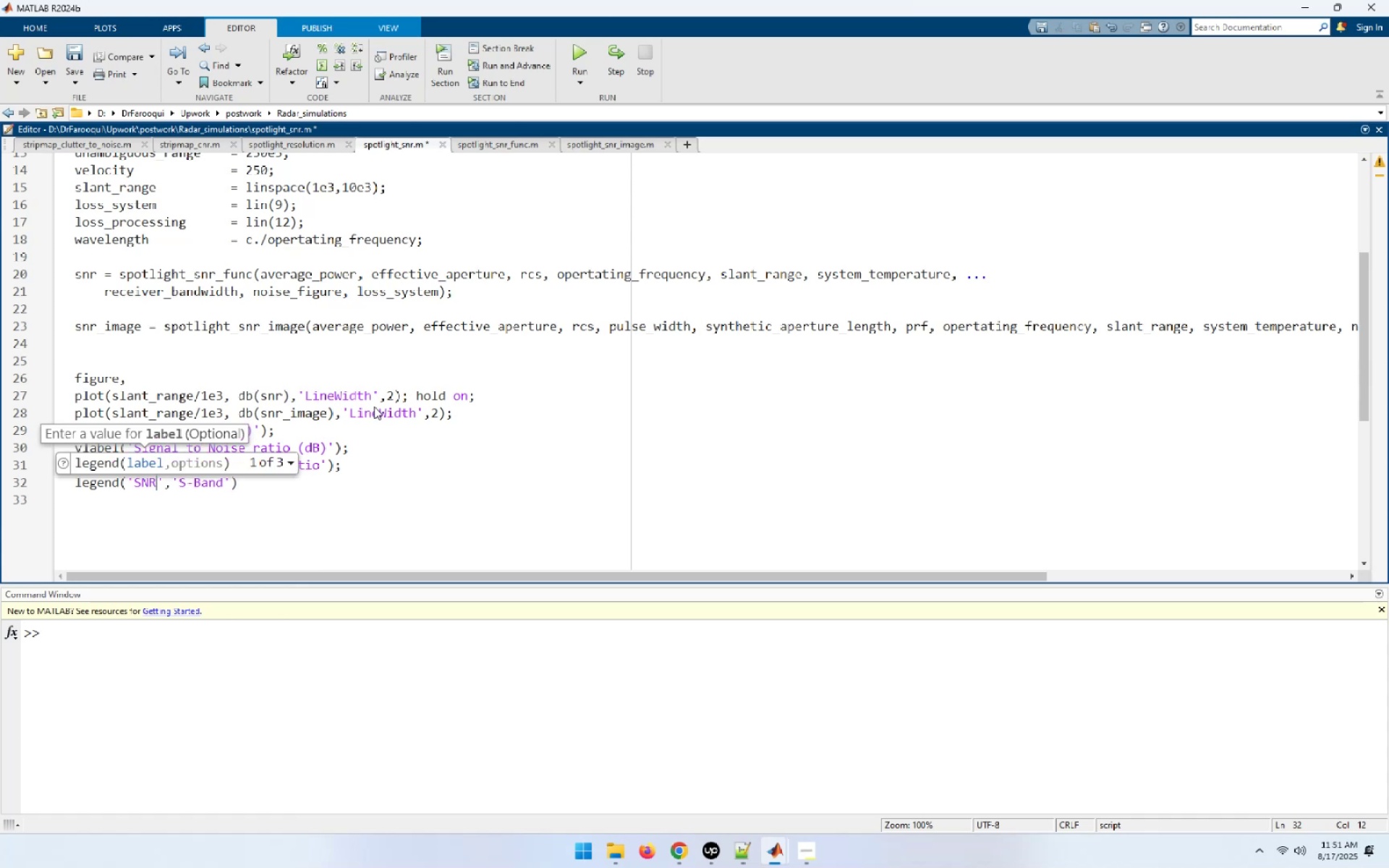 
key(ArrowRight)
 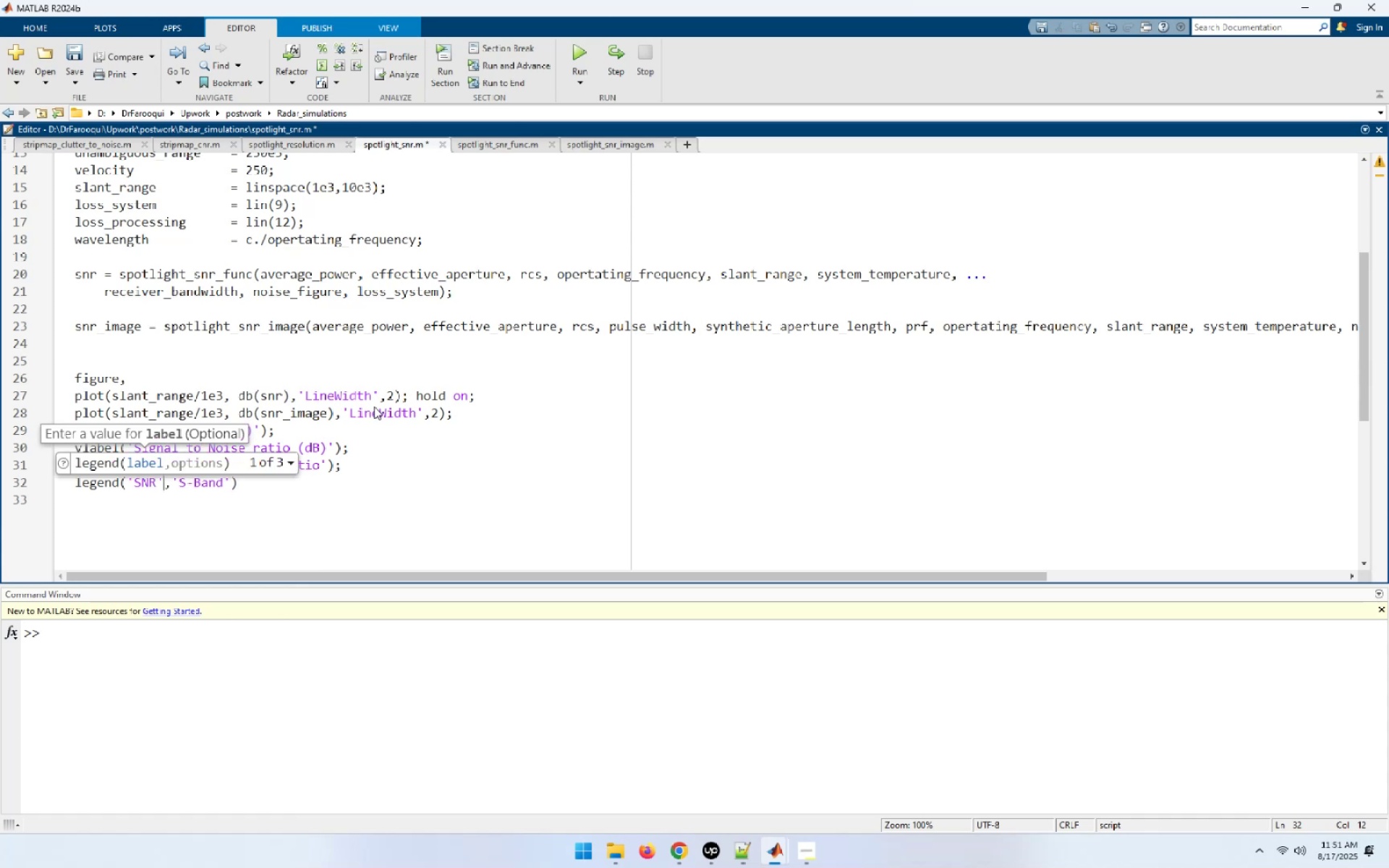 
key(ArrowRight)
 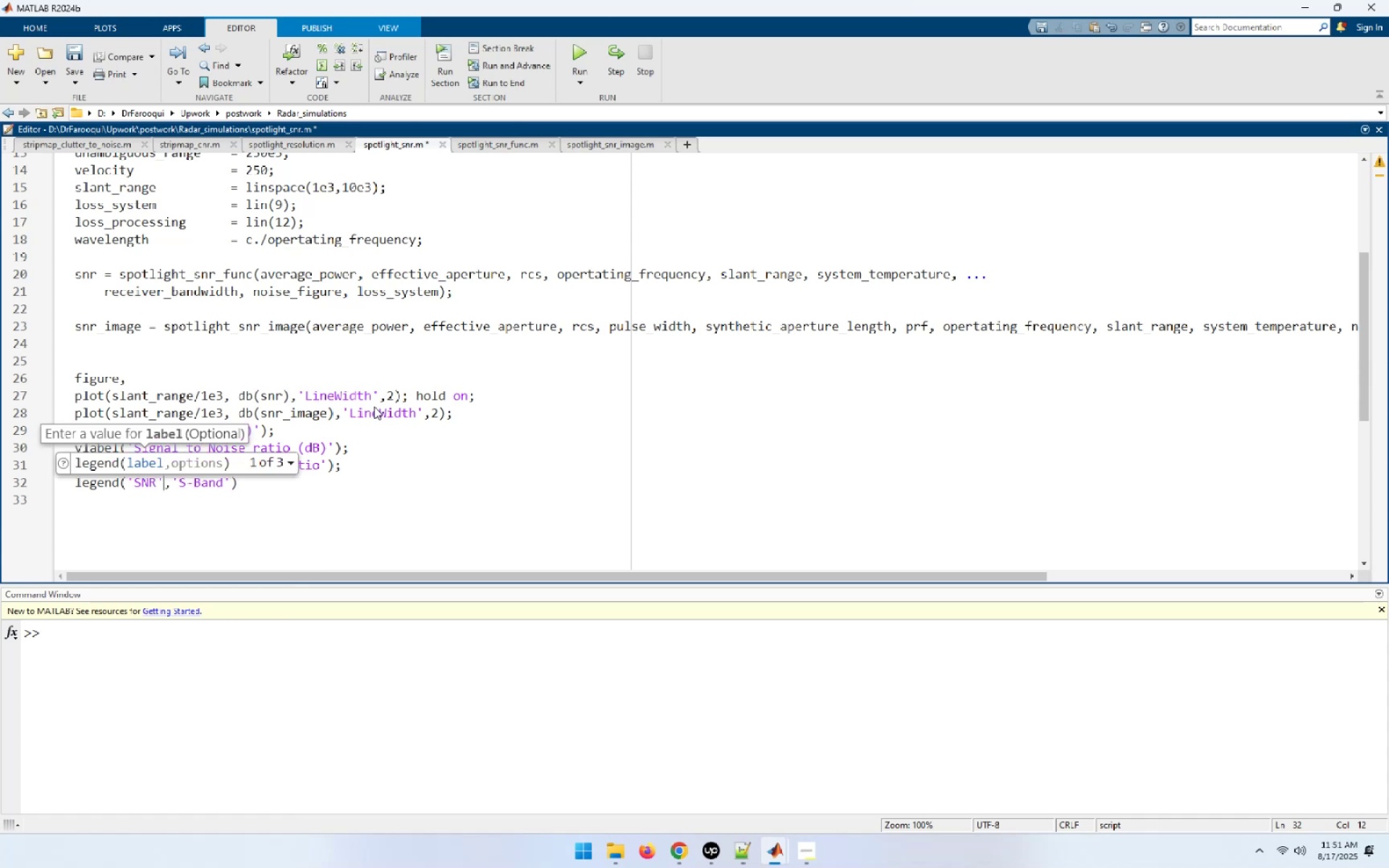 
key(ArrowRight)
 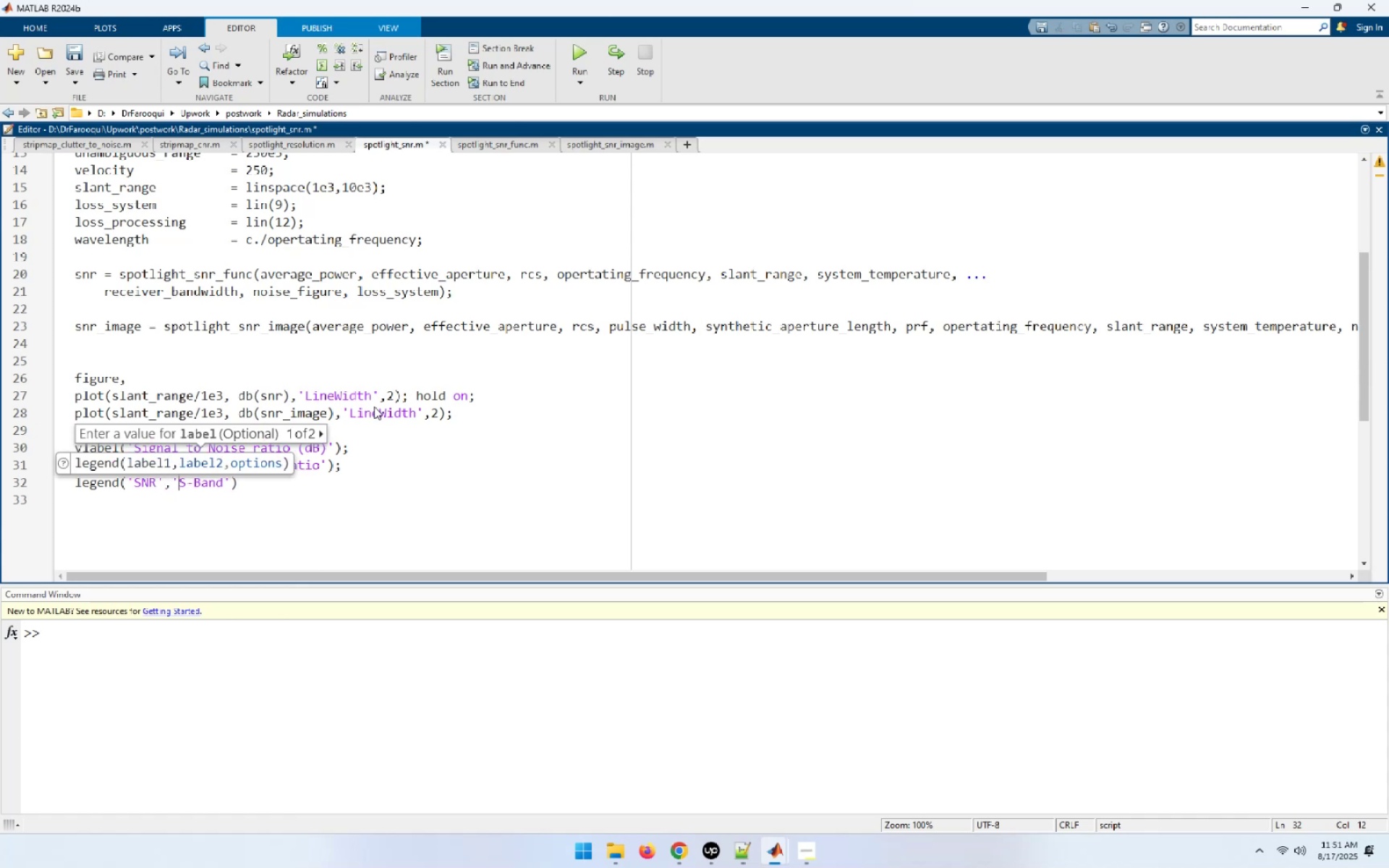 
key(Shift+ArrowRight)
 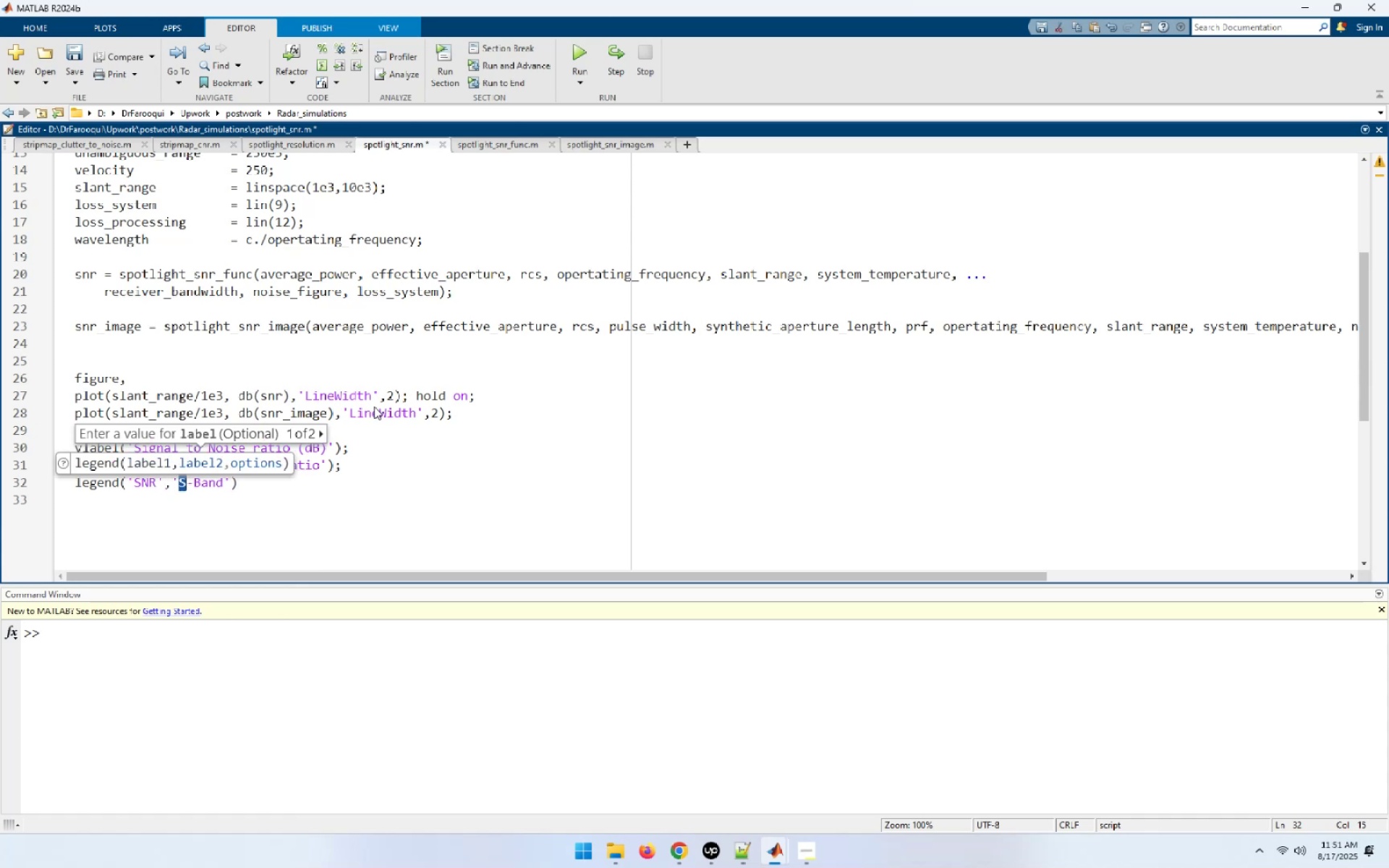 
key(Shift+ArrowRight)
 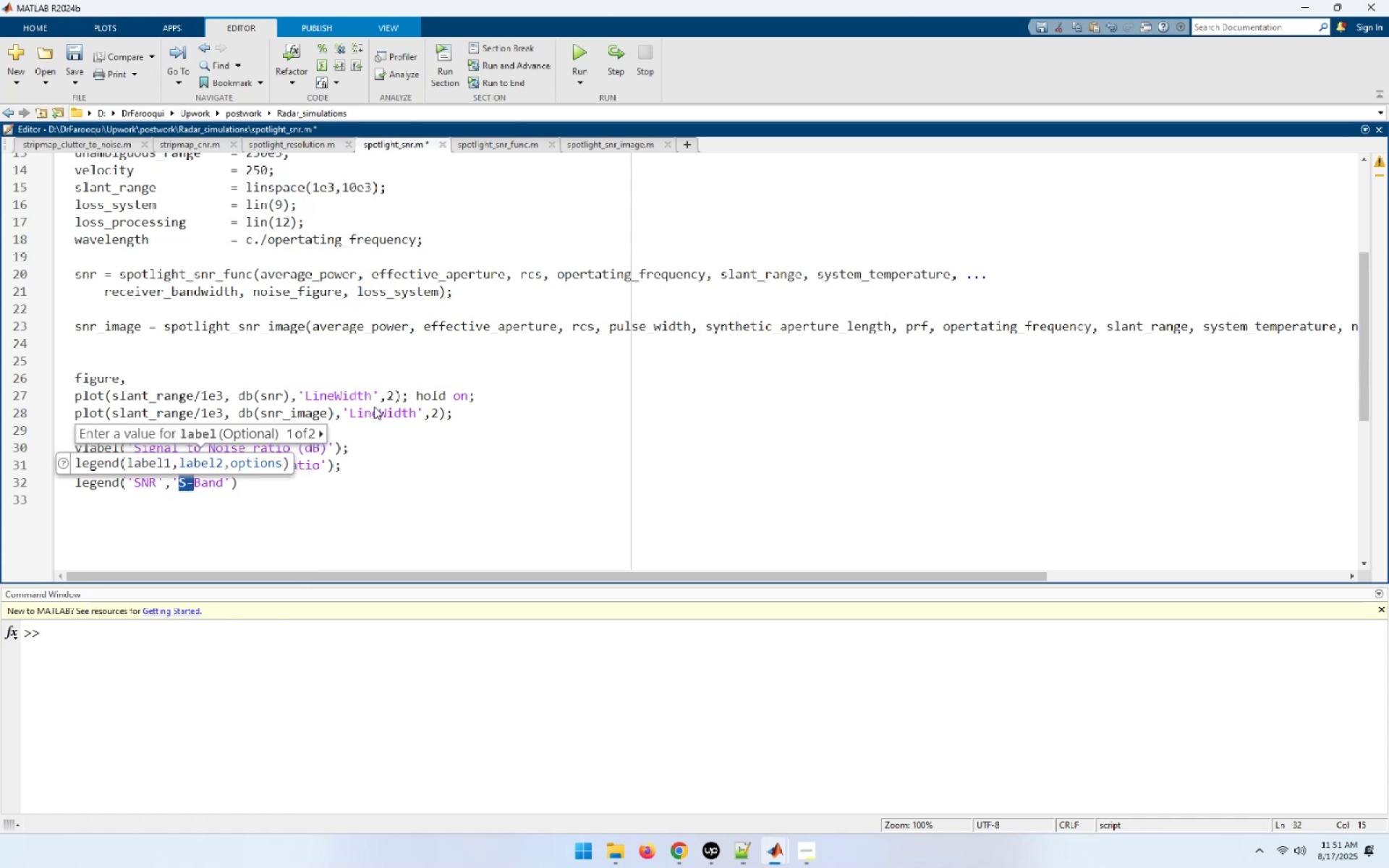 
key(Shift+ArrowRight)
 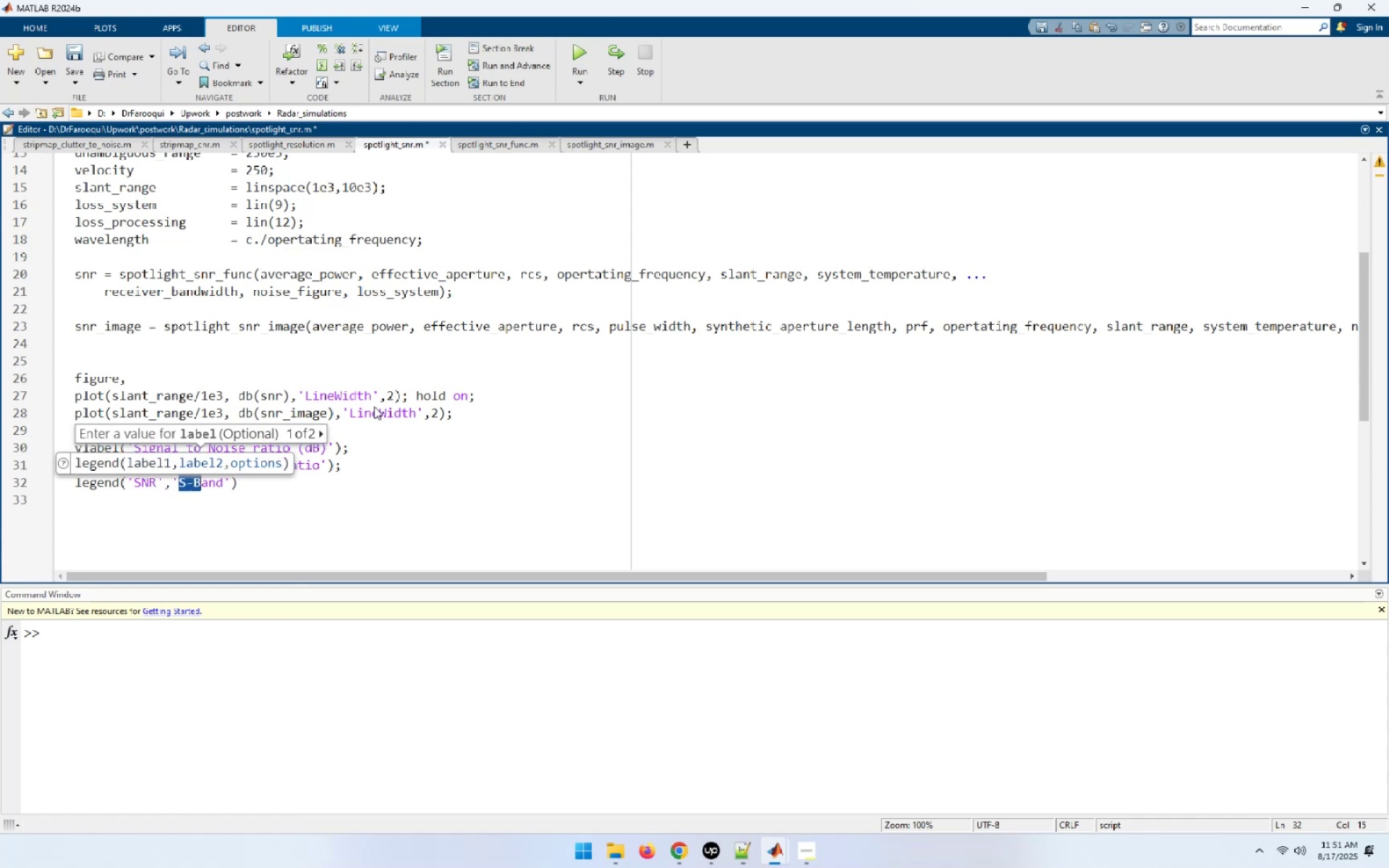 
key(Shift+ArrowRight)
 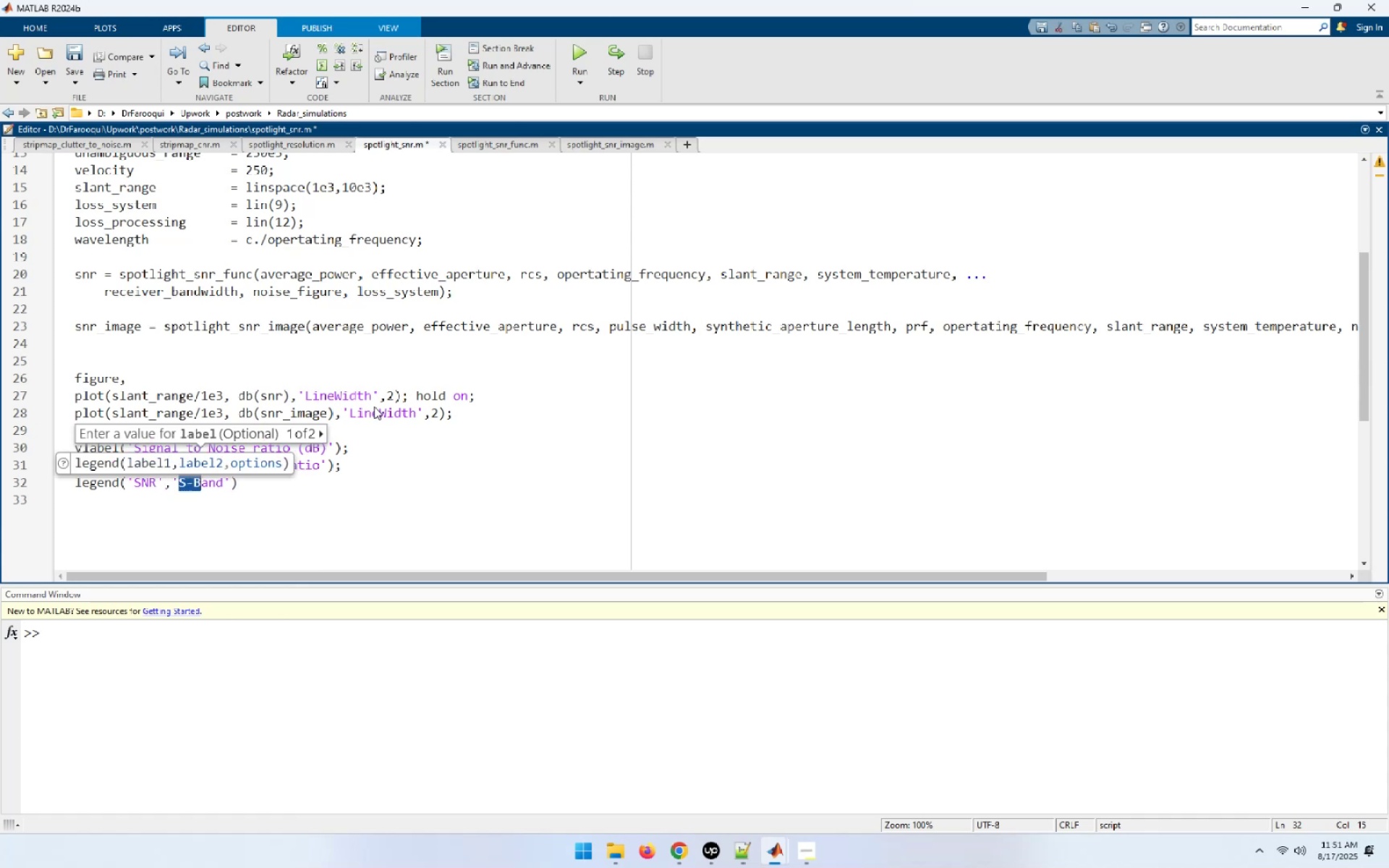 
key(Shift+ArrowRight)
 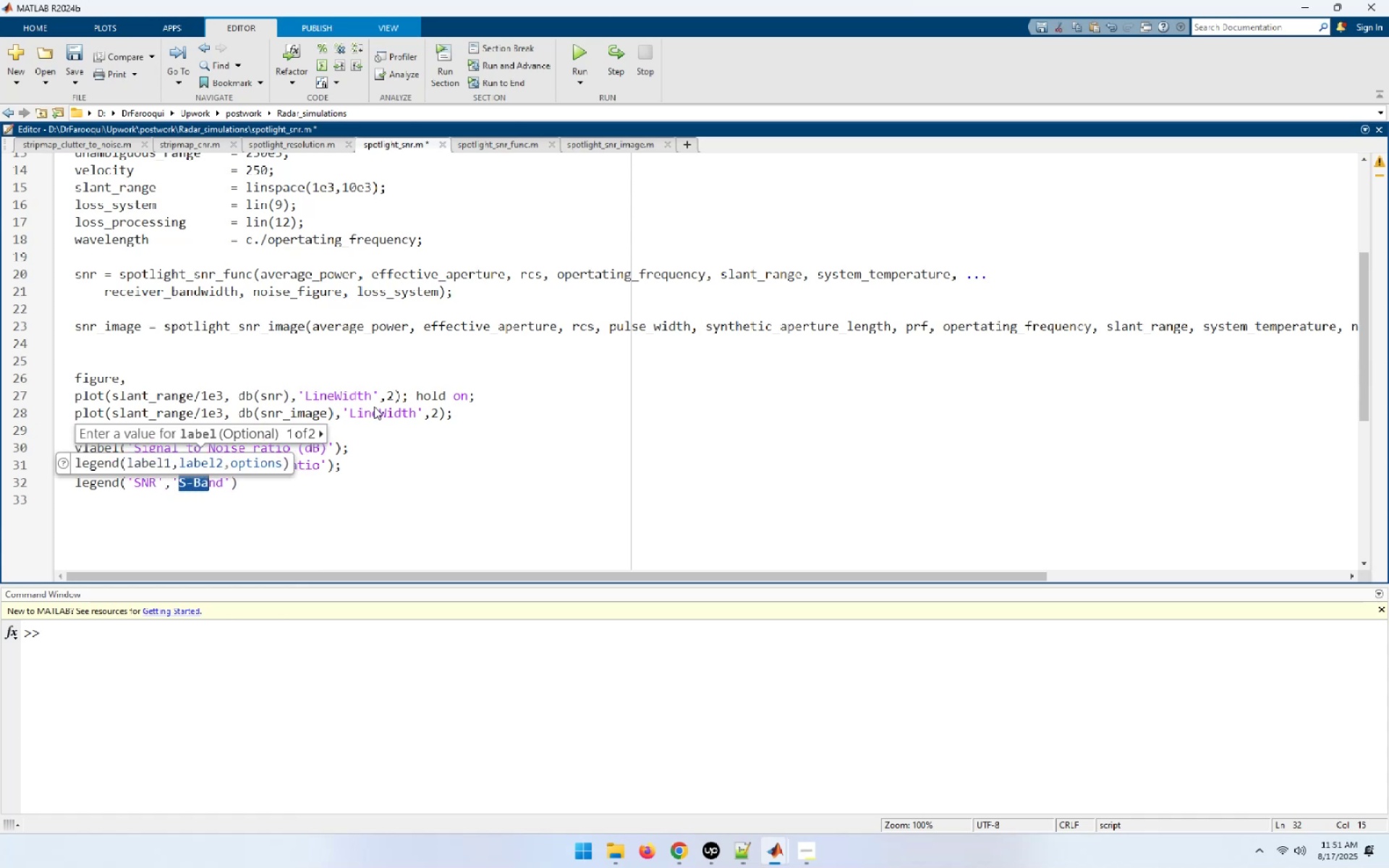 
key(Shift+ArrowRight)
 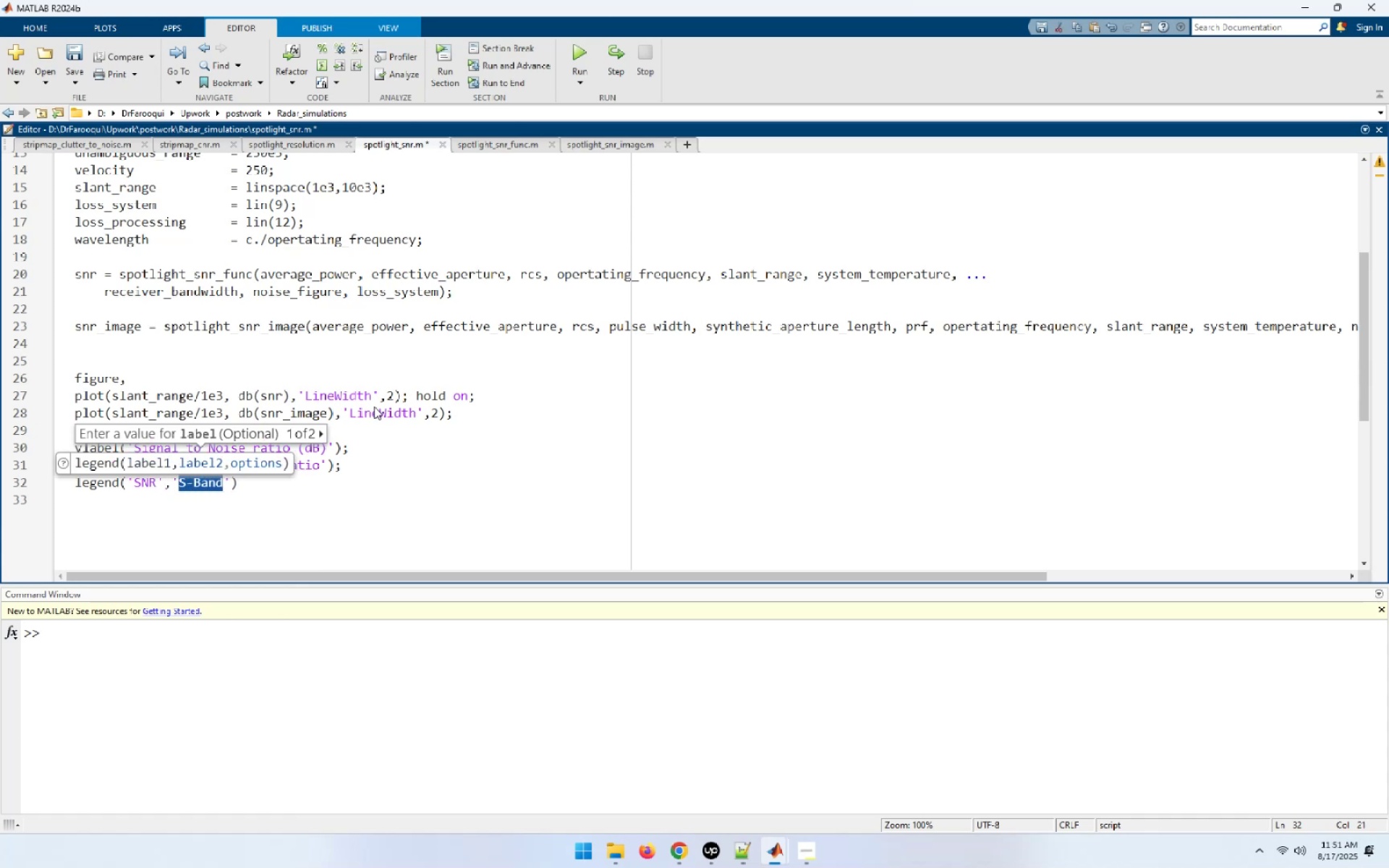 
type(SNR Image)
 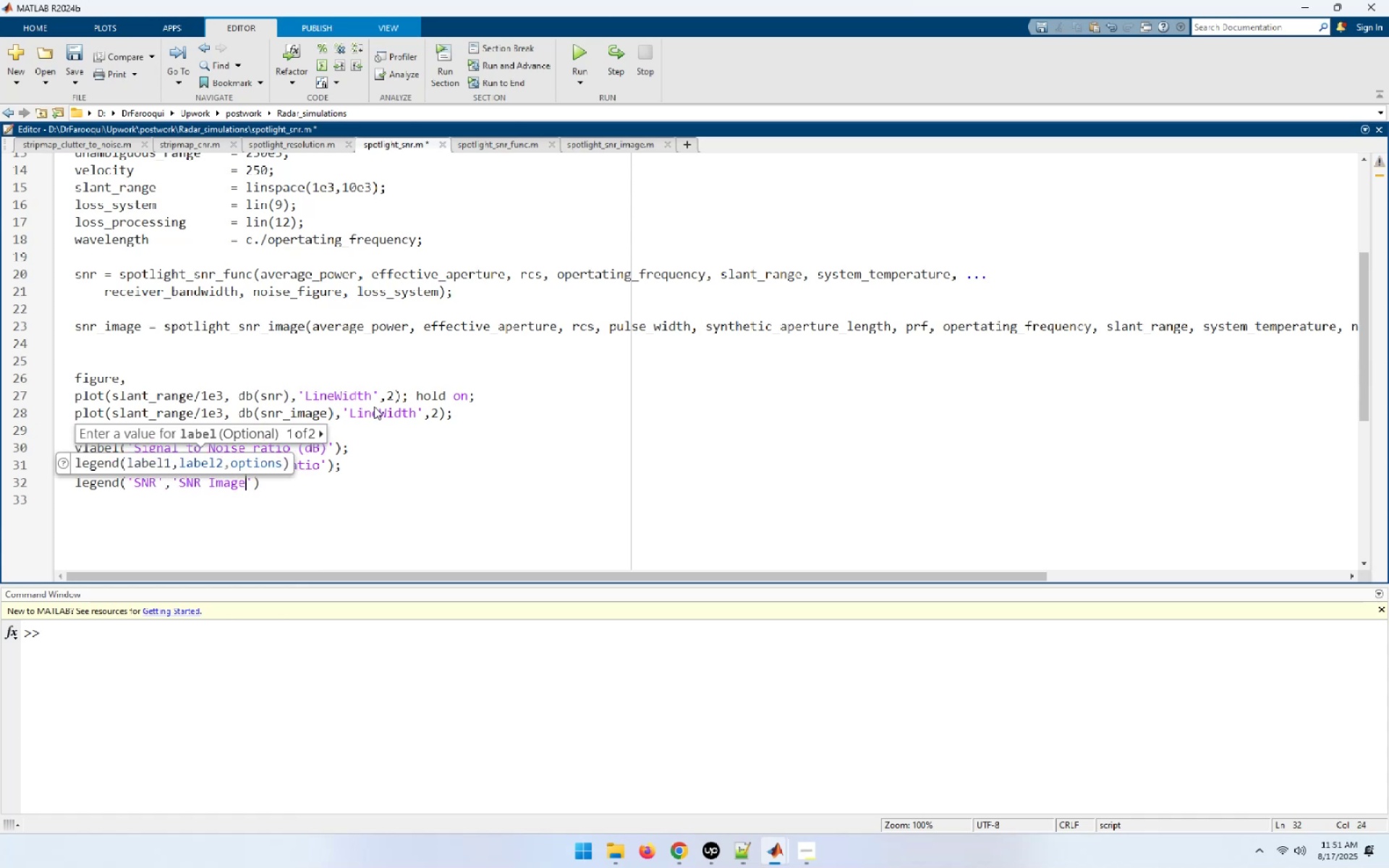 
key(ArrowDown)
 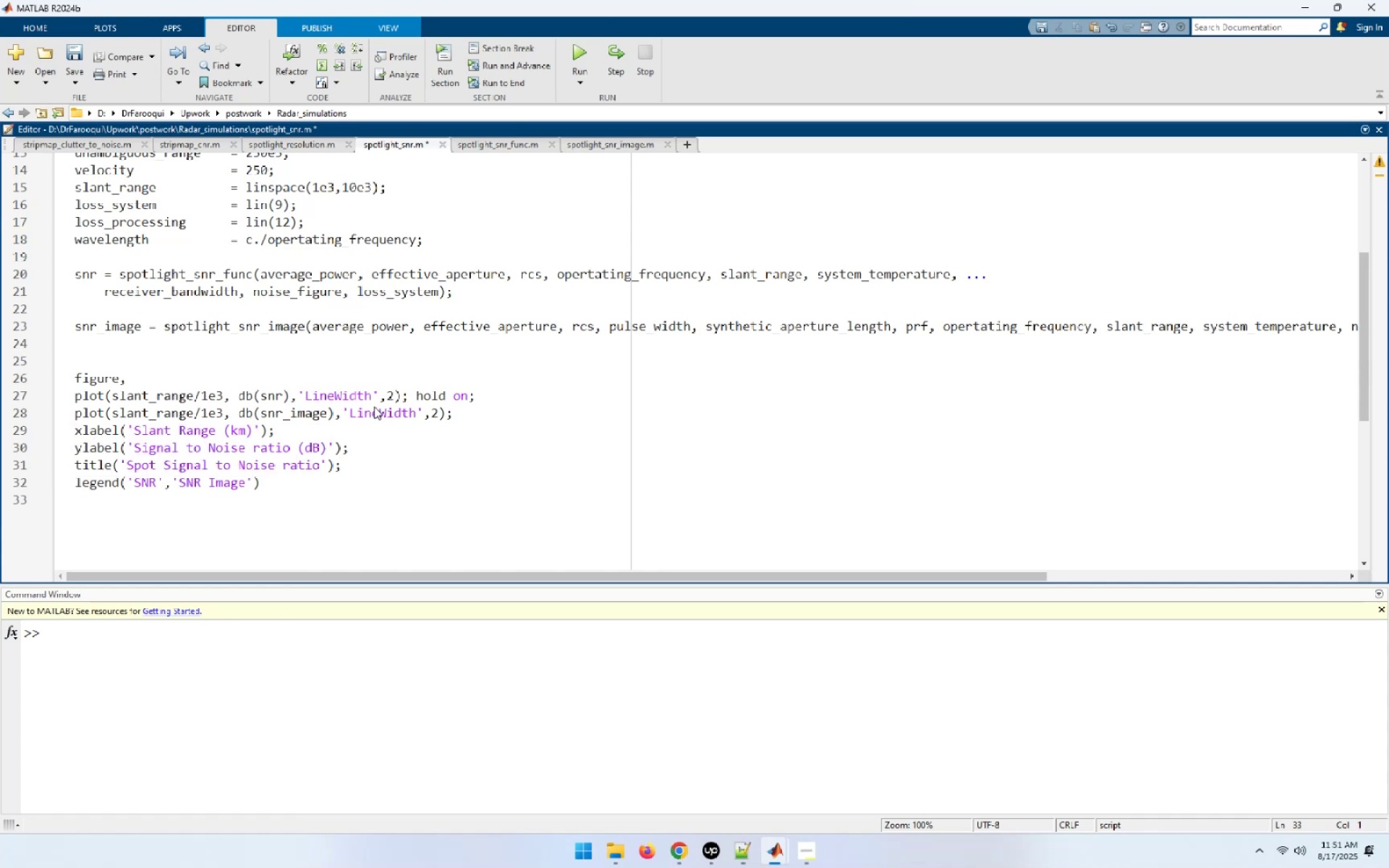 
key(Control+S)
 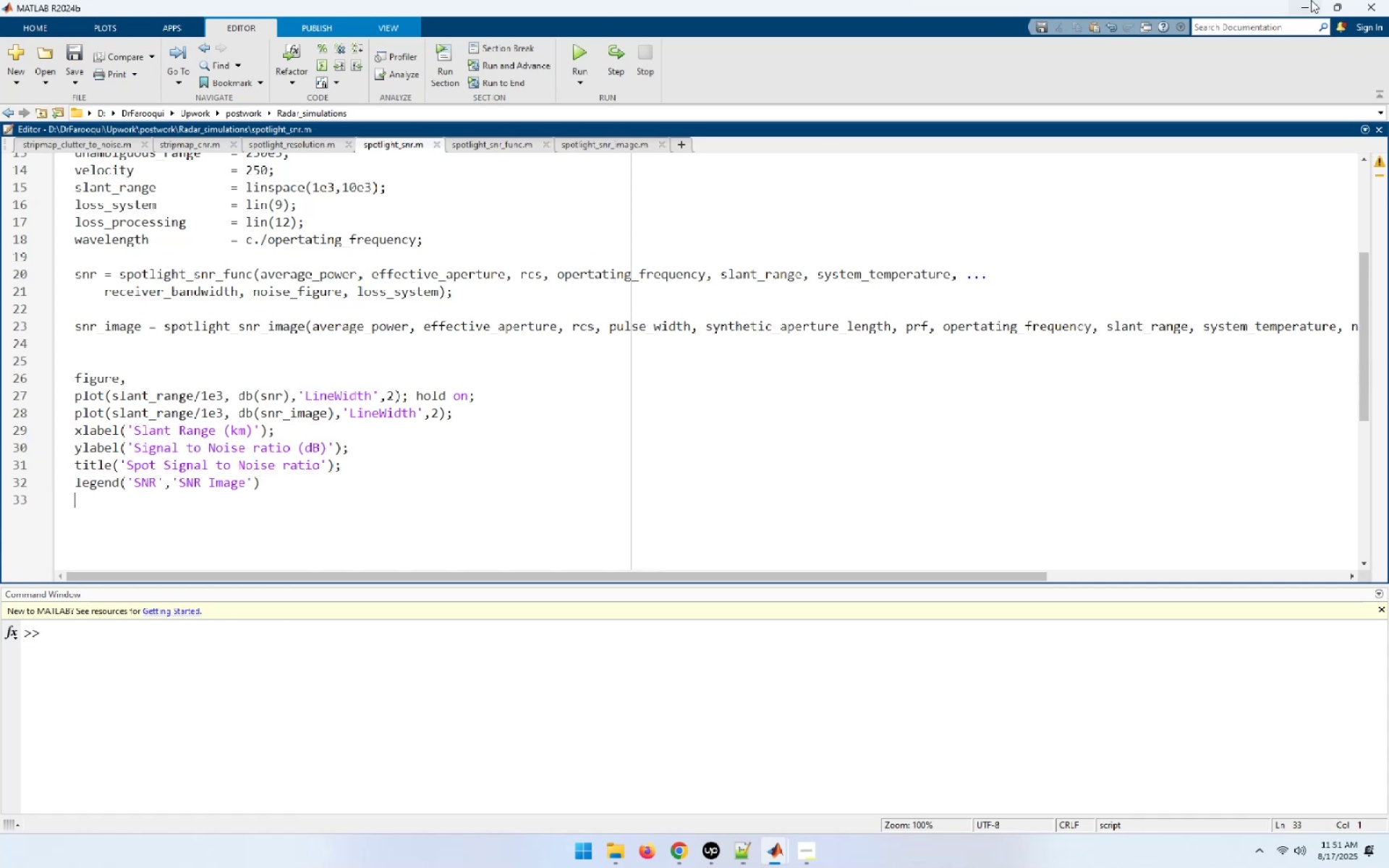 
left_click([727, 422])
 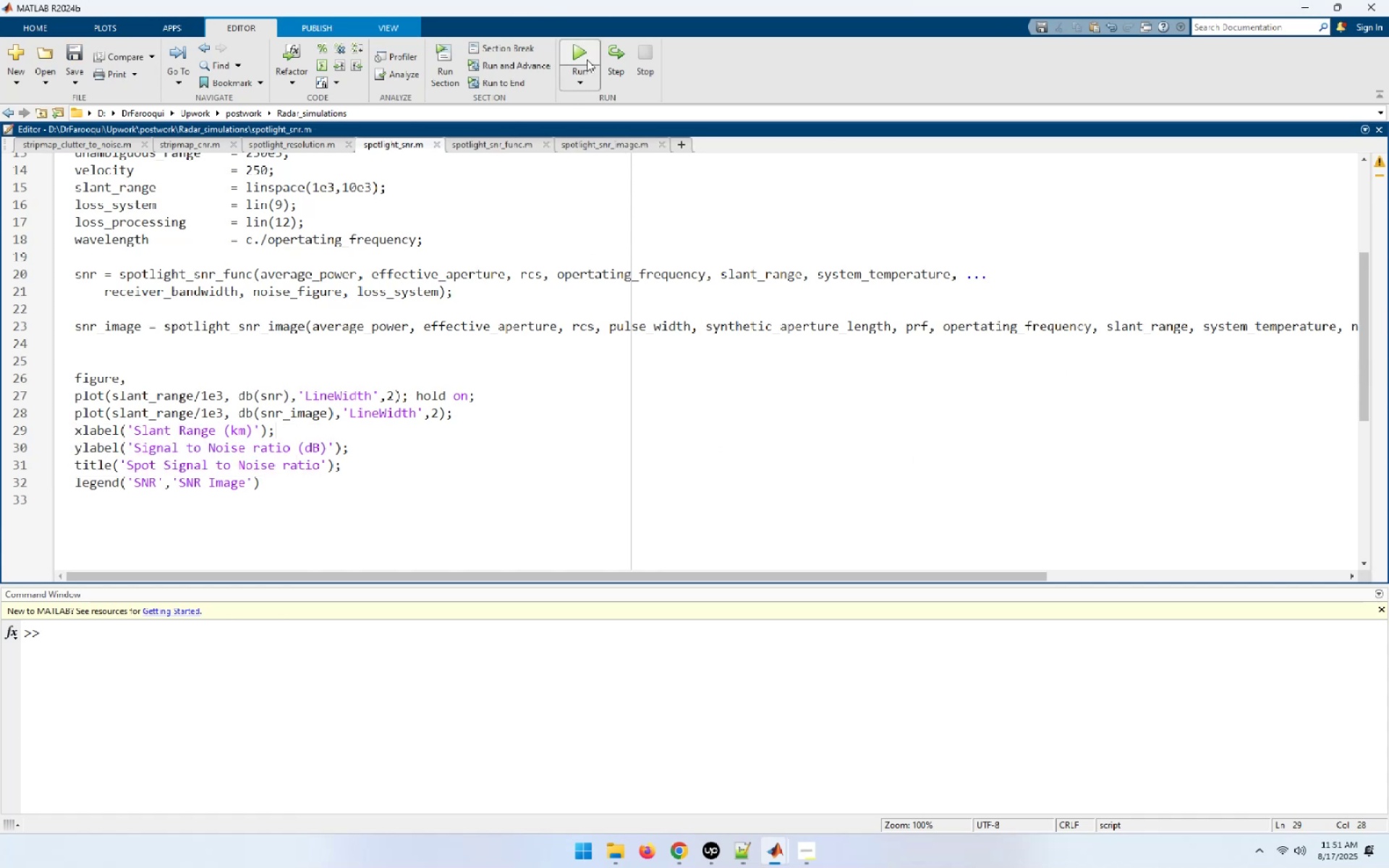 
left_click([587, 59])
 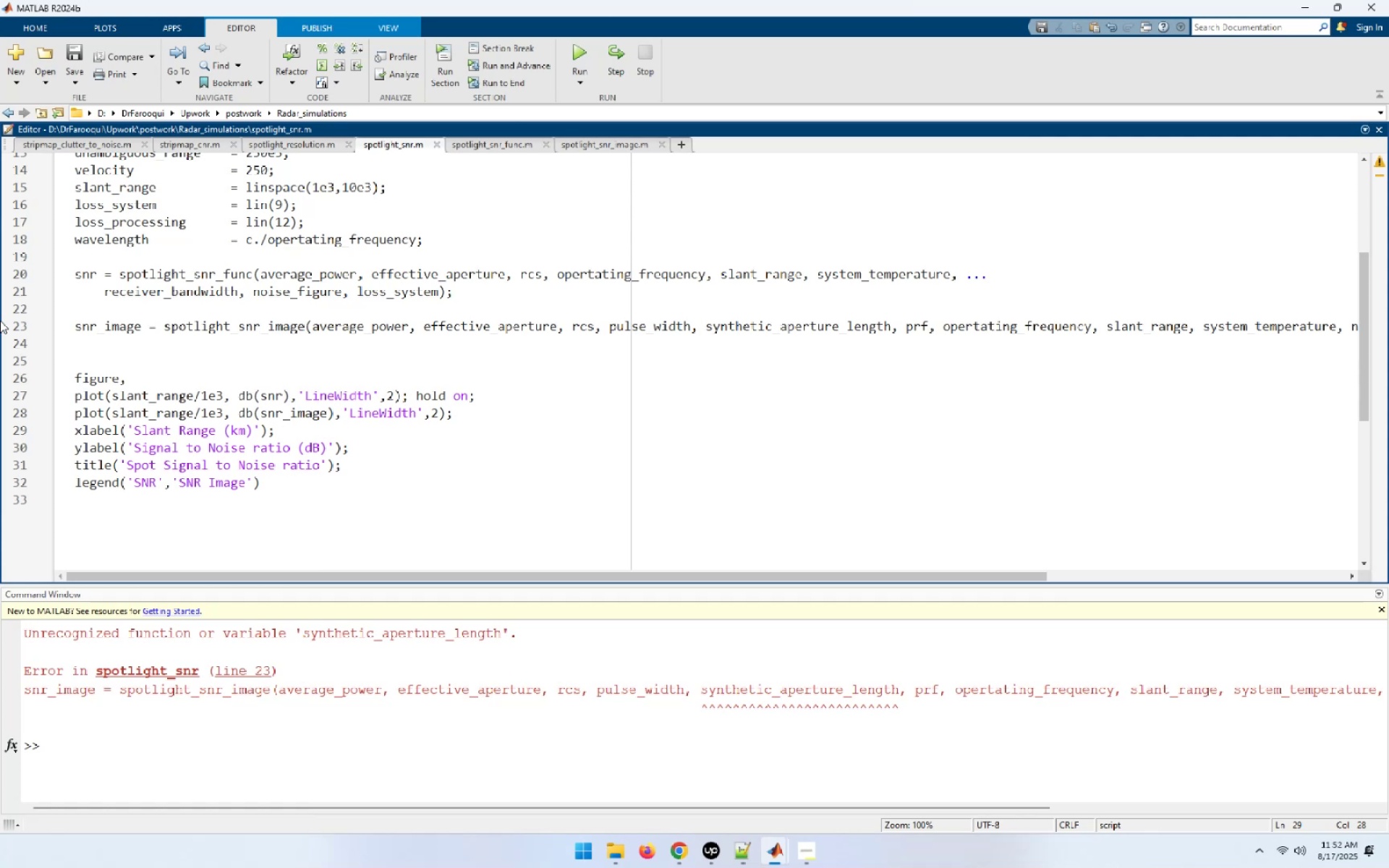 
wait(17.39)
 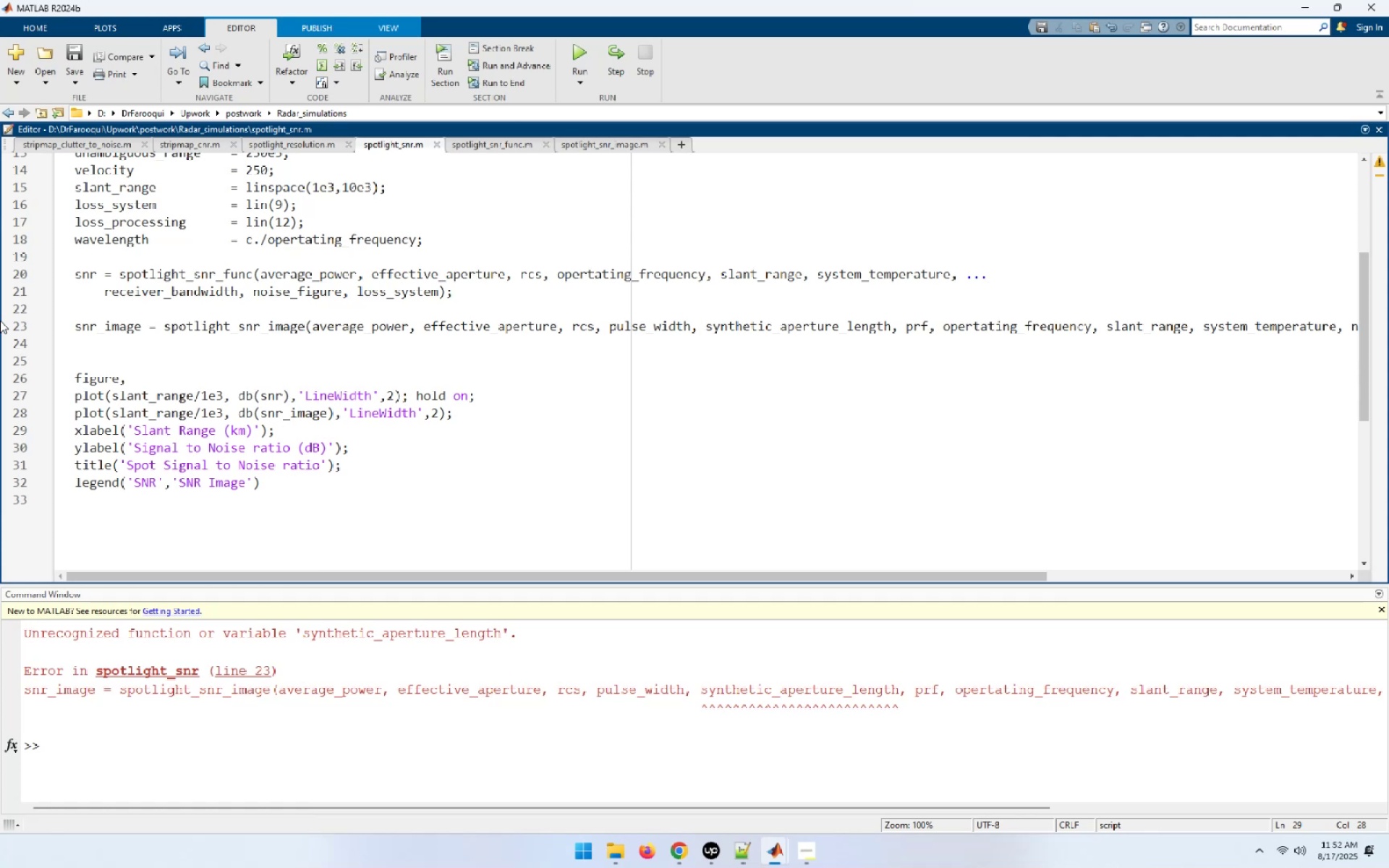 
scroll: coordinate [207, 314], scroll_direction: up, amount: 1.0
 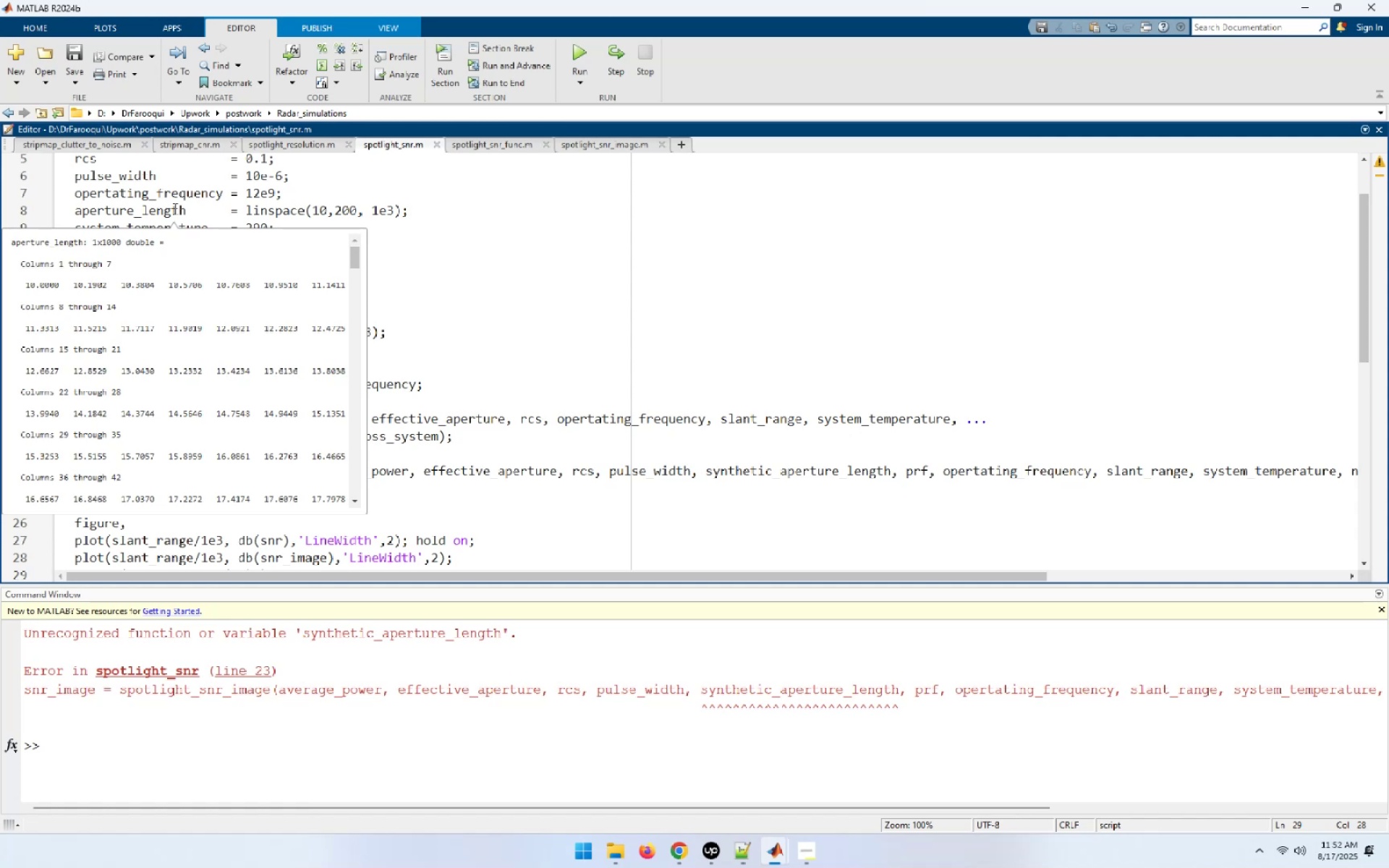 
wait(6.73)
 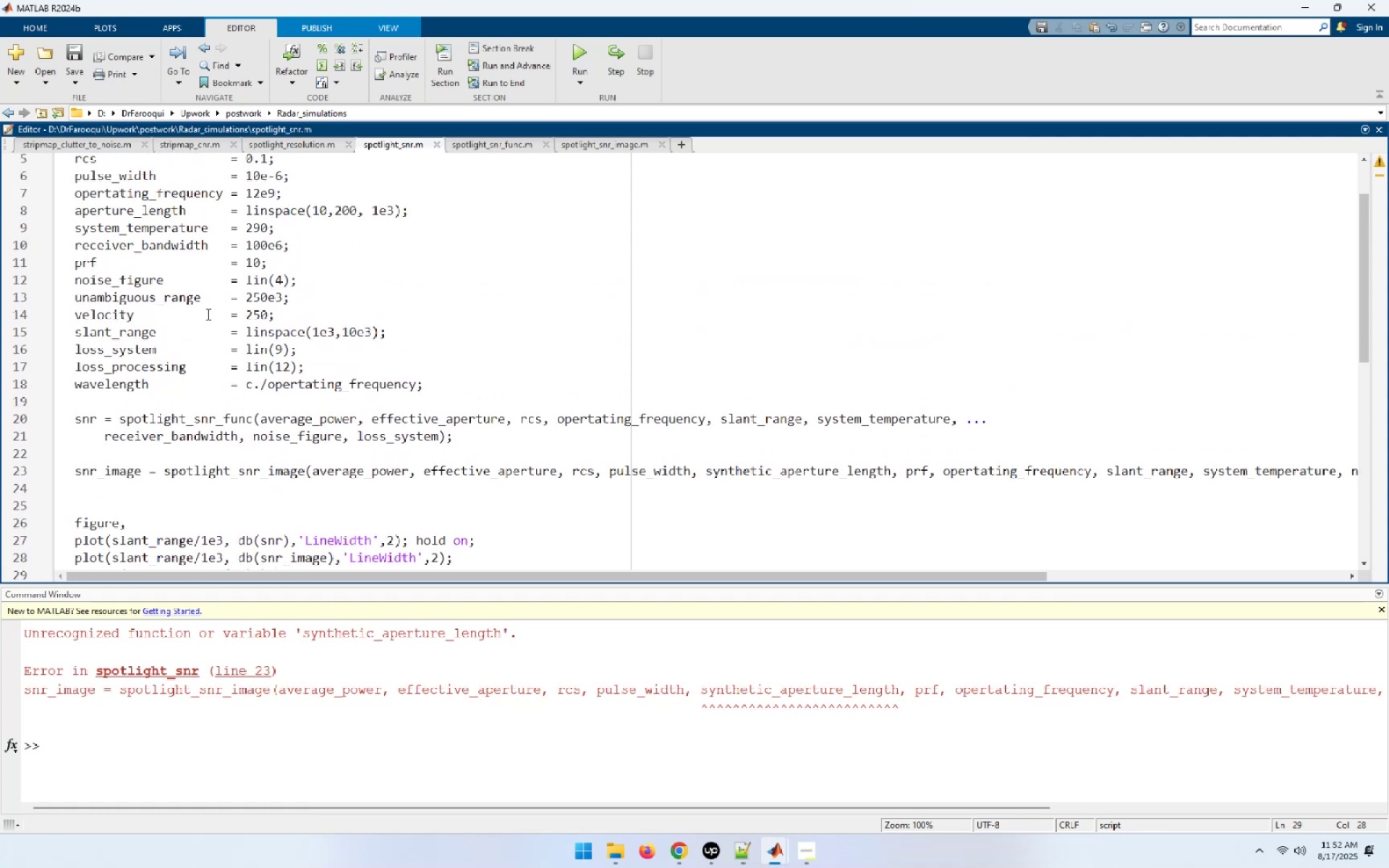 
left_click([724, 280])
 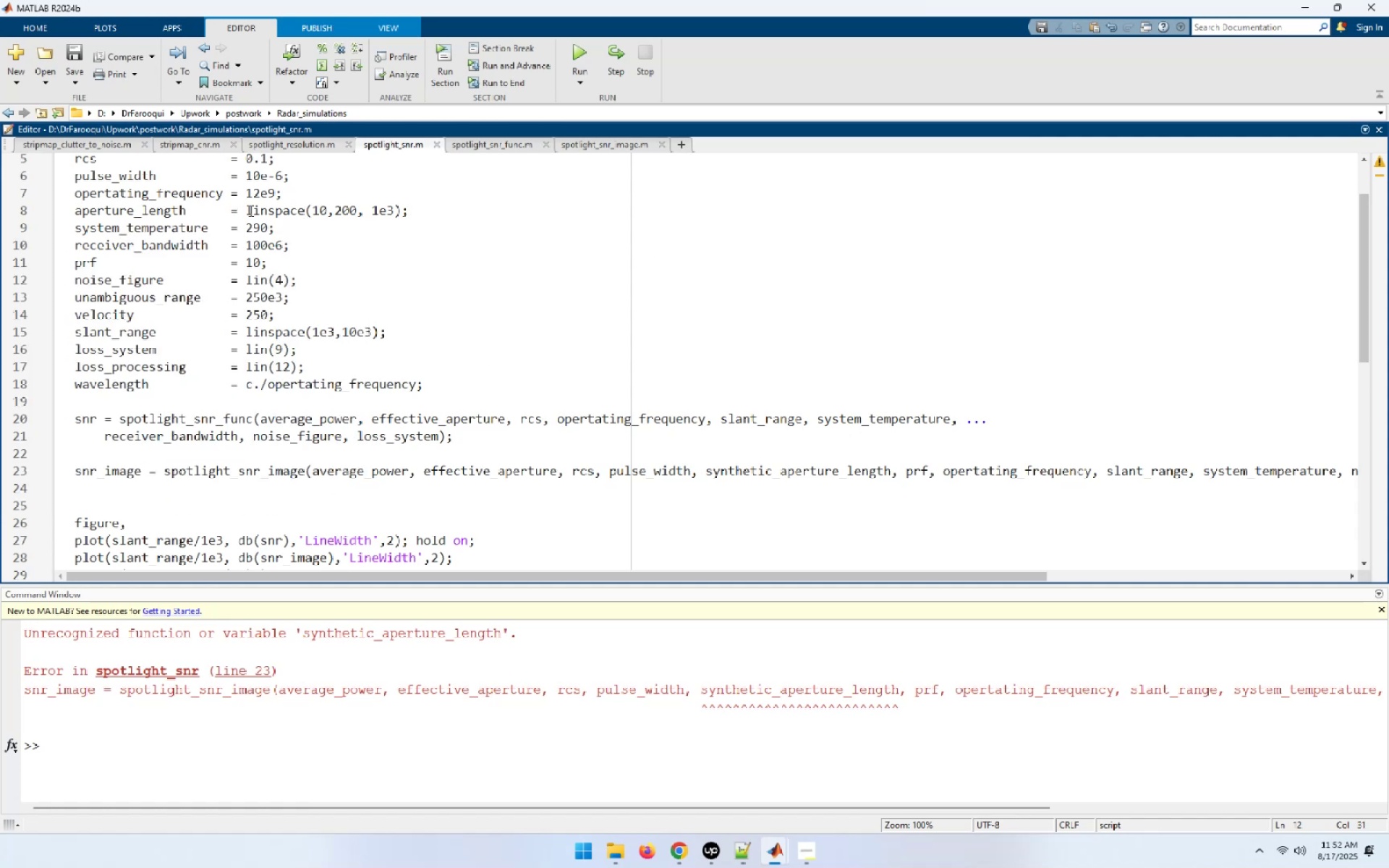 
wait(5.66)
 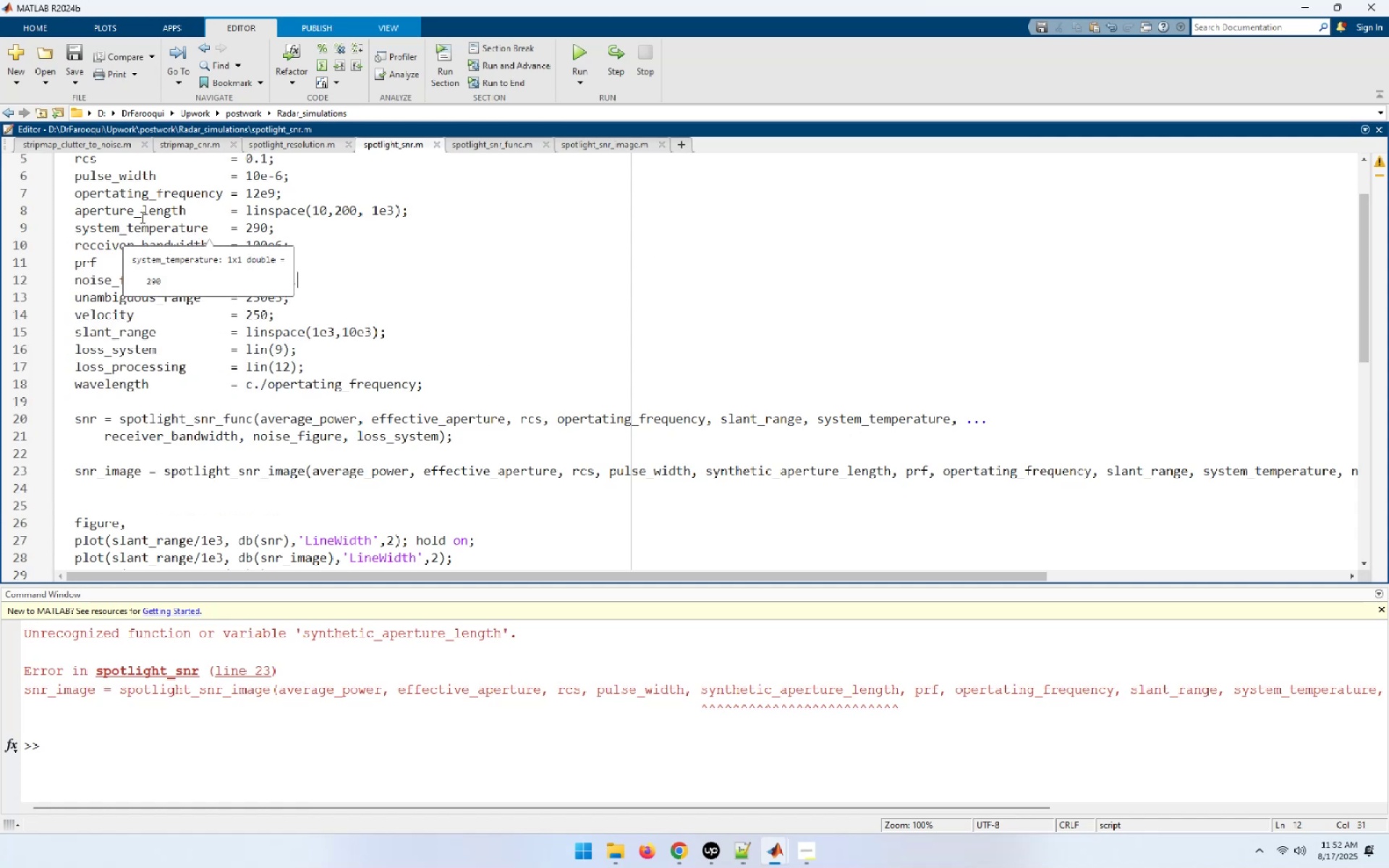 
left_click_drag(start_coordinate=[245, 212], to_coordinate=[404, 216])
 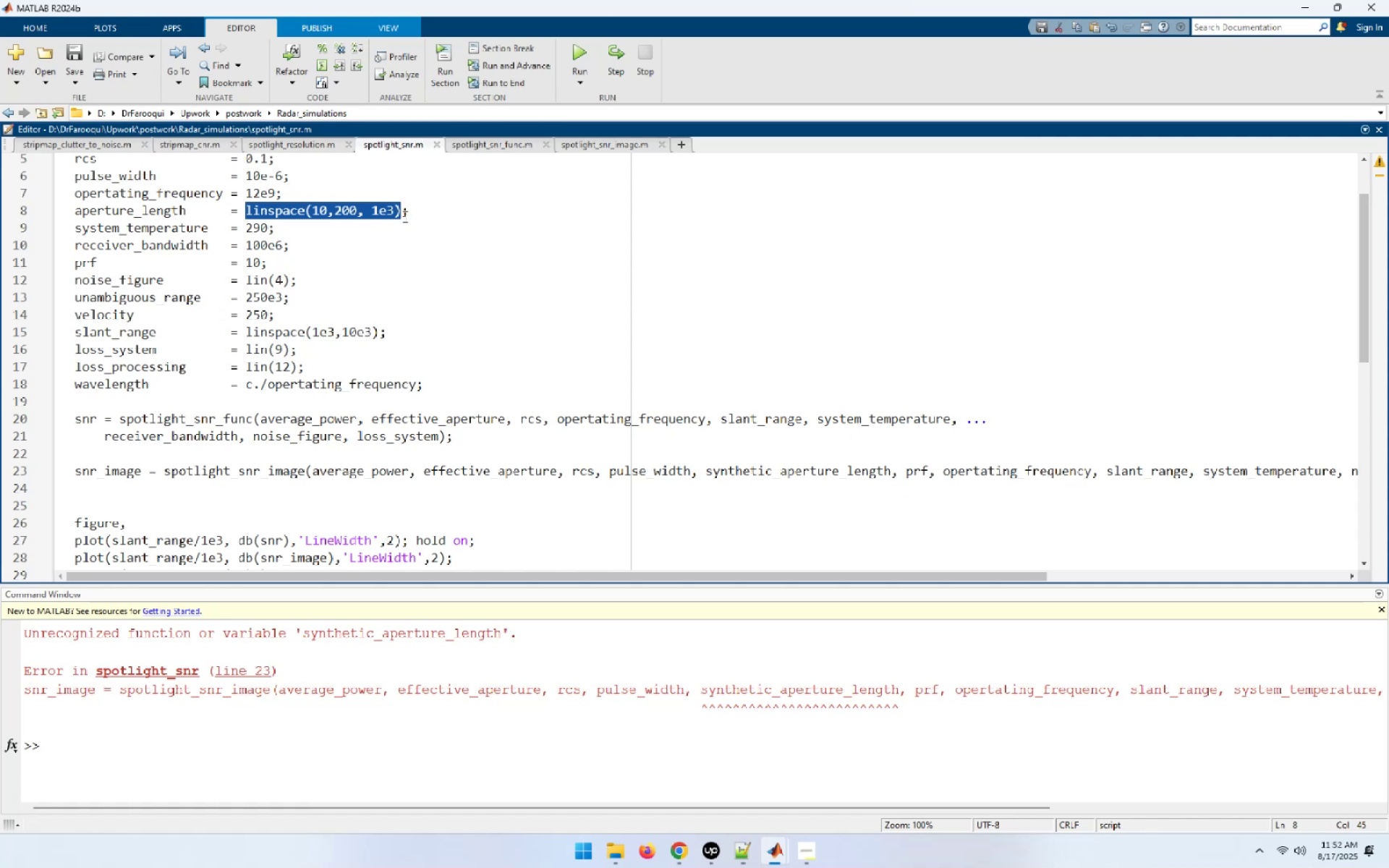 
key(Numpad5)
 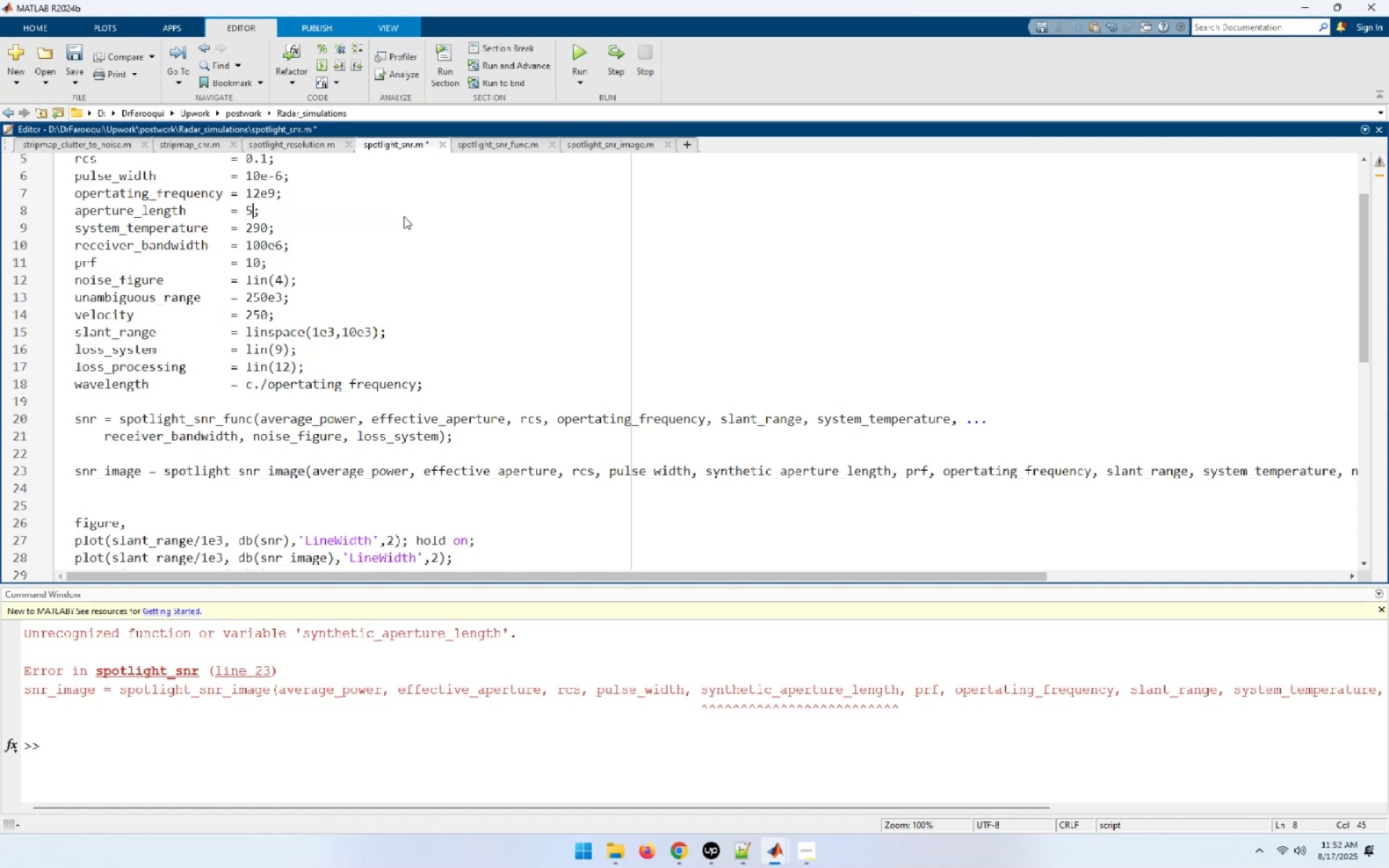 
key(Numpad0)
 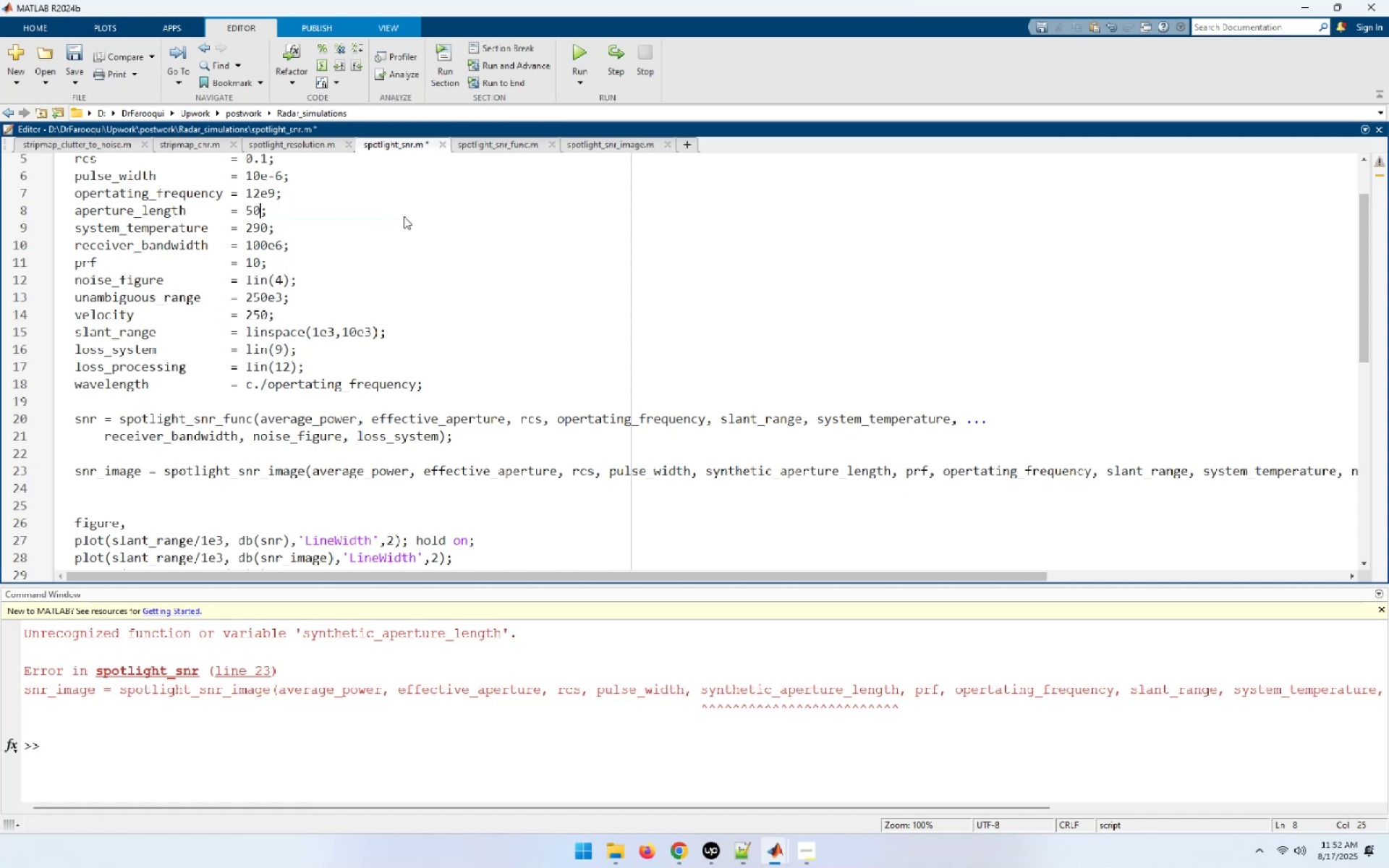 
key(Numpad0)
 